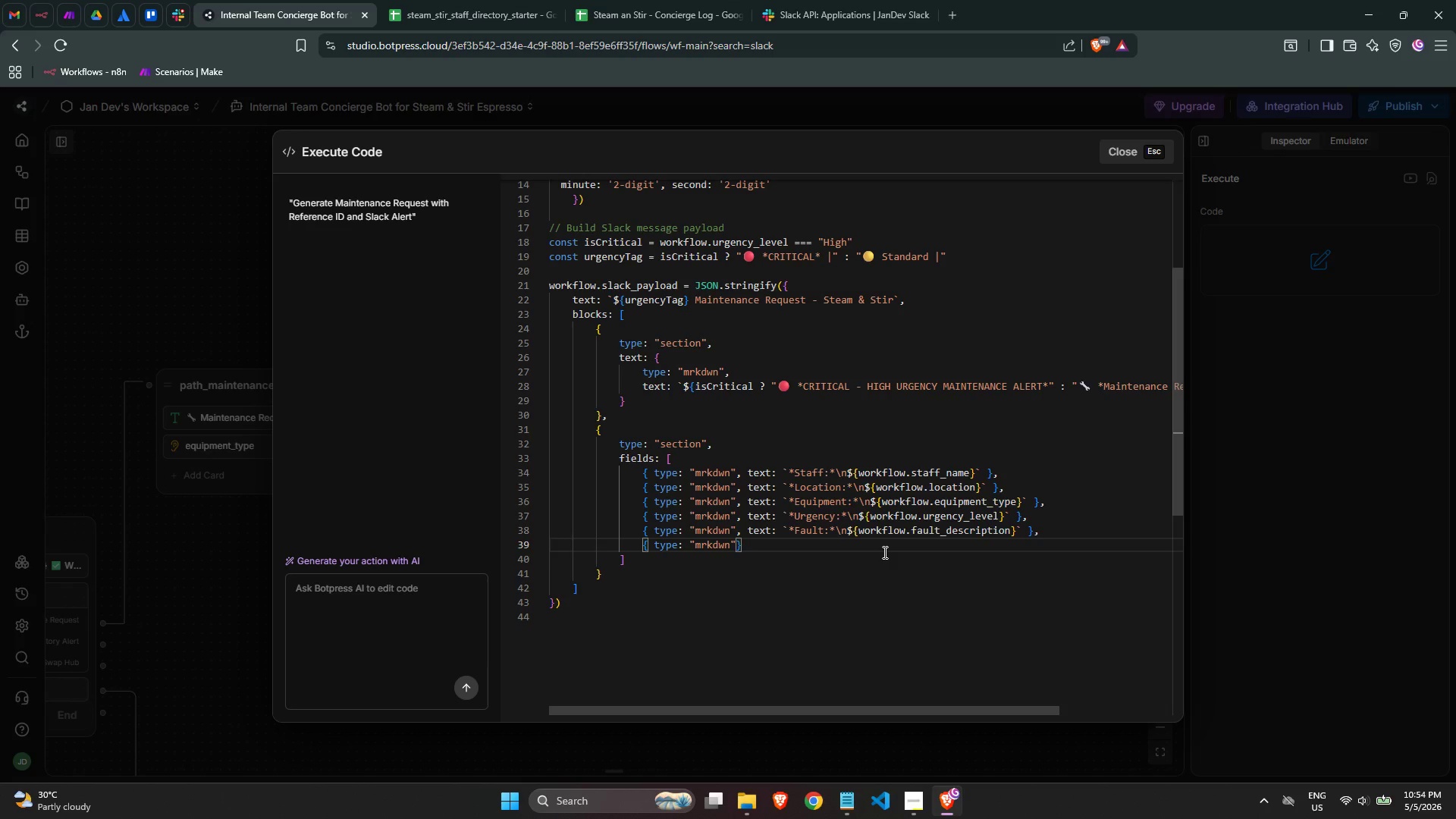 
key(ArrowRight)
 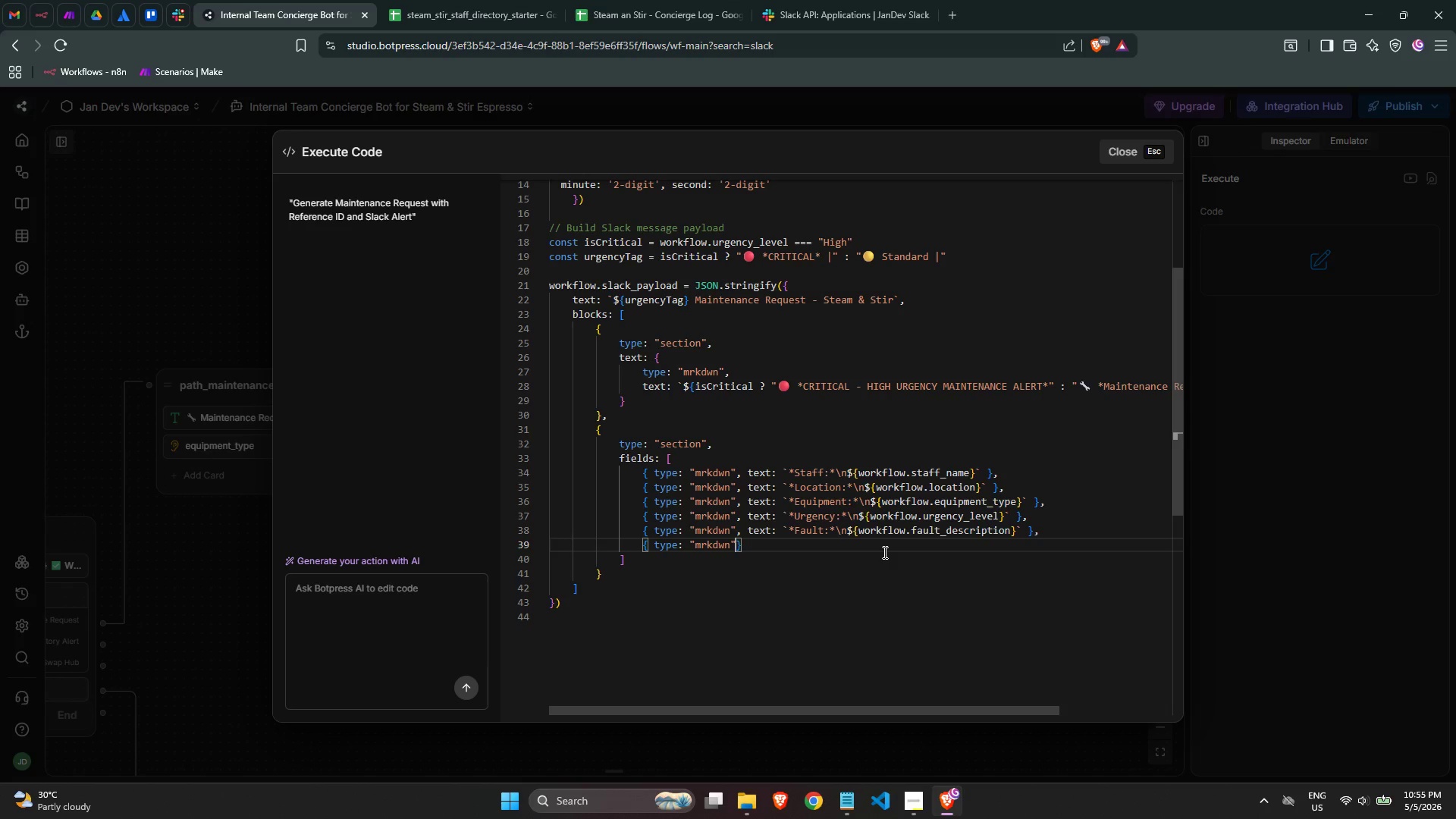 
type(, text: `Ref ID:*)
 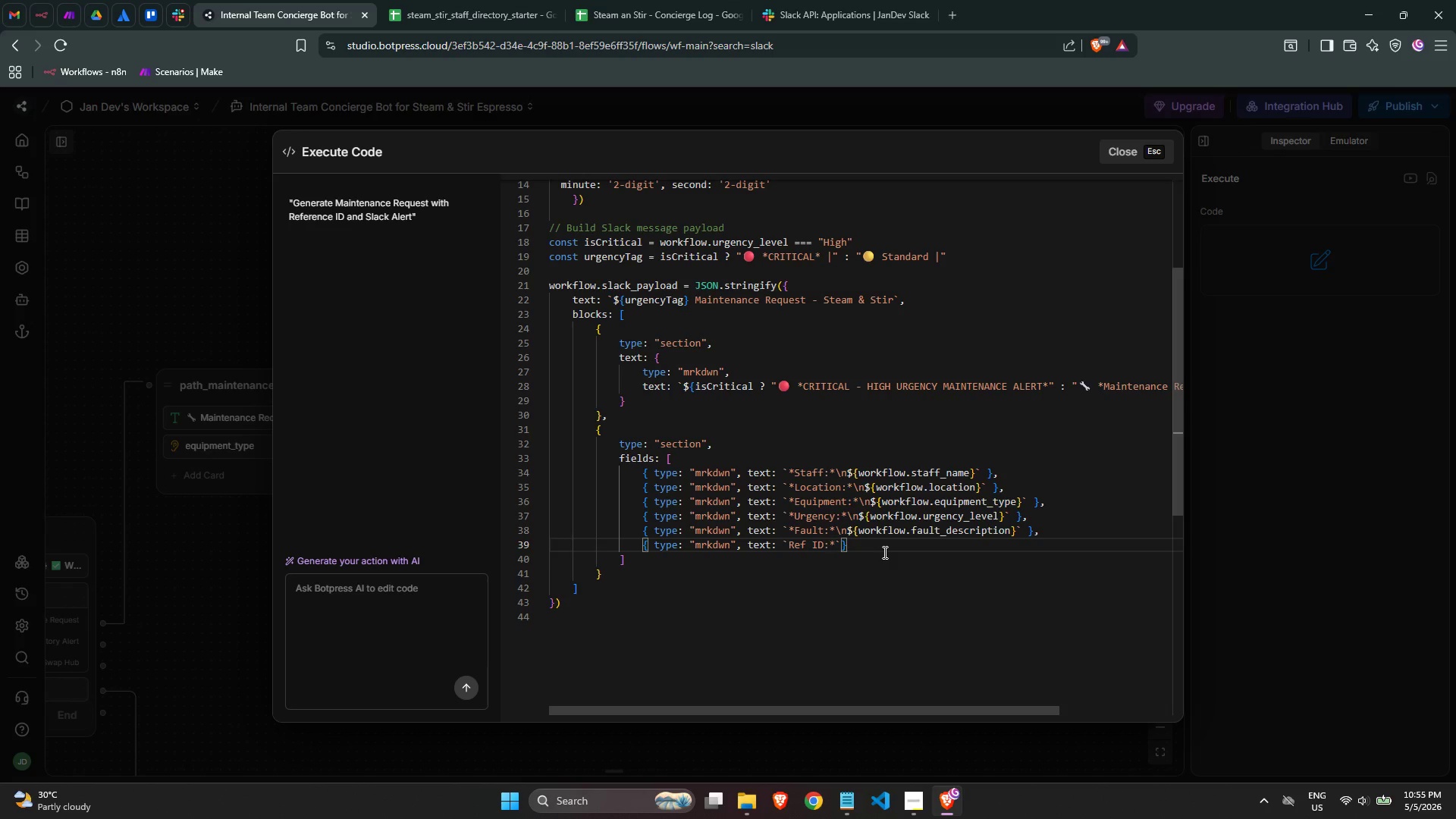 
key(Control+ArrowLeft)
 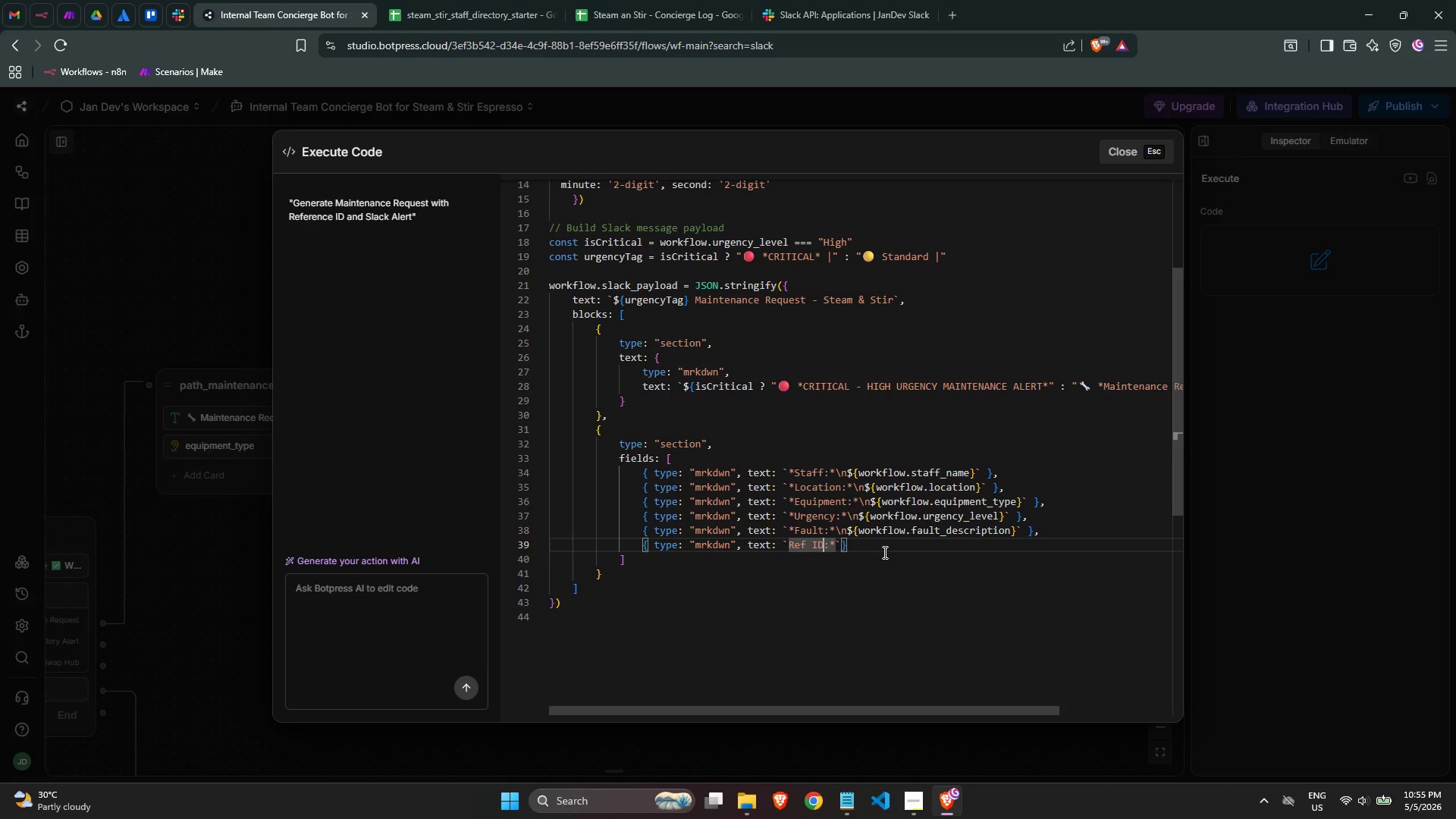 
key(Control+ArrowLeft)
 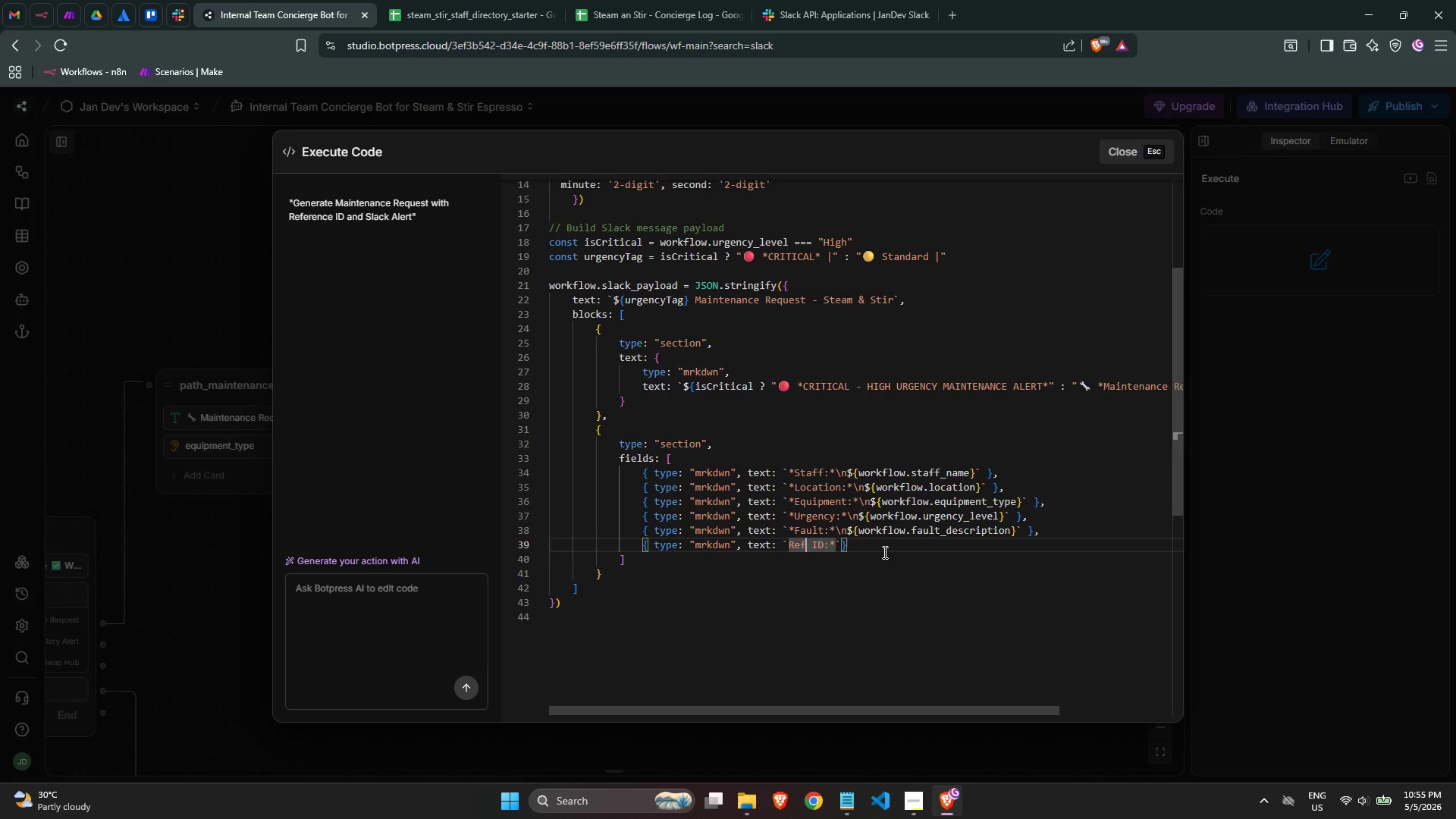 
key(ArrowLeft)
 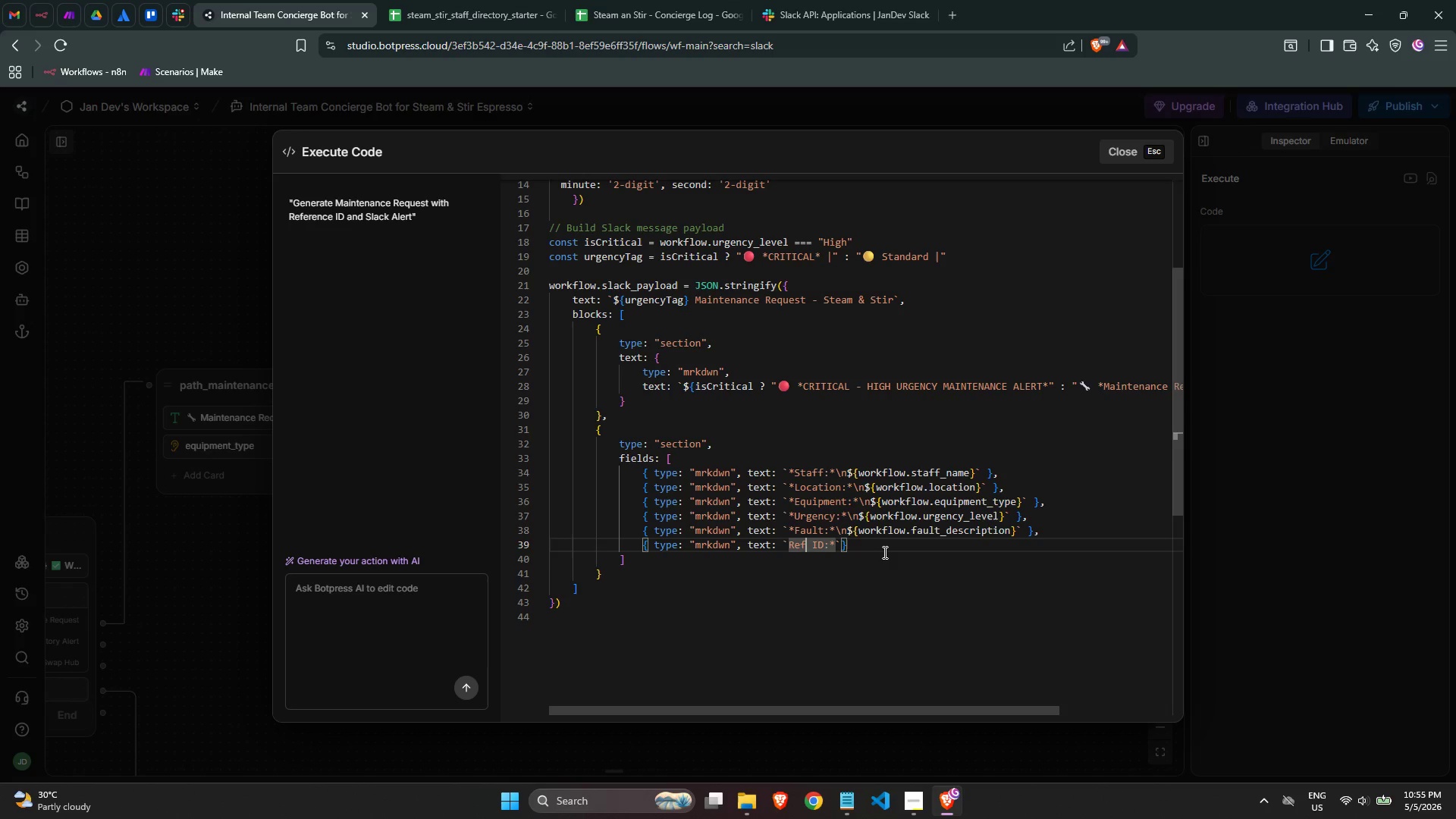 
key(ArrowLeft)
 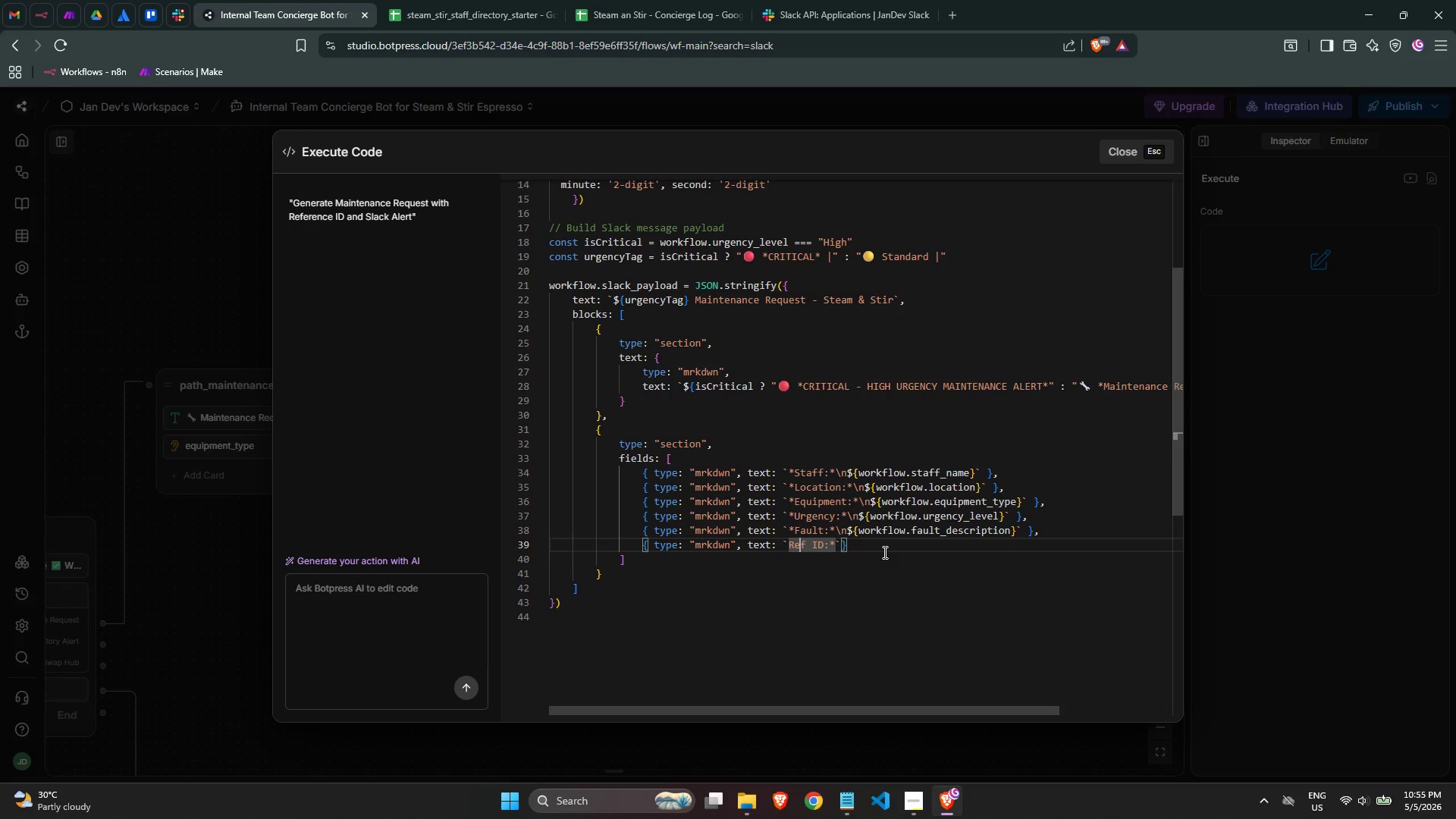 
key(ArrowLeft)
 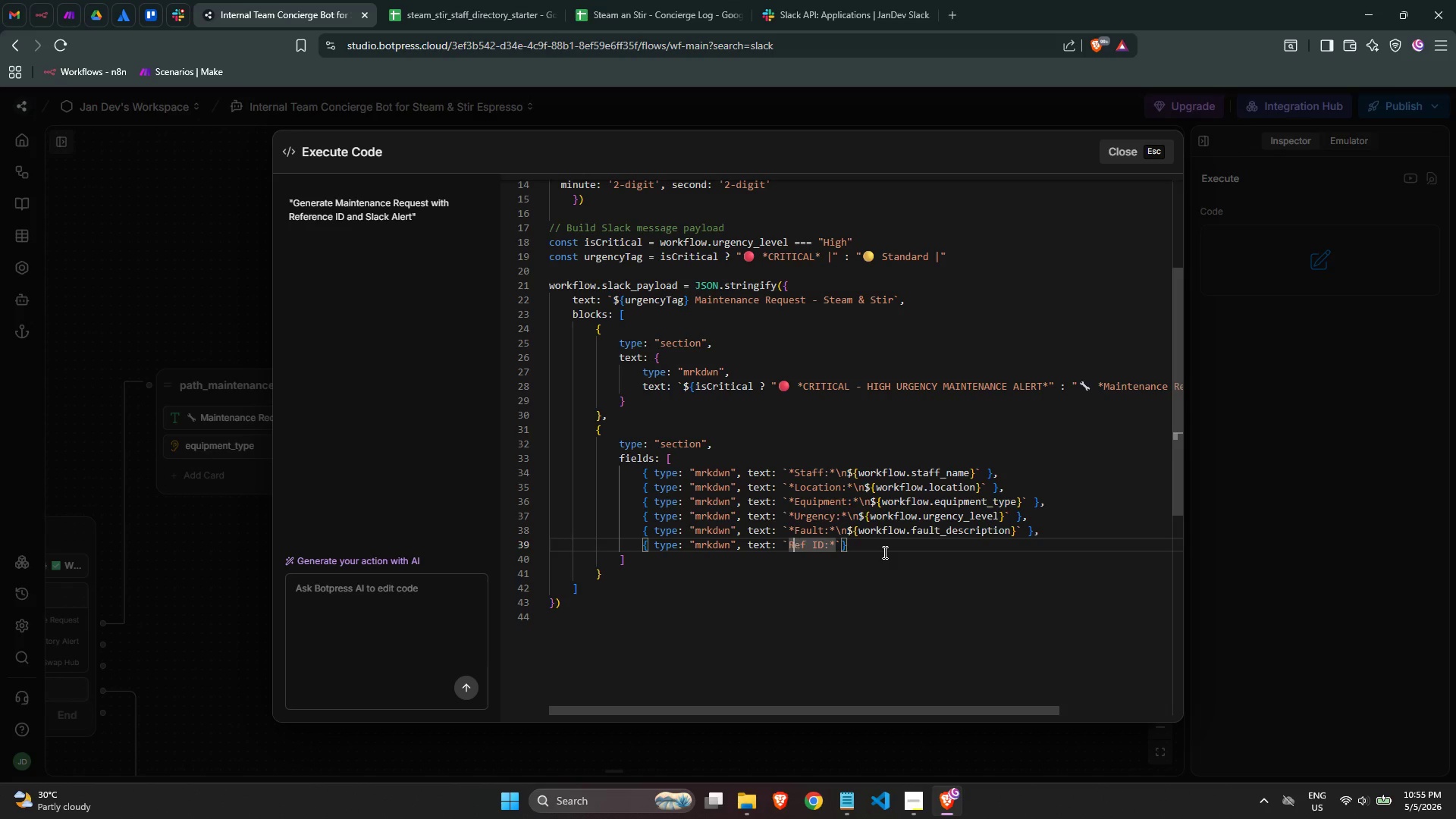 
key(ArrowLeft)
 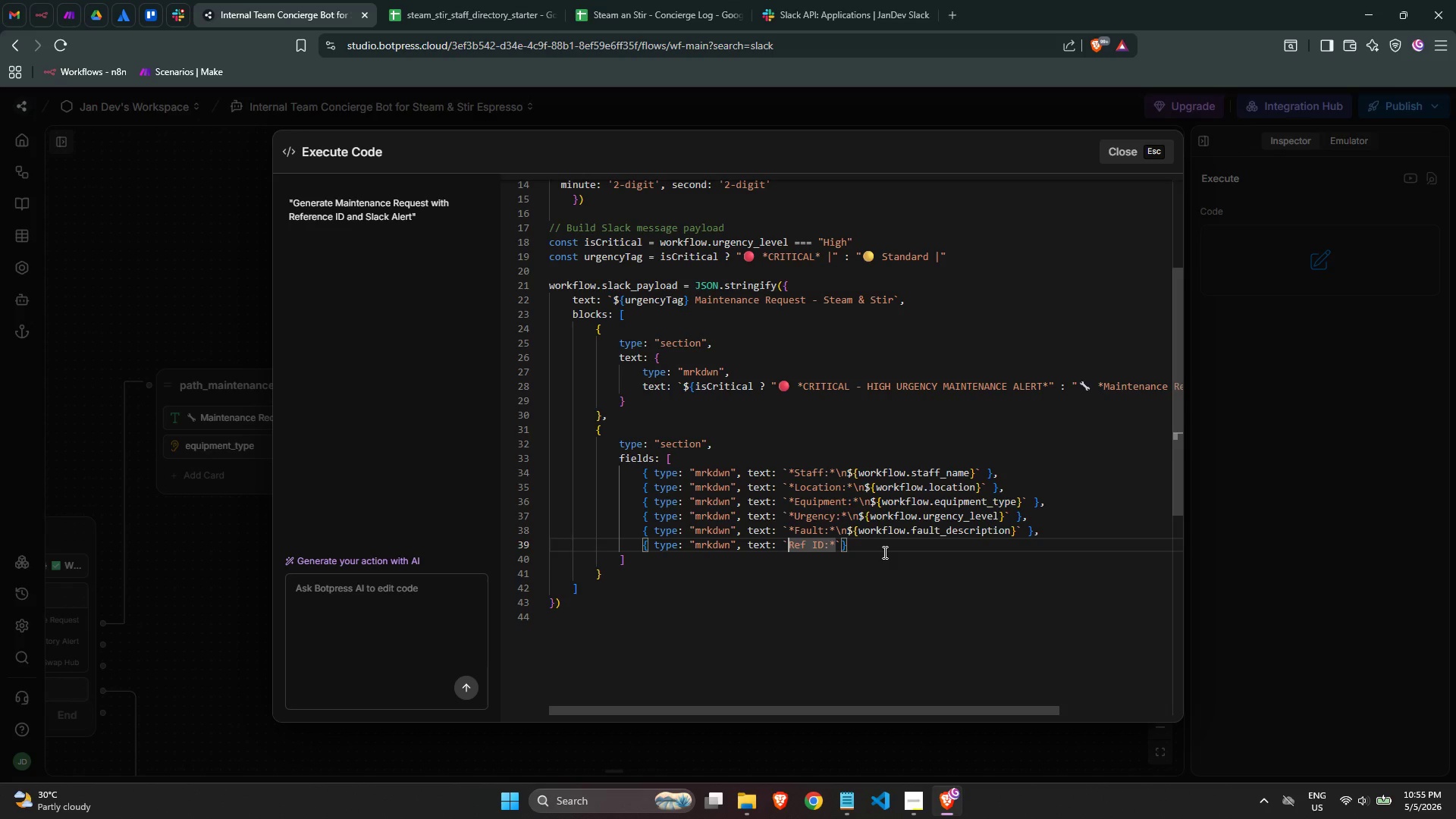 
key(Shift+8)
 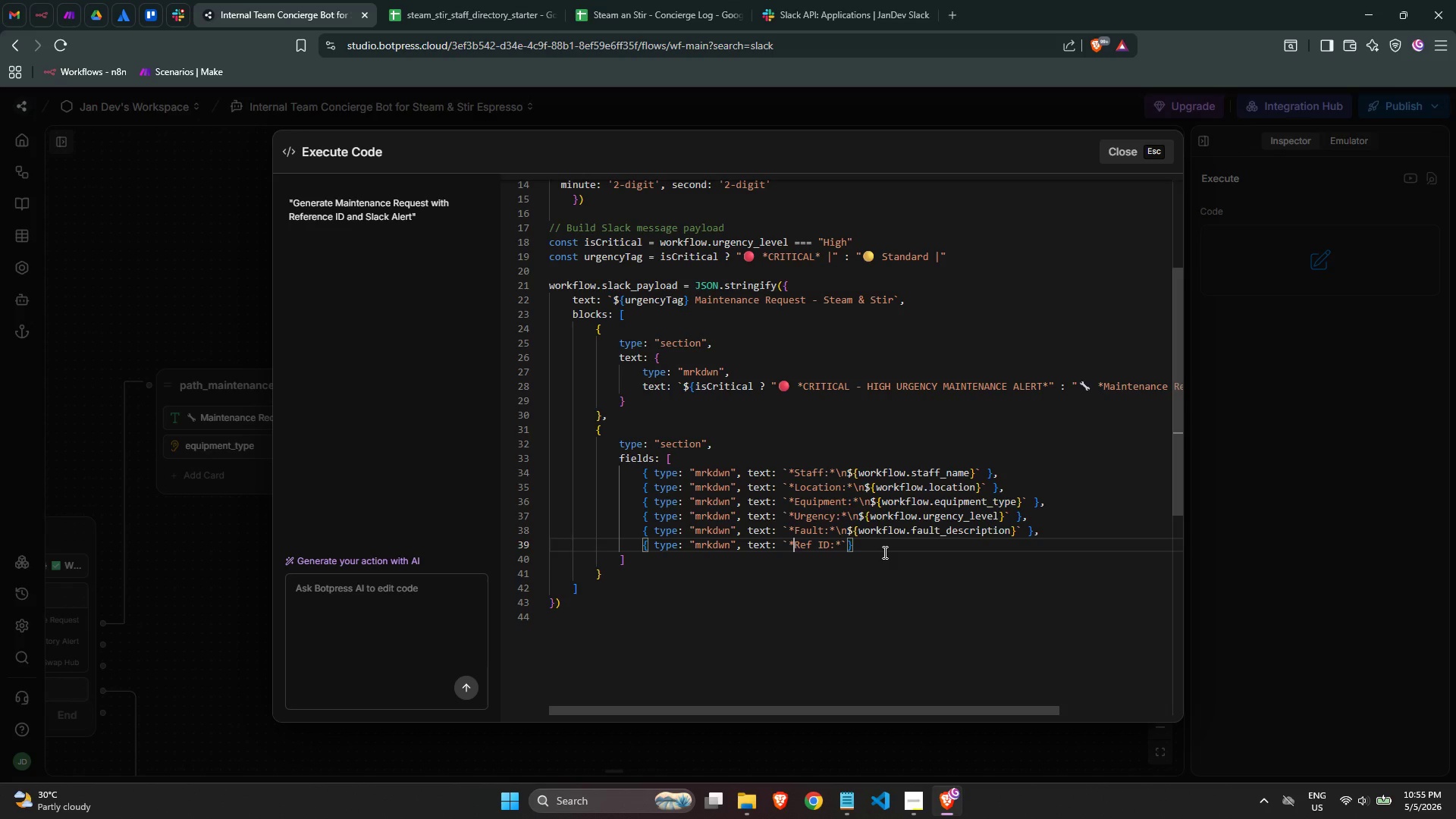 
key(Control+ArrowRight)
 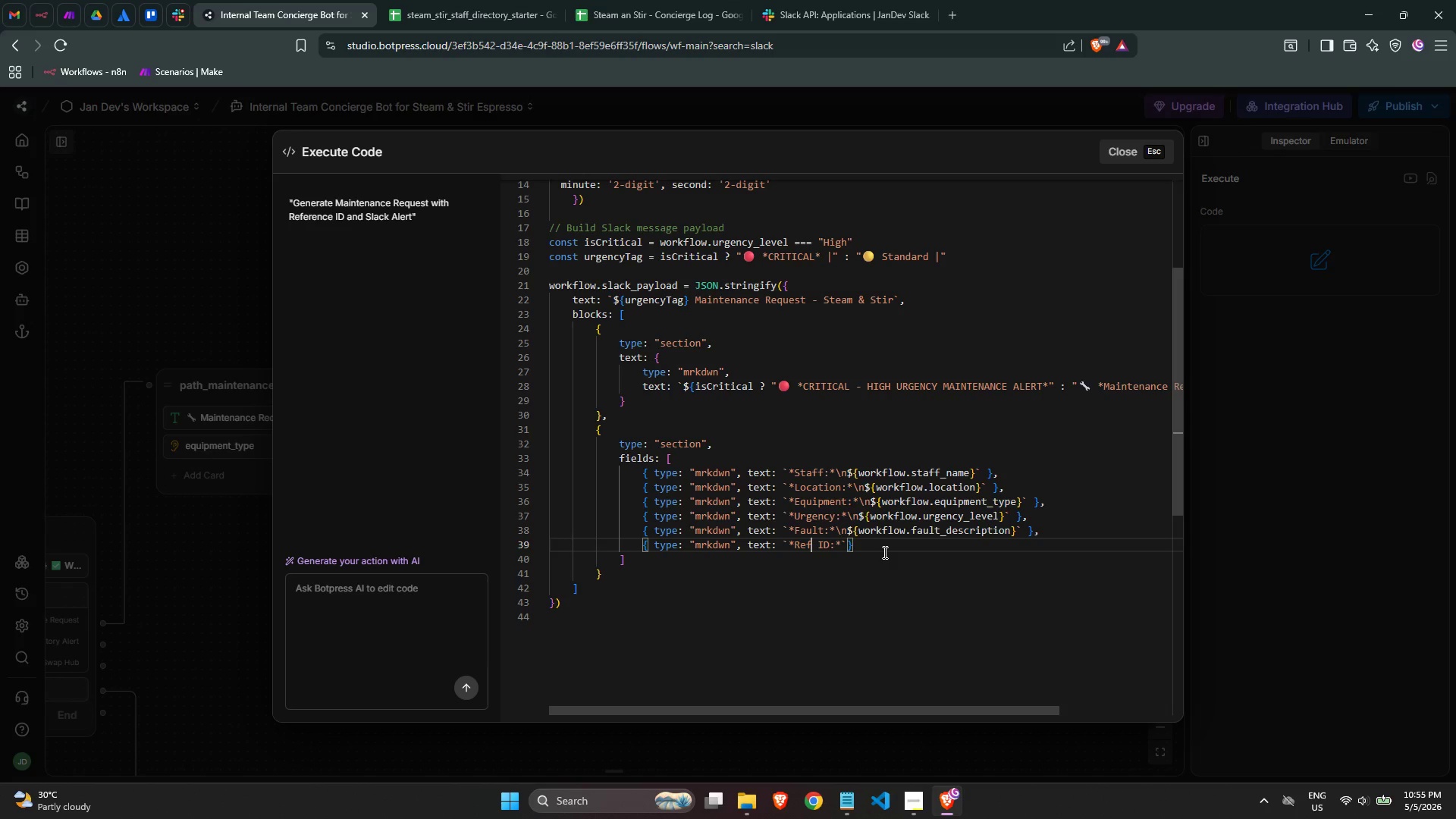 
key(Control+ArrowRight)
 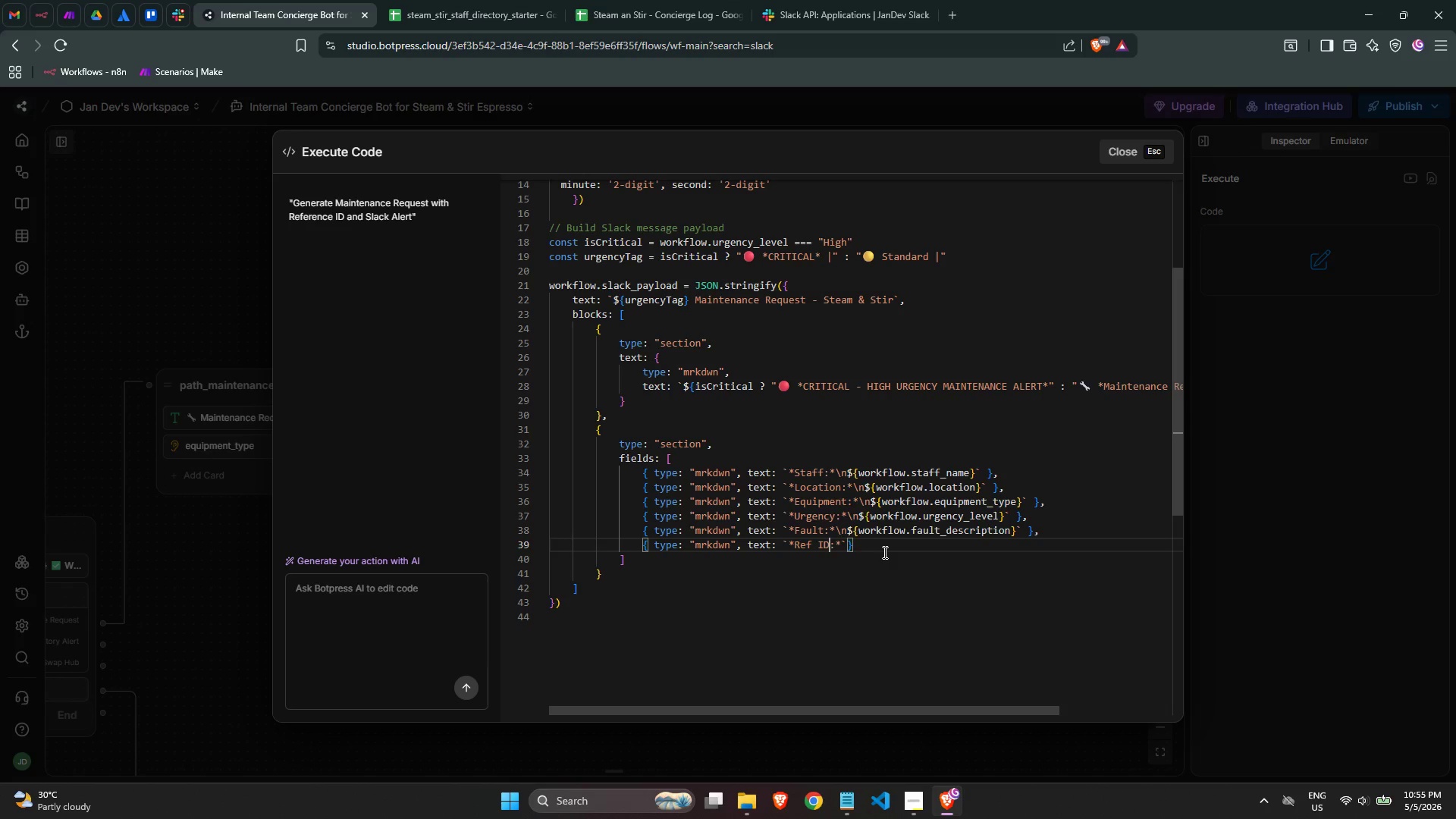 
key(Control+ArrowRight)
 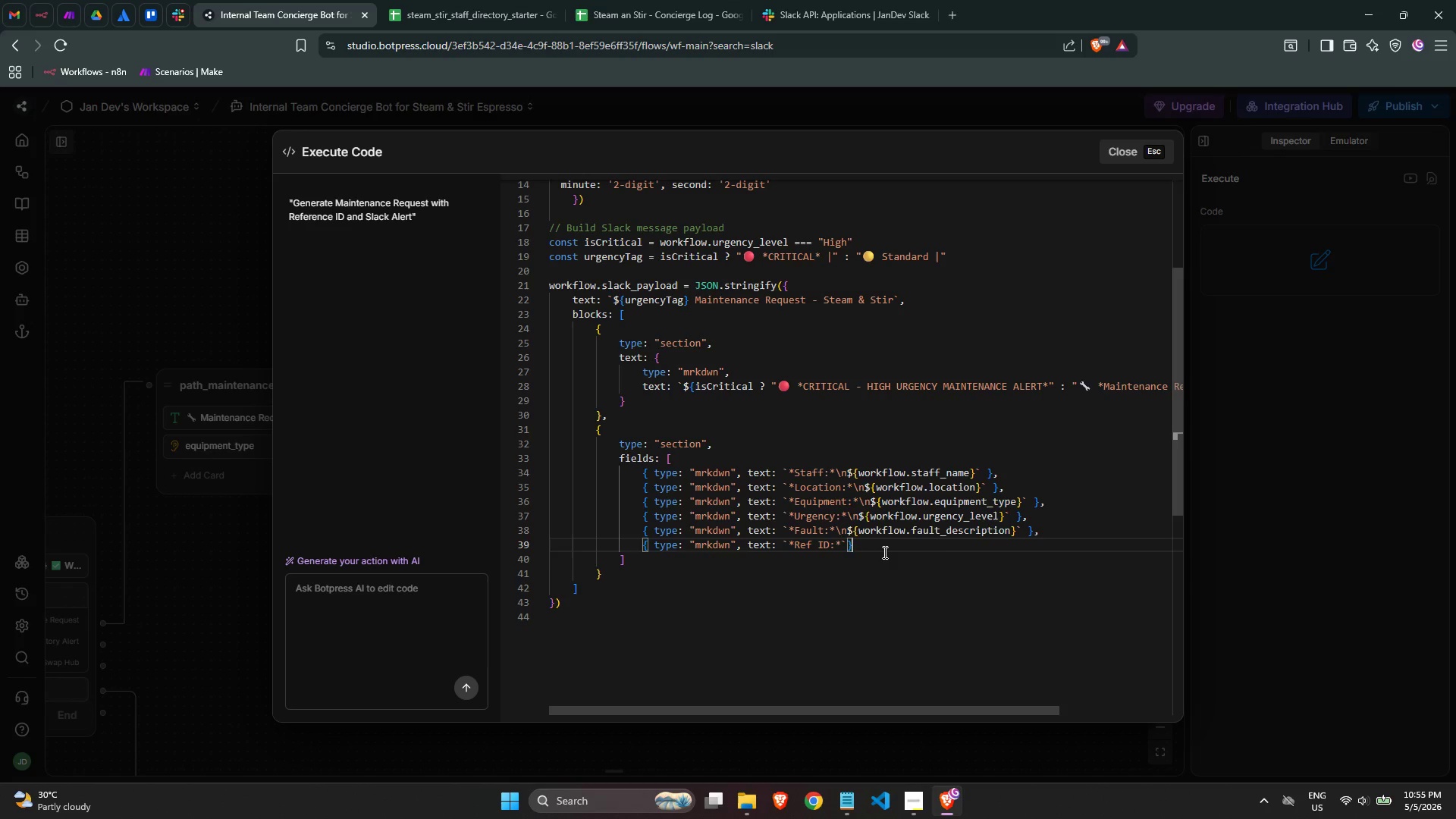 
key(Control+ArrowRight)
 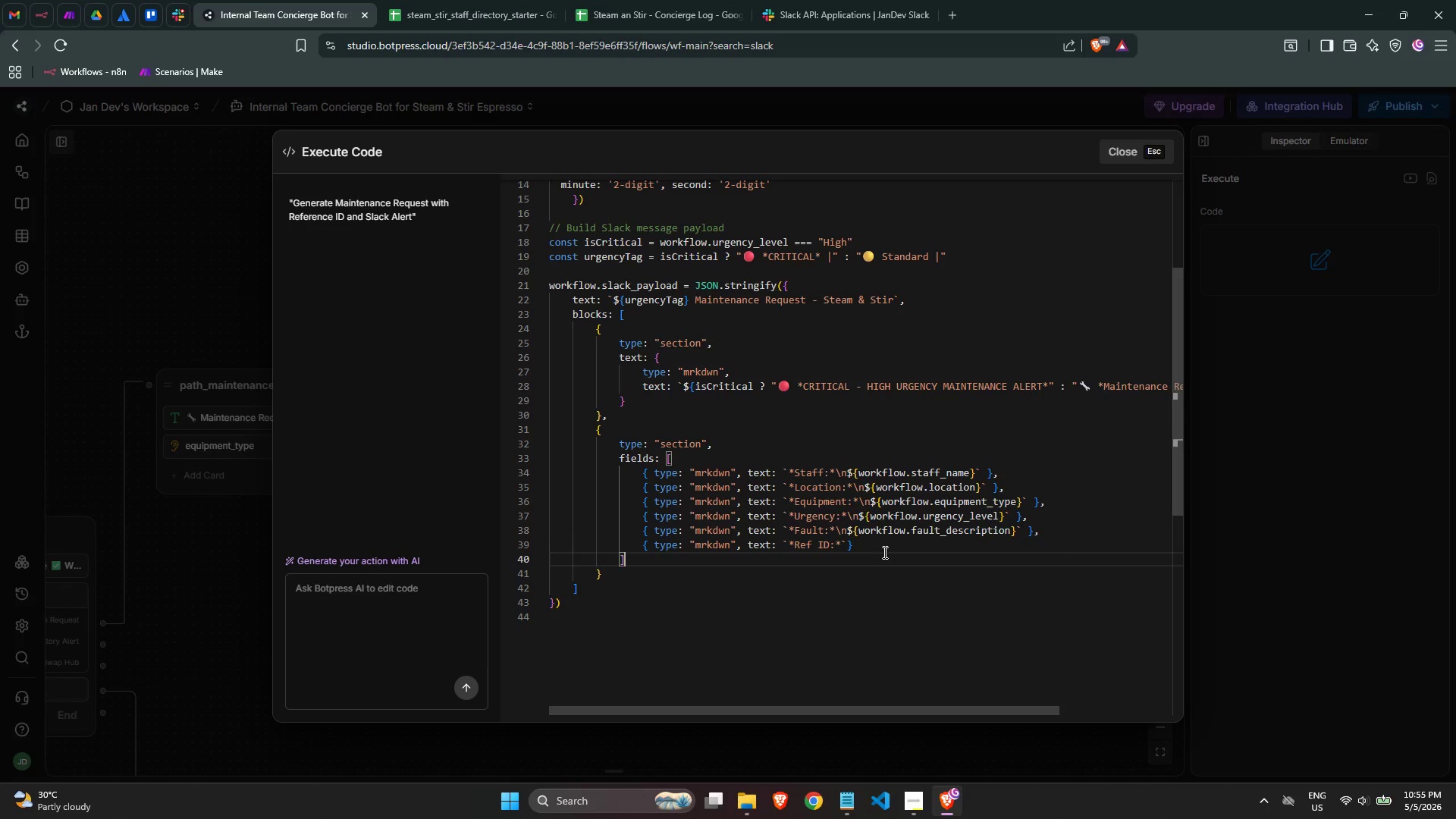 
key(Control+ArrowLeft)
 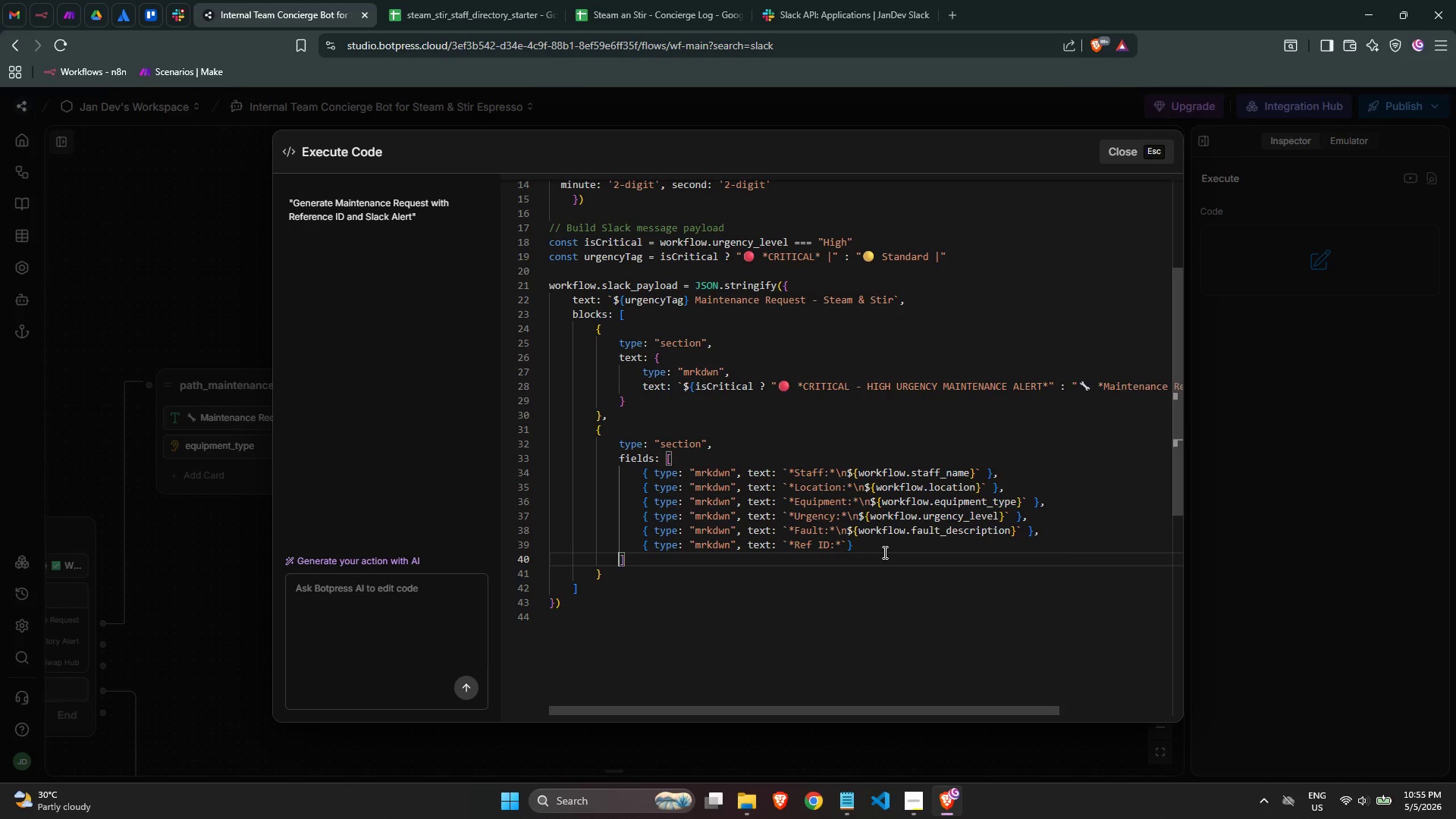 
key(ArrowLeft)
 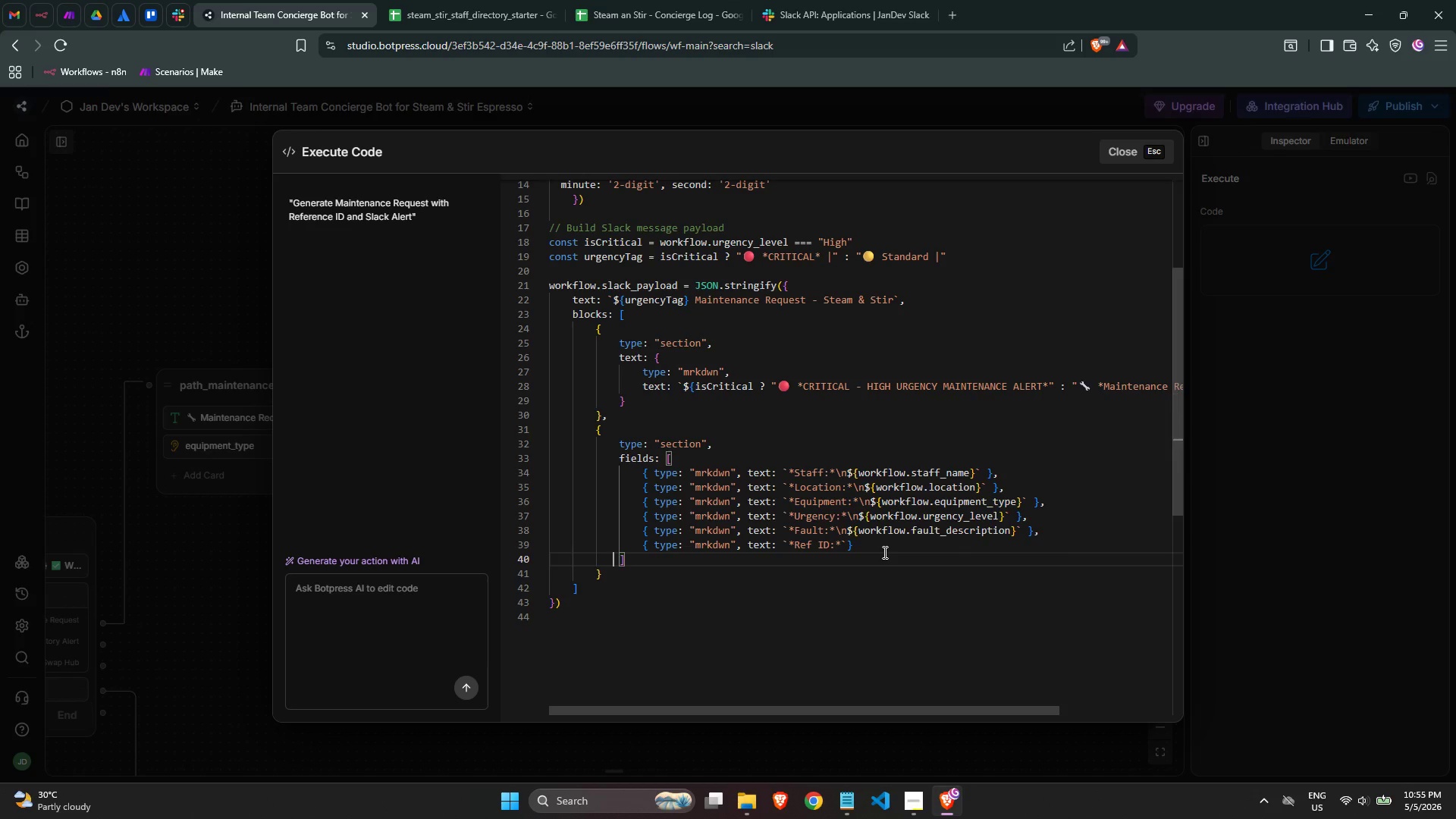 
key(ArrowLeft)
 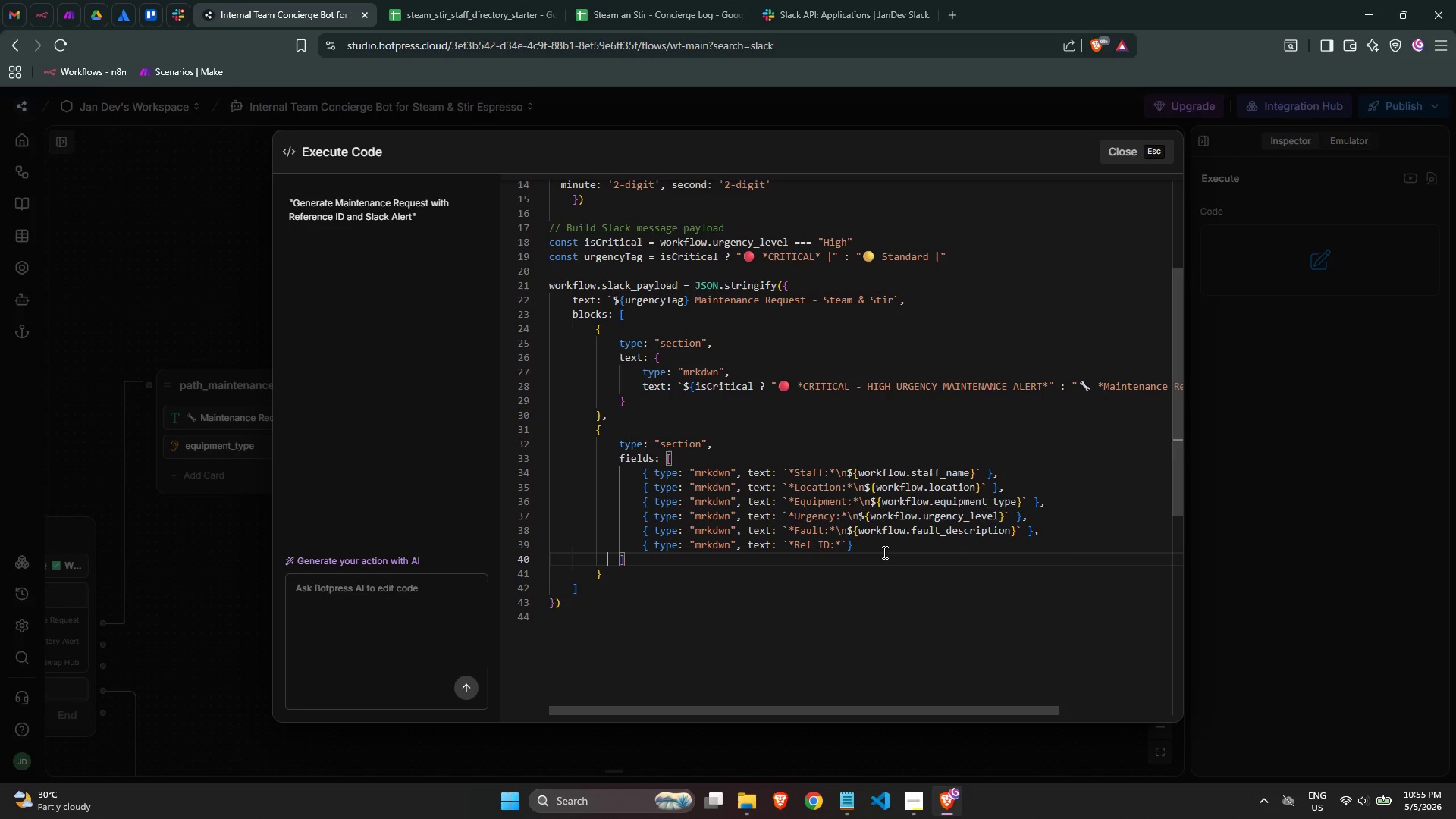 
key(ArrowLeft)
 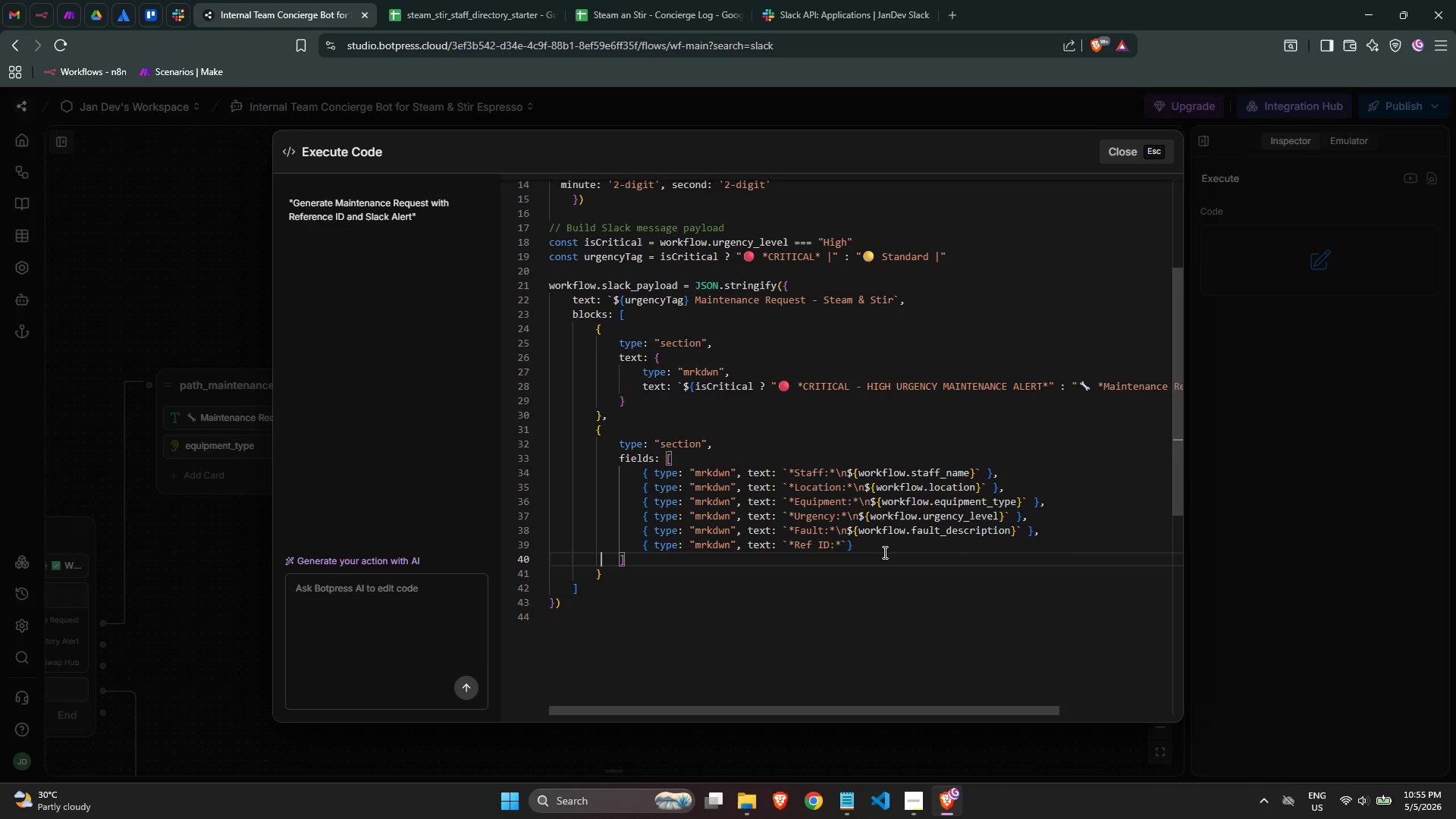 
key(Control+ArrowLeft)
 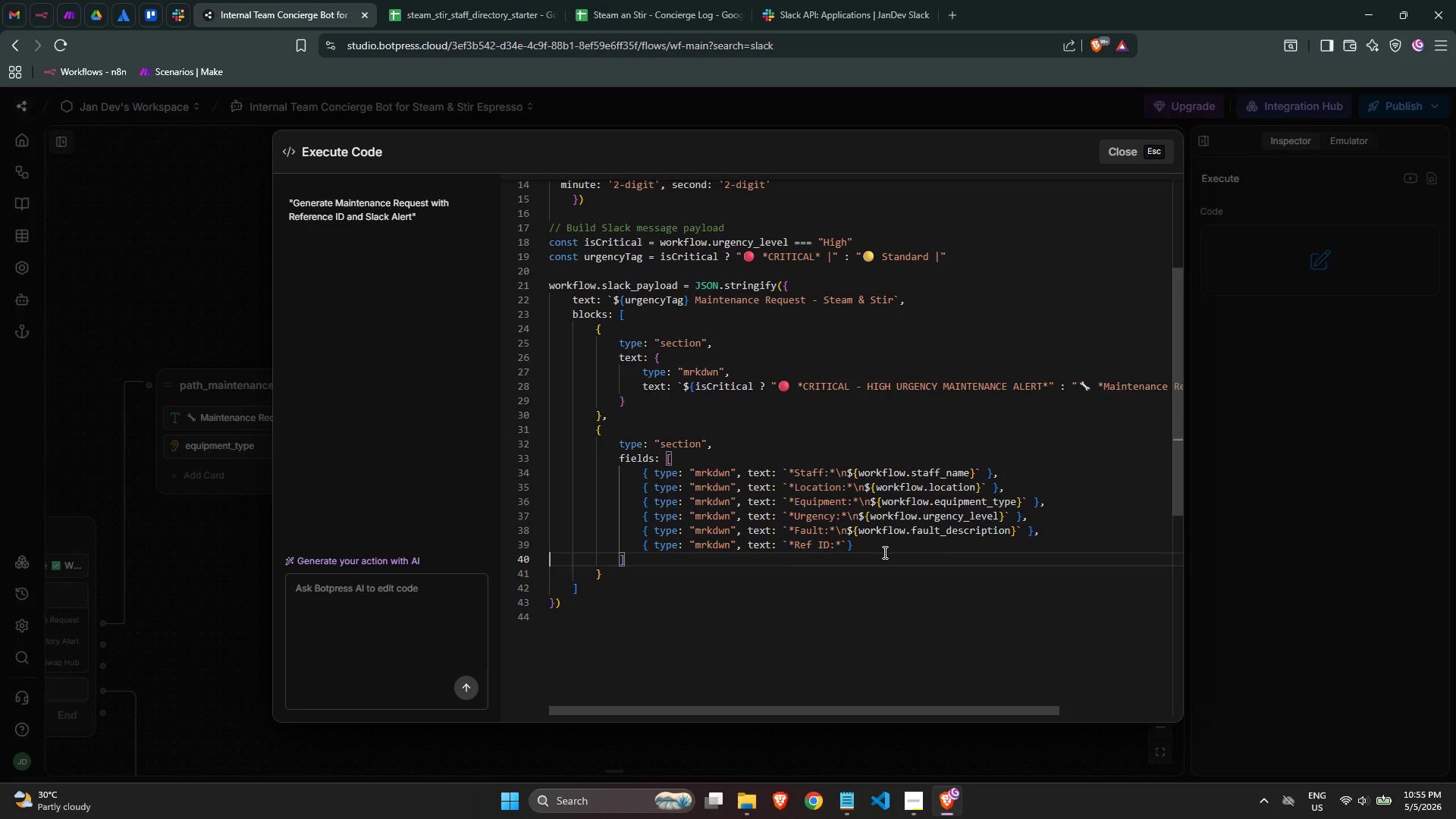 
key(Control+ArrowLeft)
 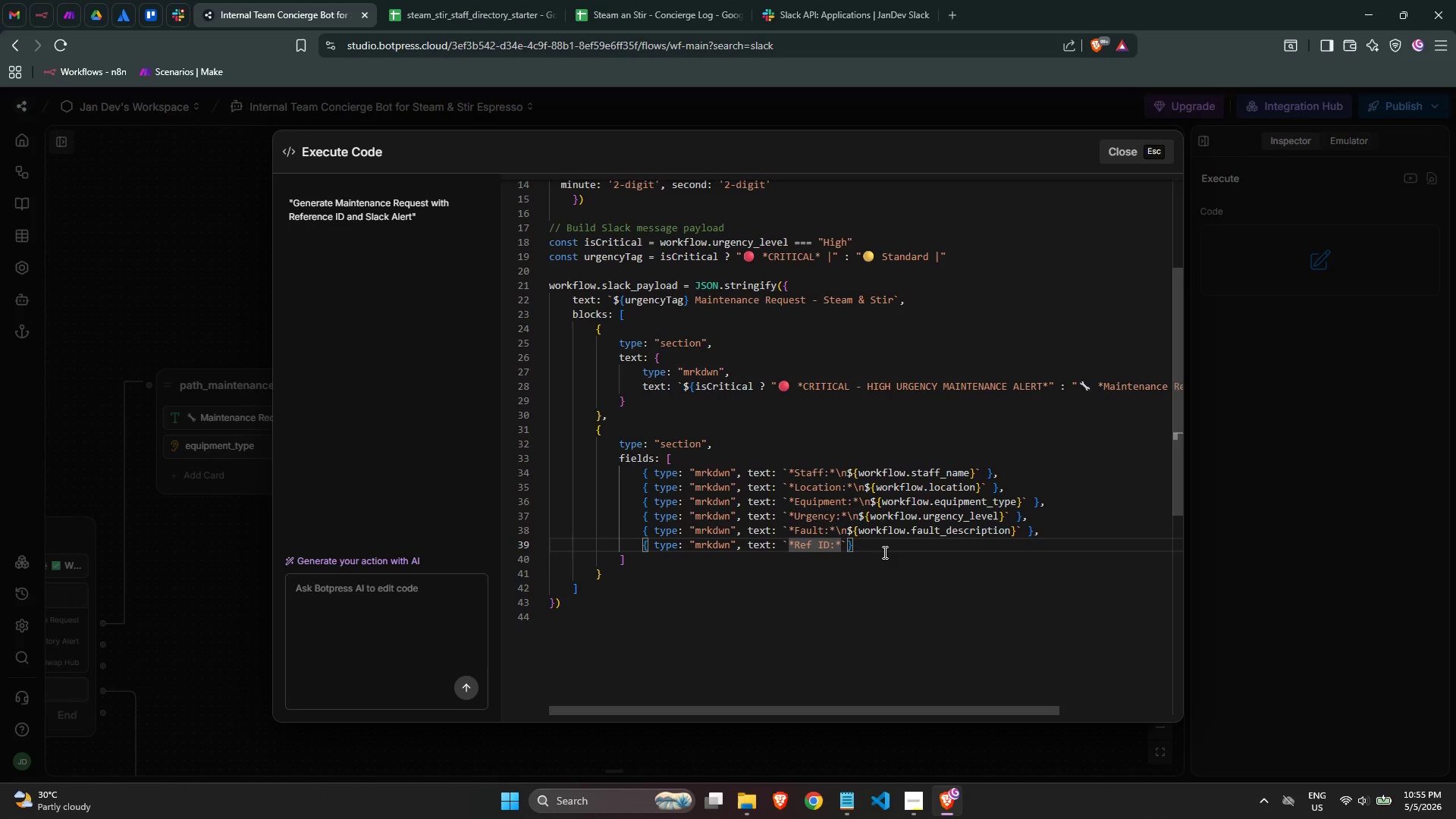 
key(ArrowLeft)
 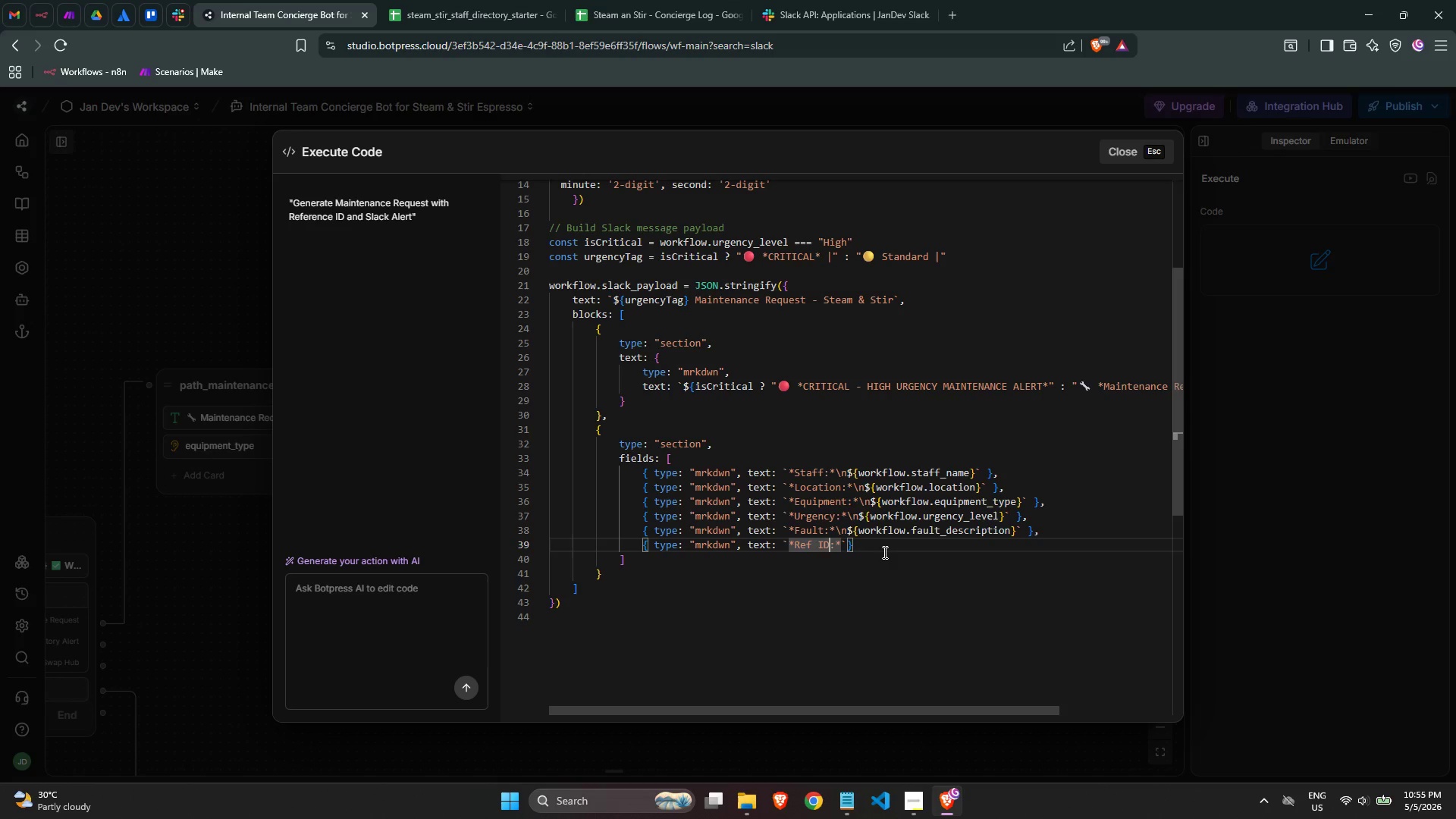 
key(ArrowRight)
 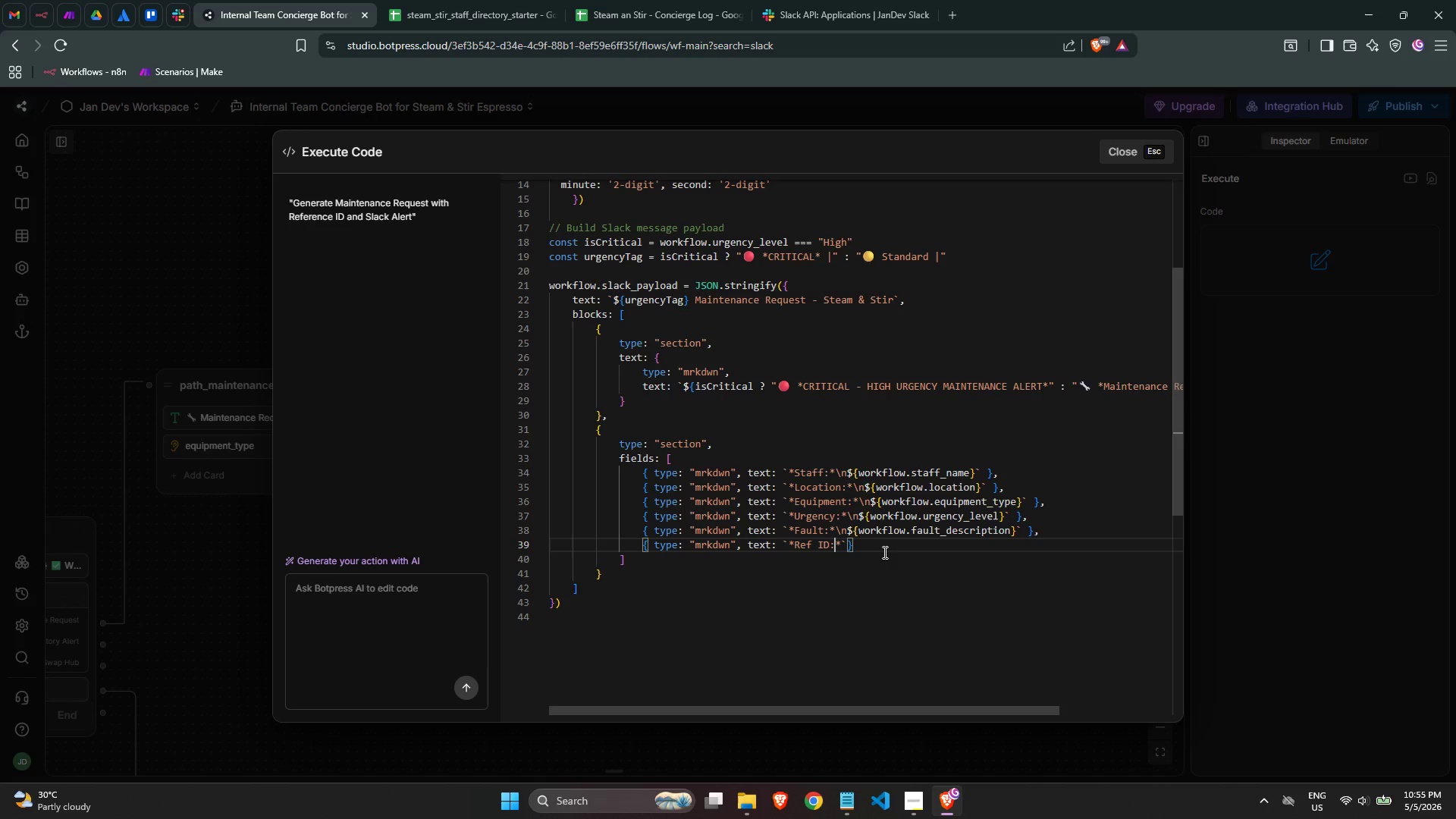 
key(ArrowRight)
 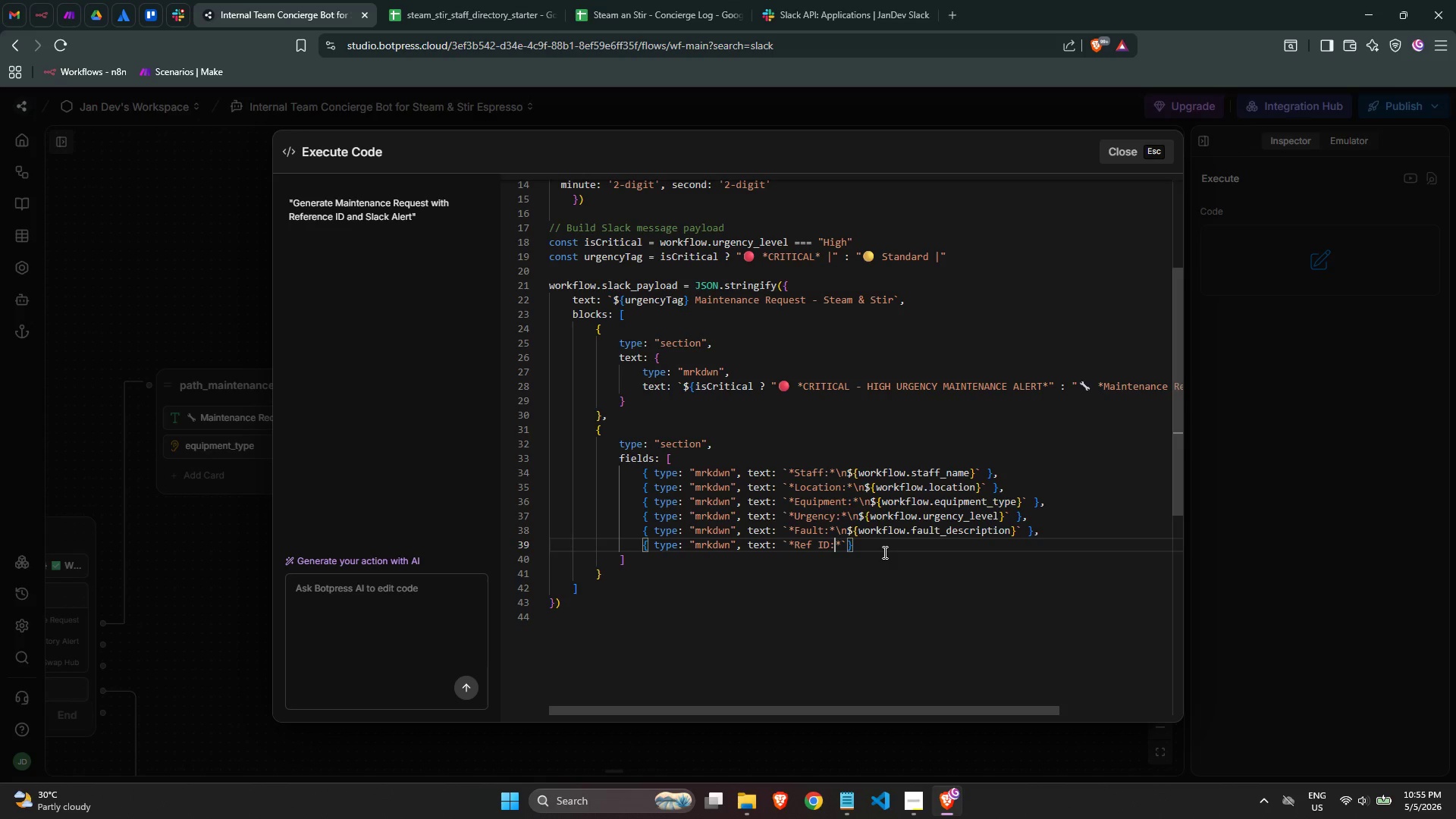 
key(ArrowRight)
 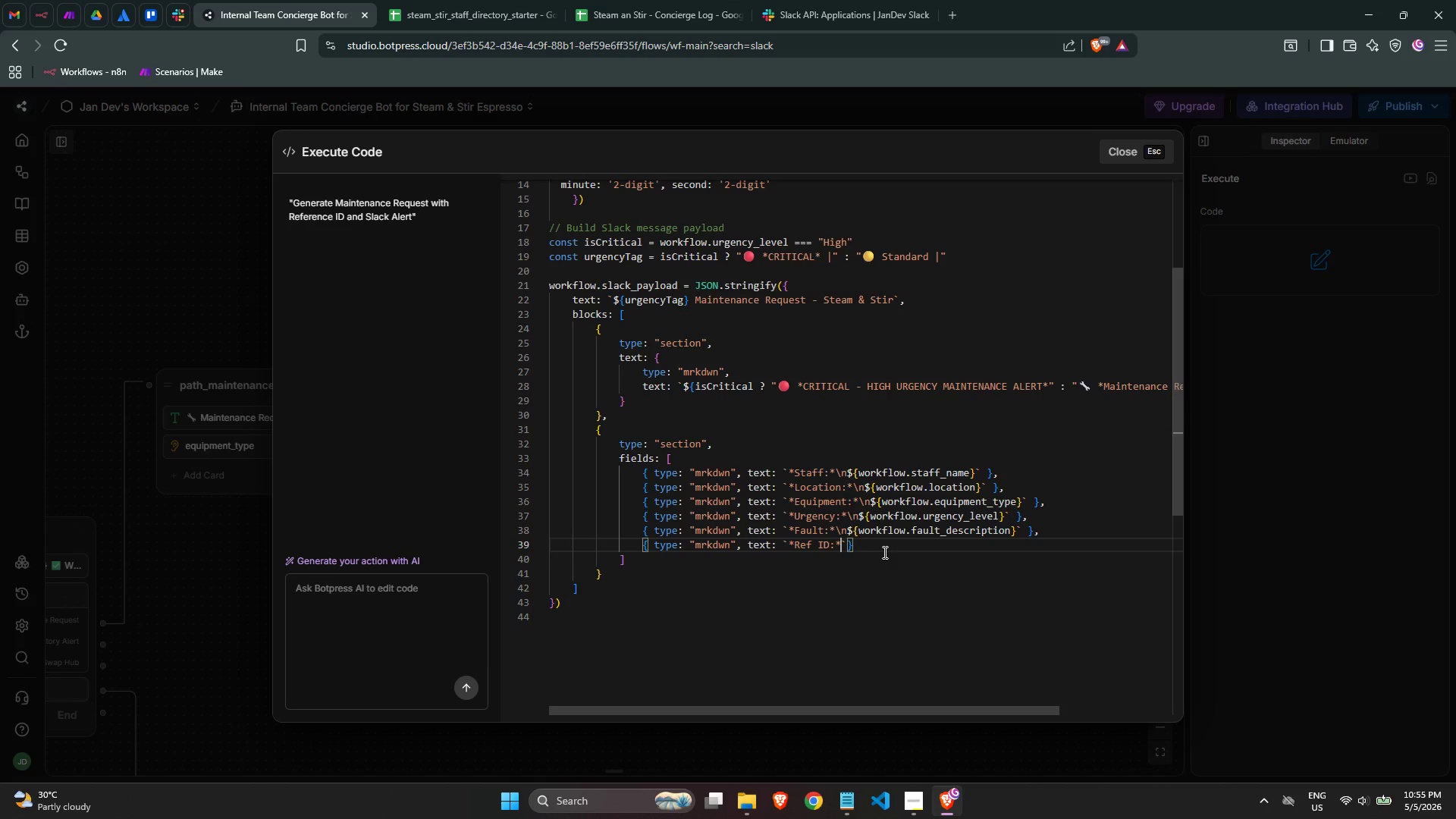 
key(ArrowRight)
 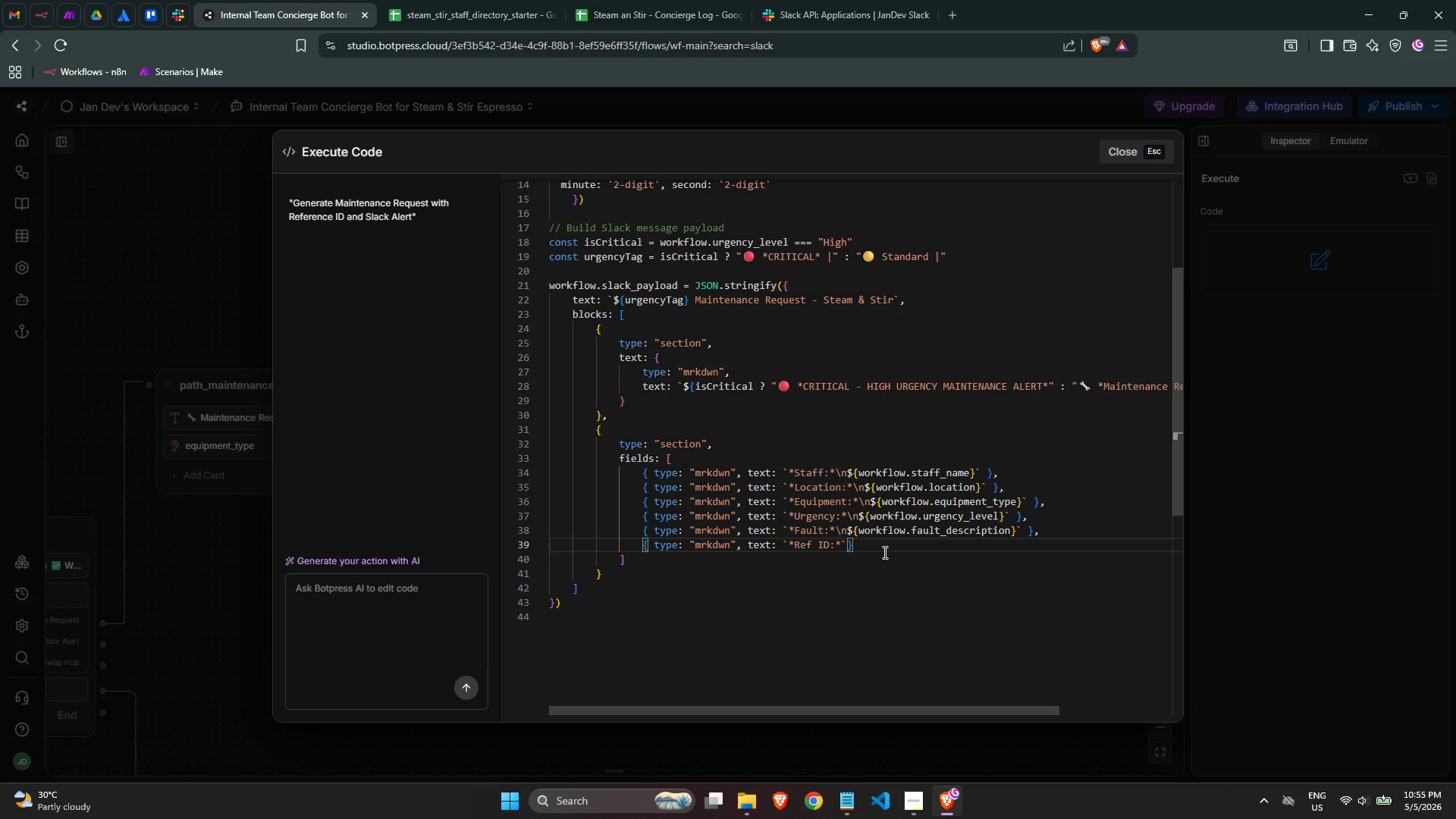 
key(Backslash)
 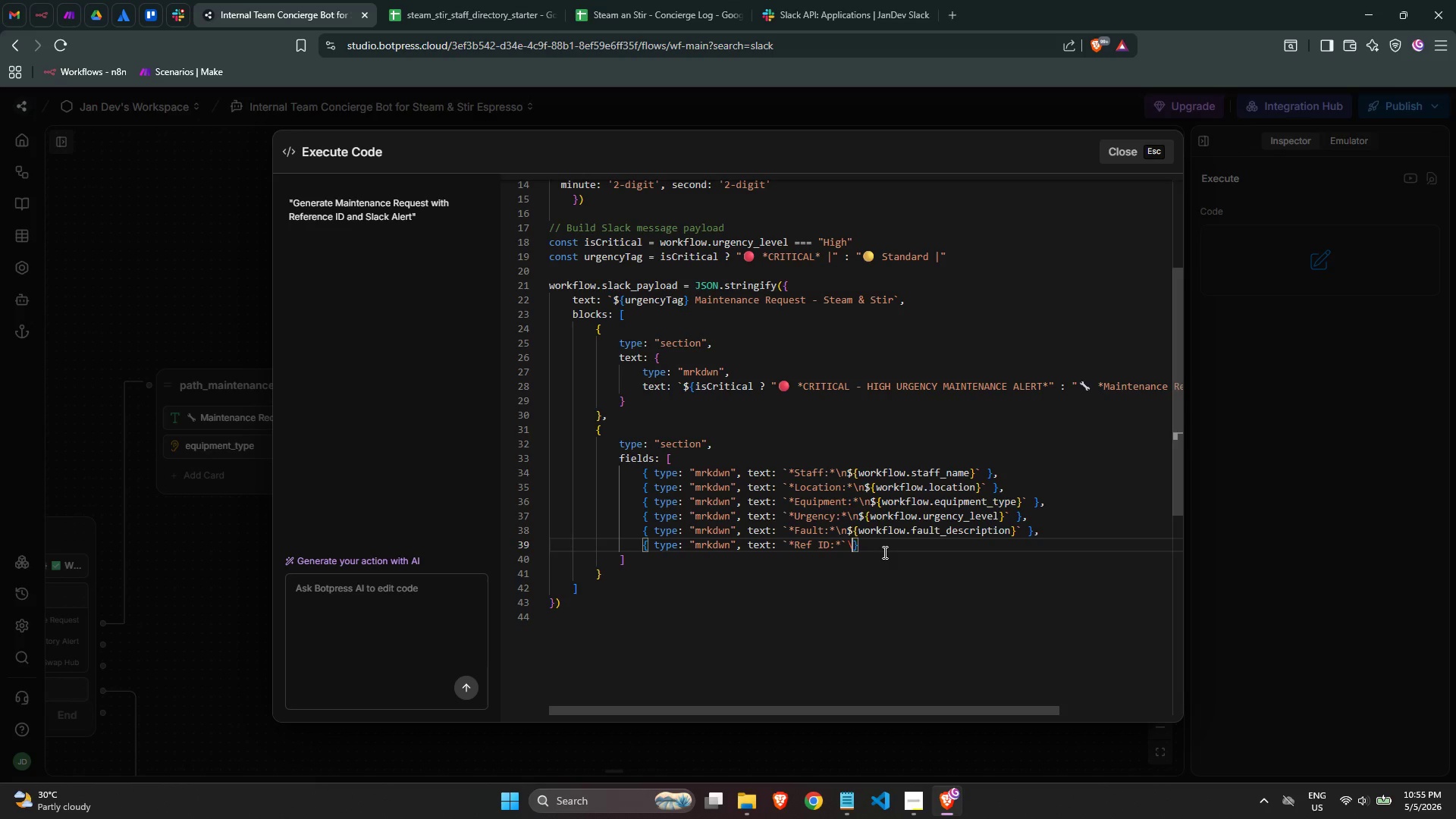 
key(N)
 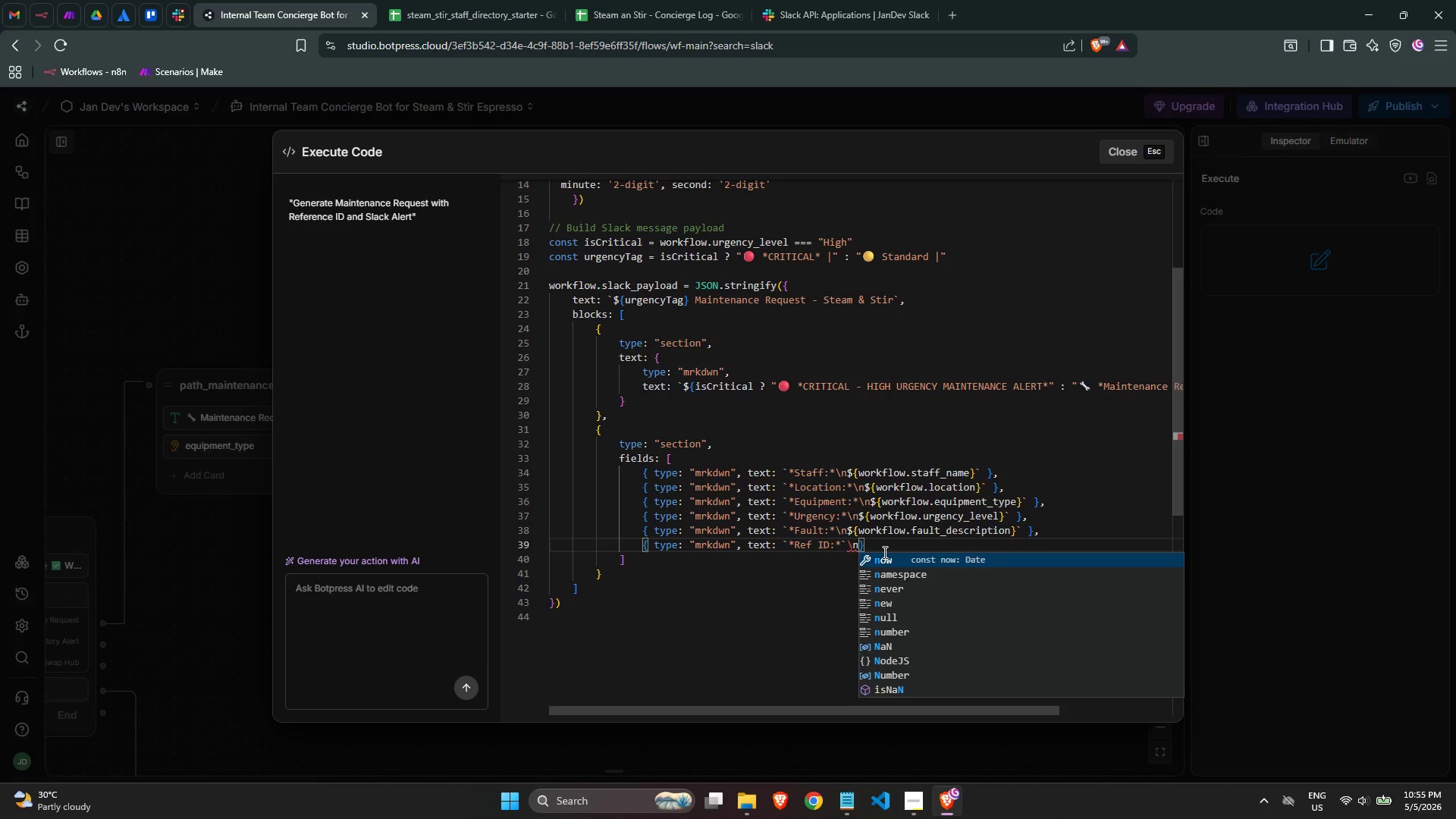 
key(Backspace)
 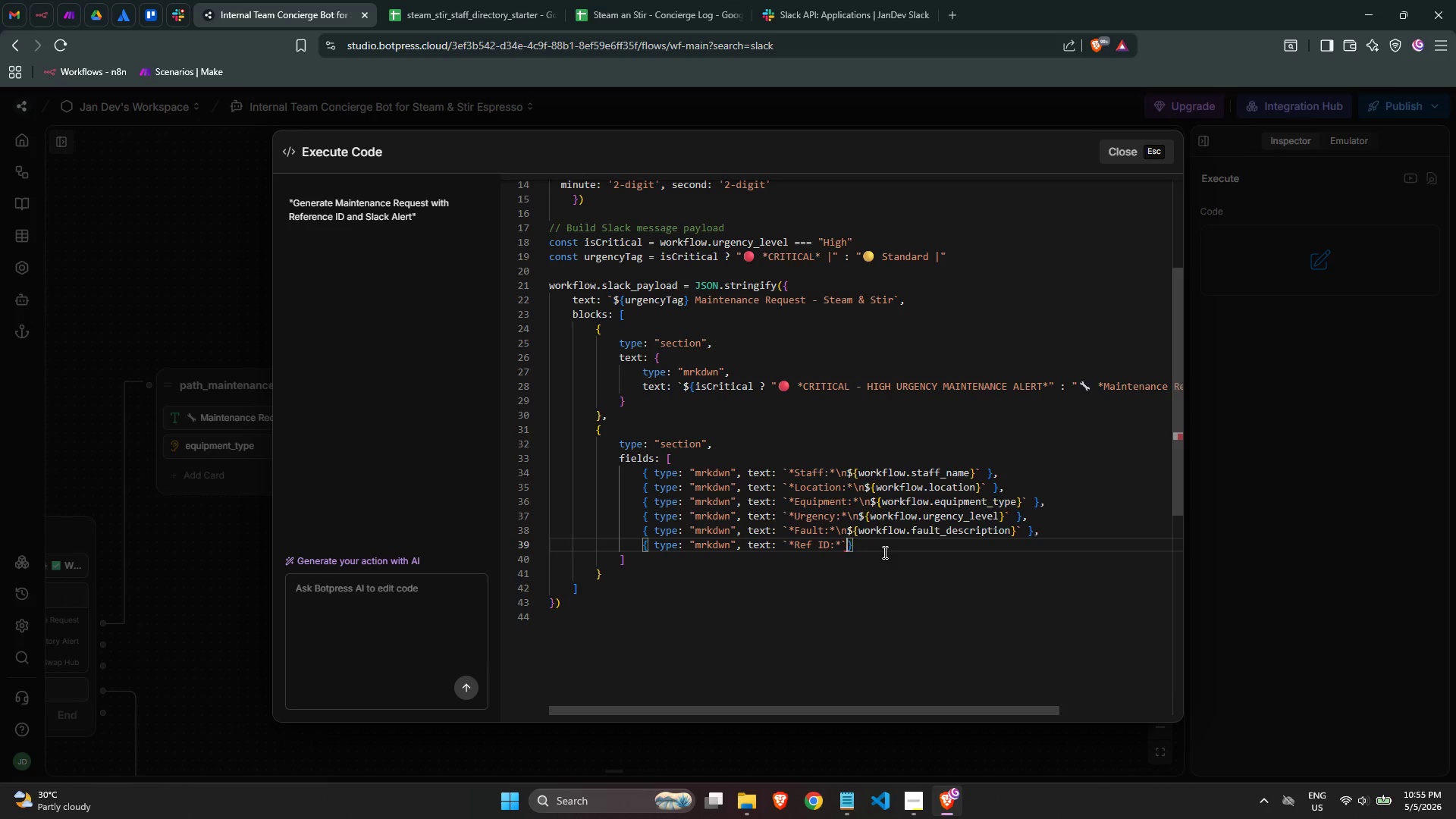 
key(Backspace)
 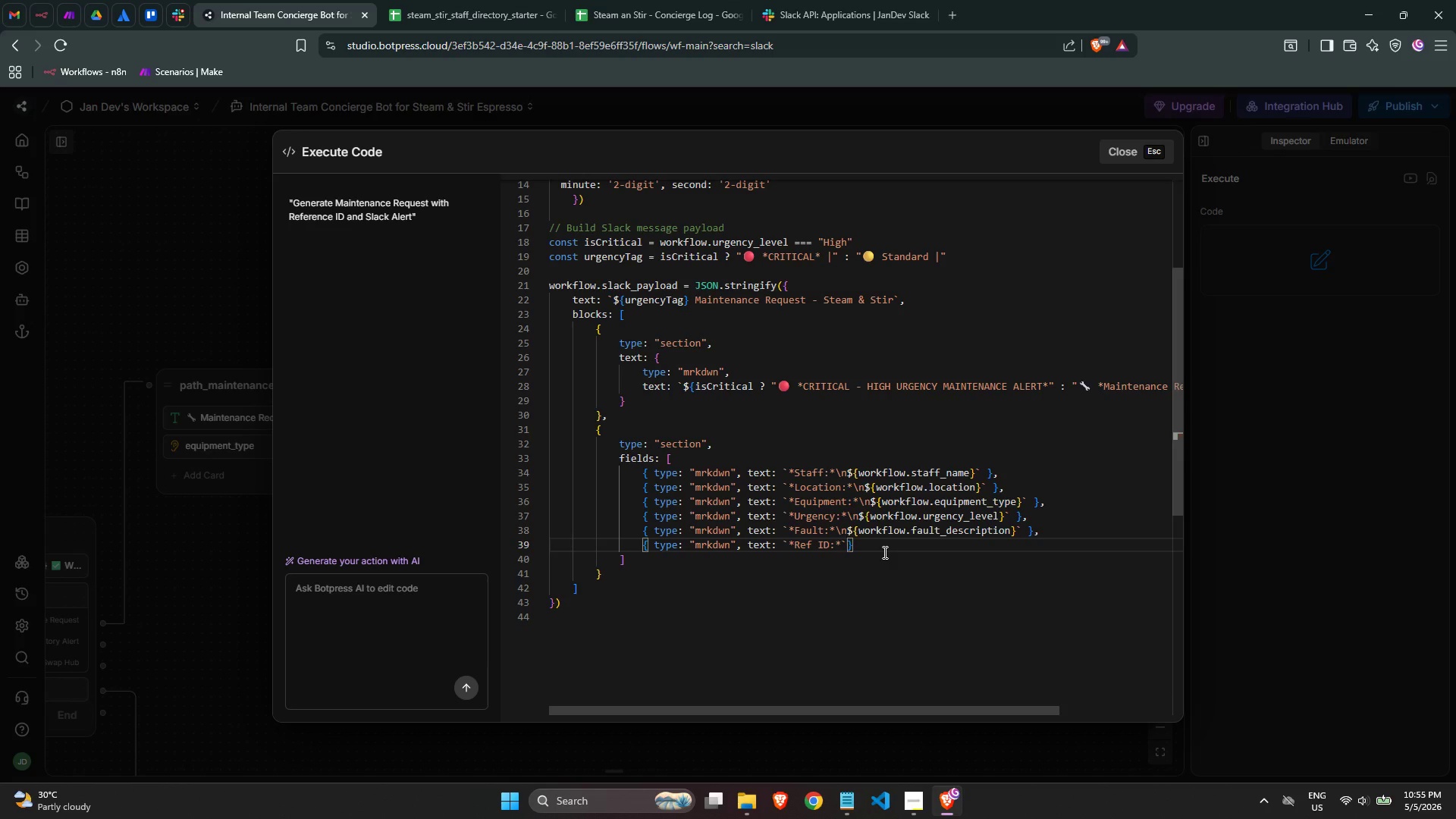 
key(ArrowLeft)
 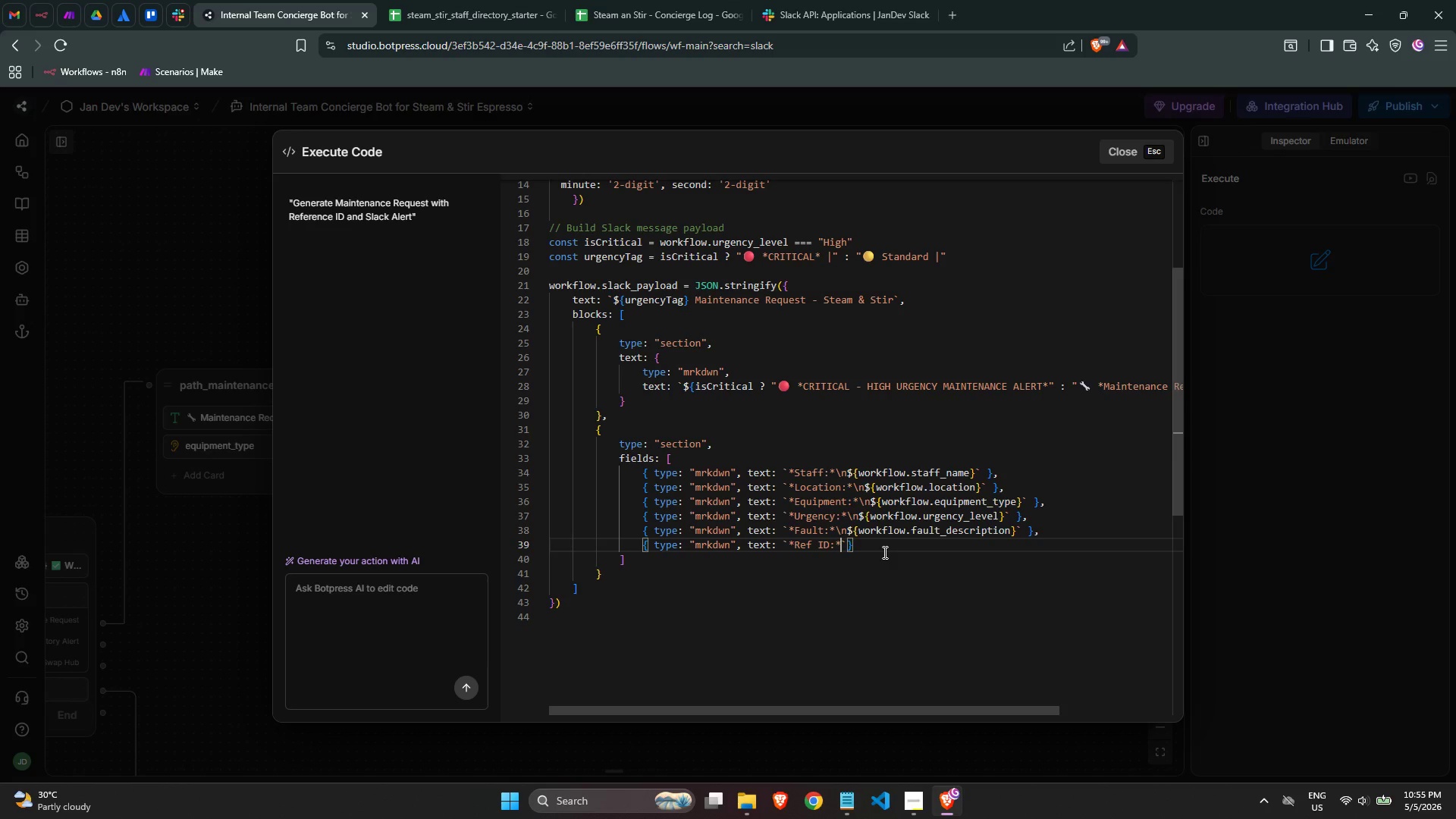 
key(Backslash)
 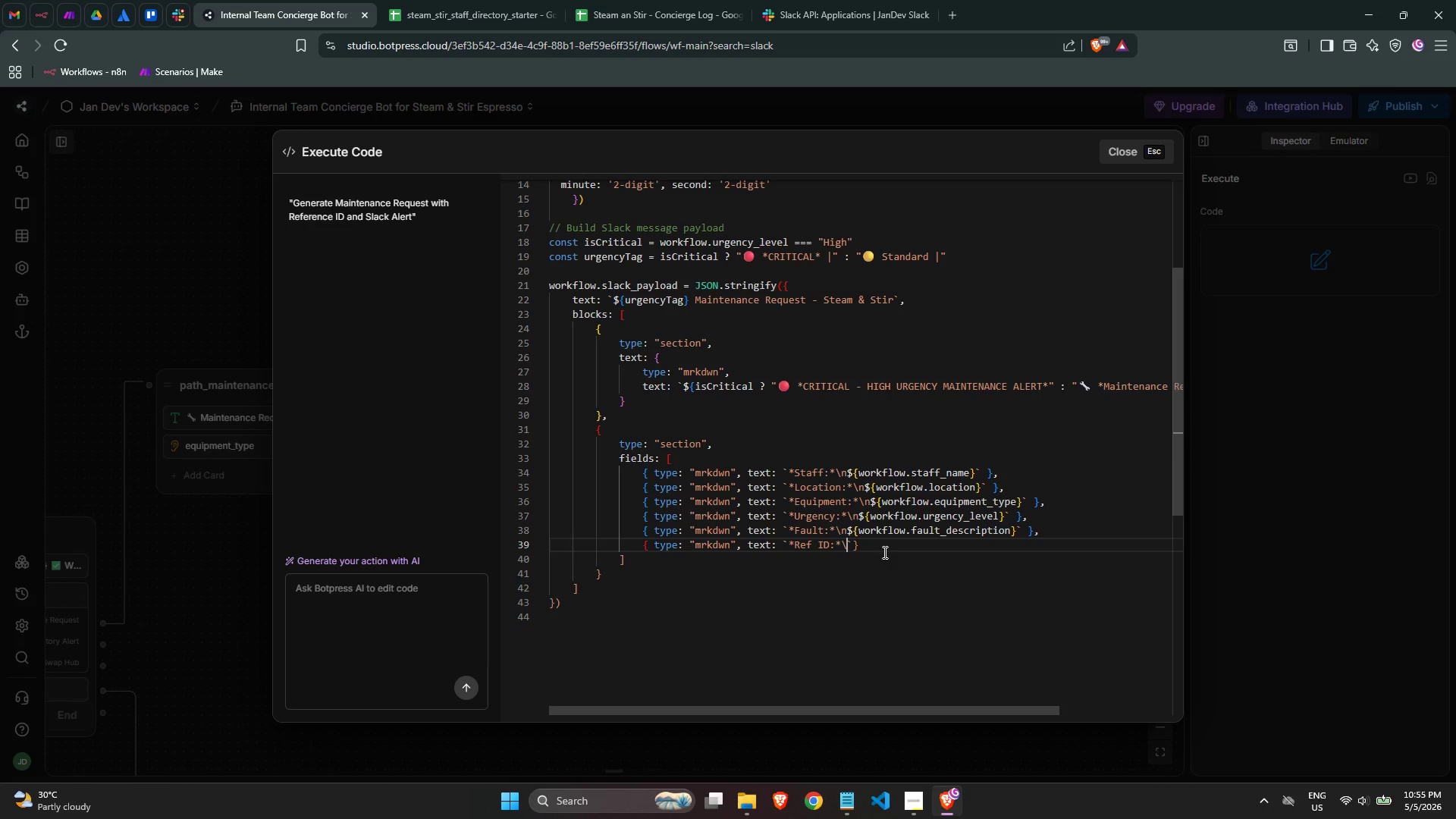 
key(N)
 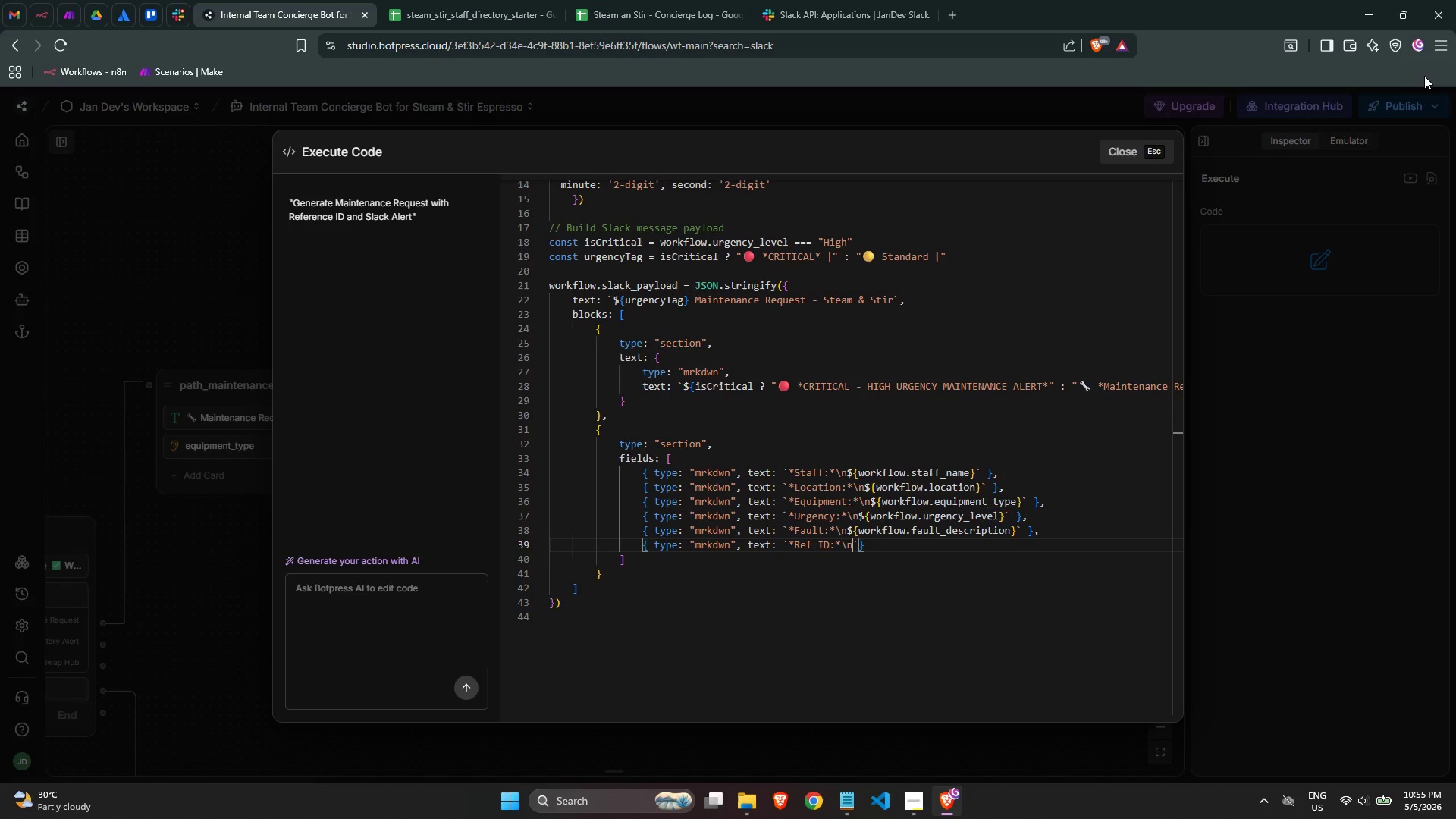 
wait(11.72)
 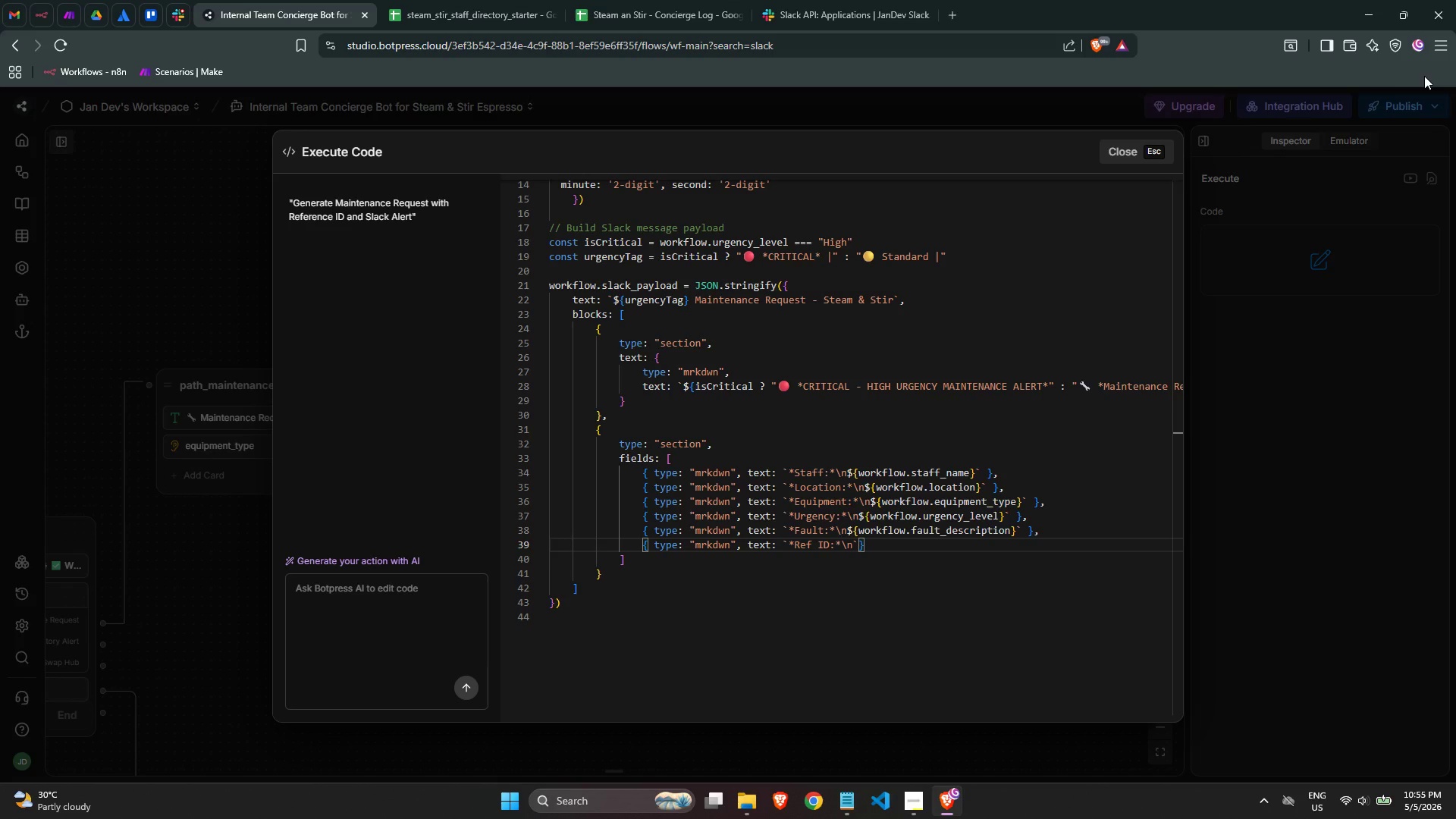 
key(Shift+4)
 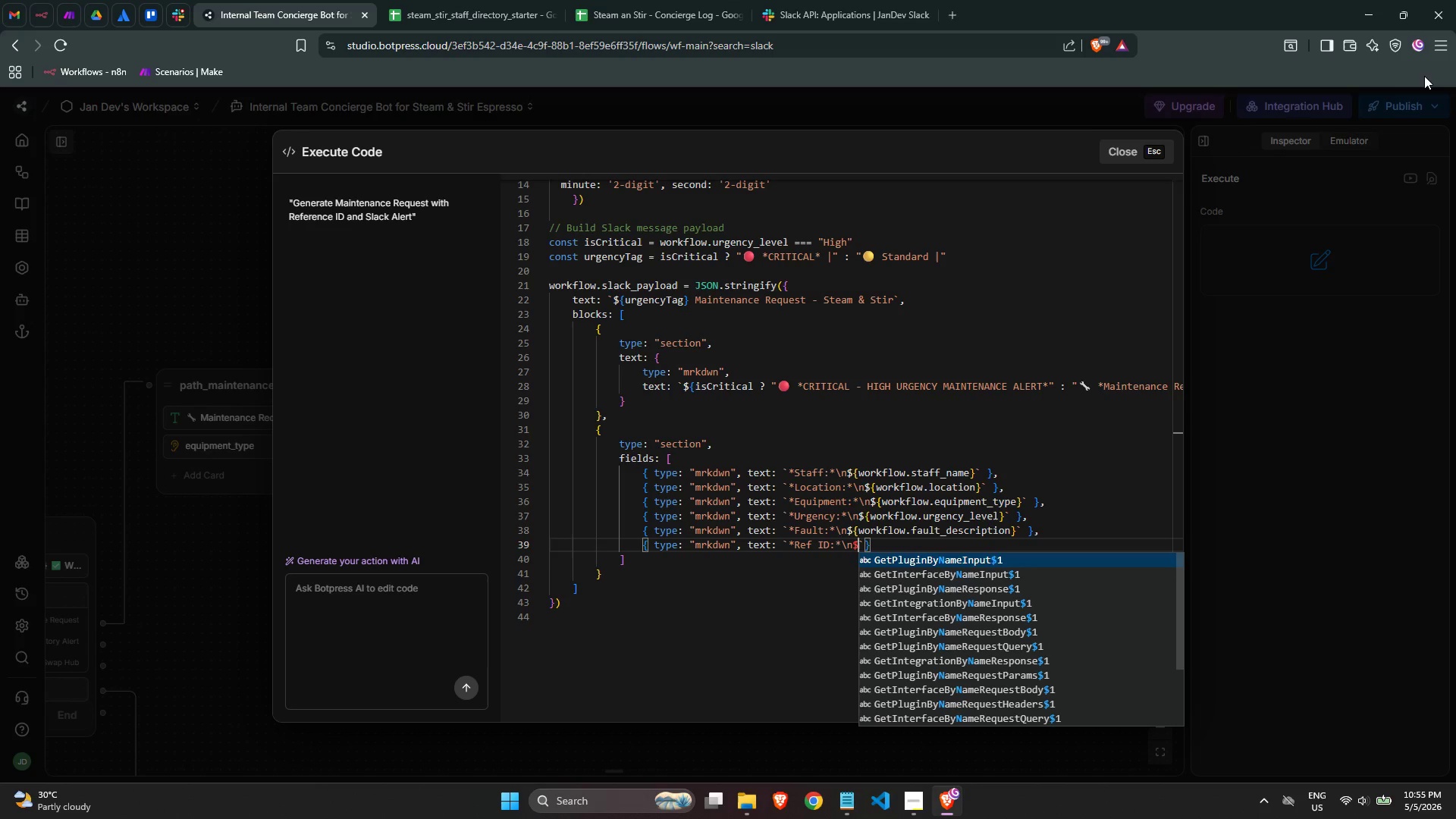 
key(Shift+BracketLeft)
 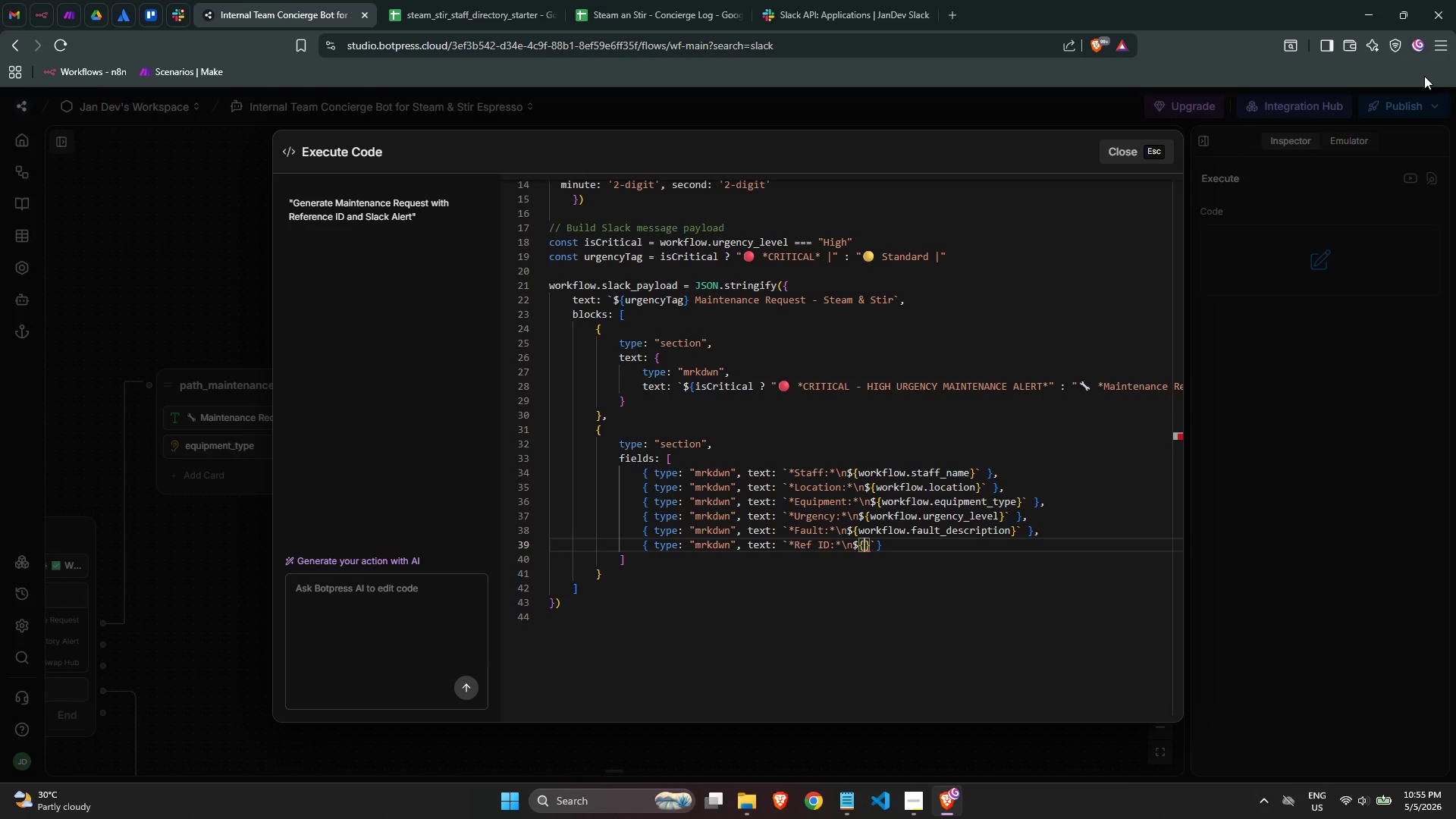 
wait(8.05)
 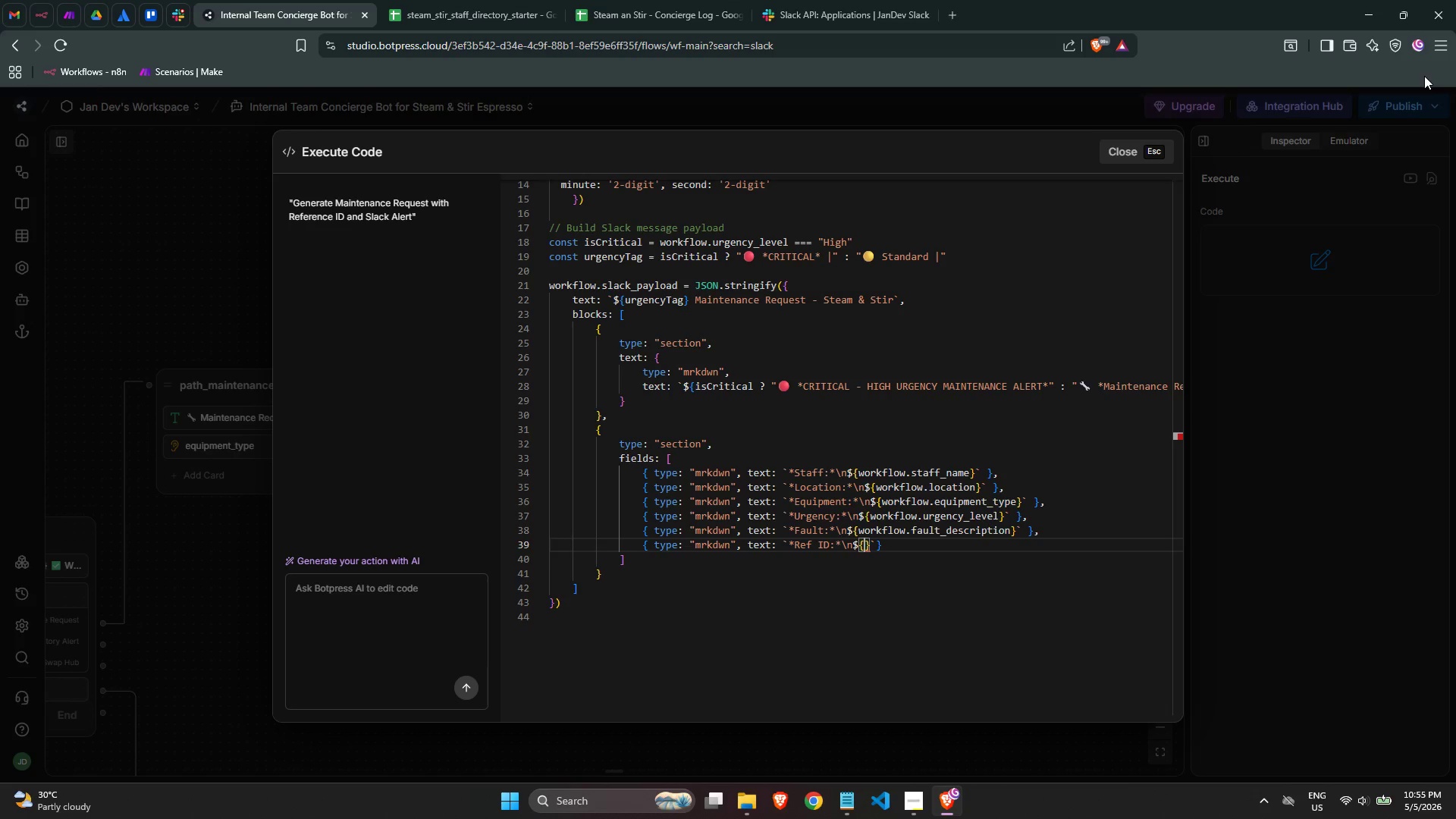 
type(wor)
 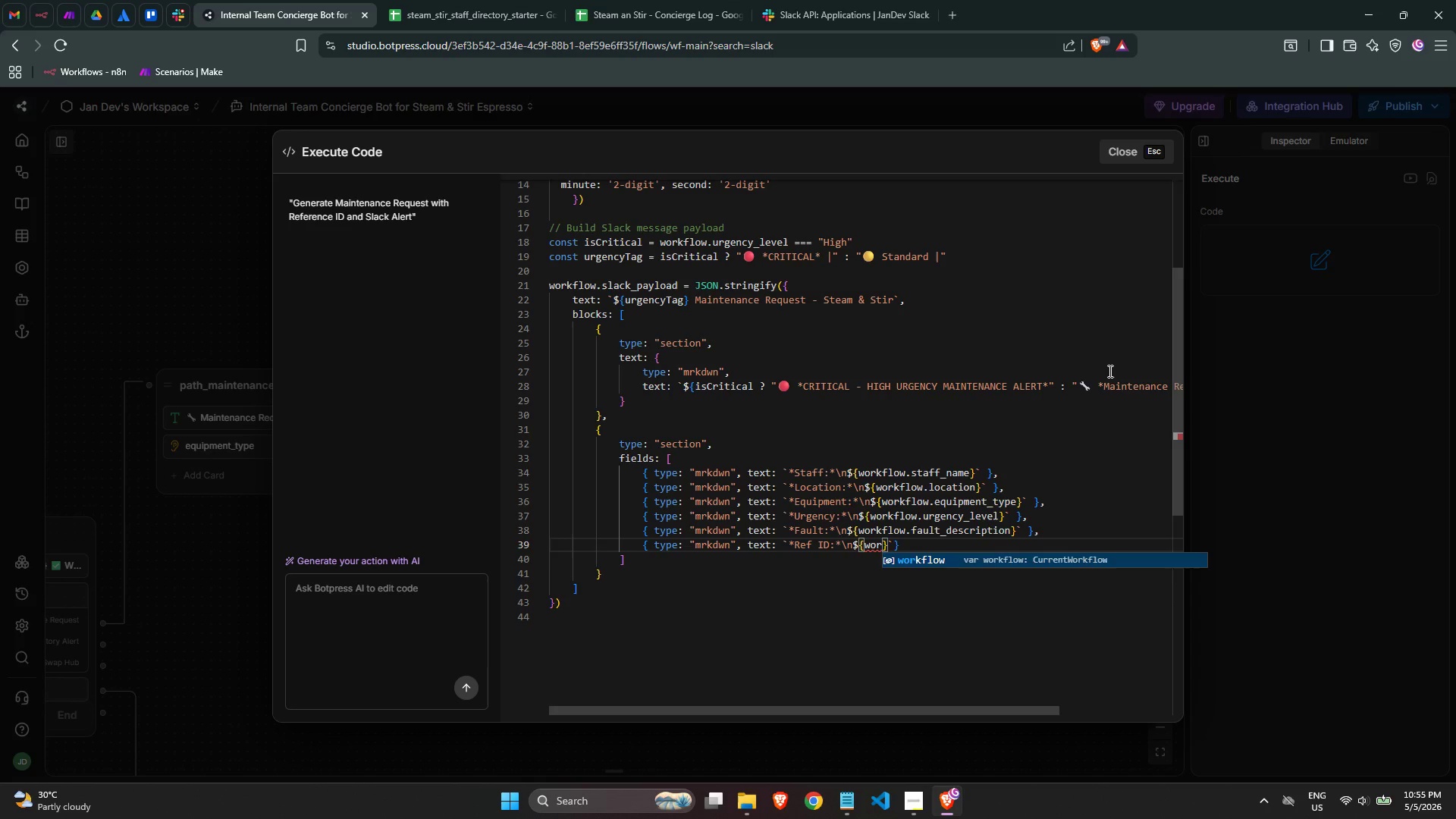 
key(Enter)
 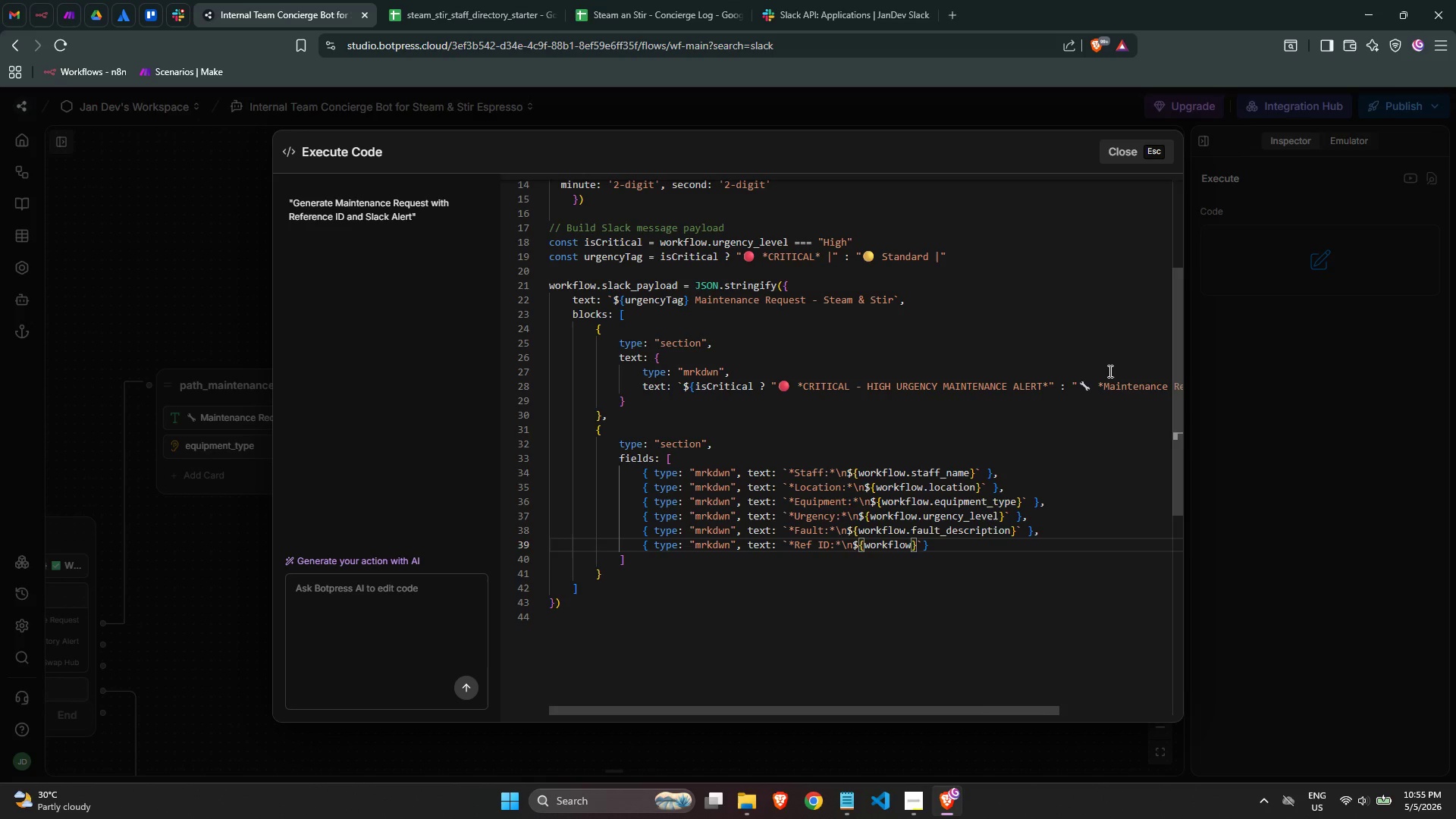 
type(.refe)
 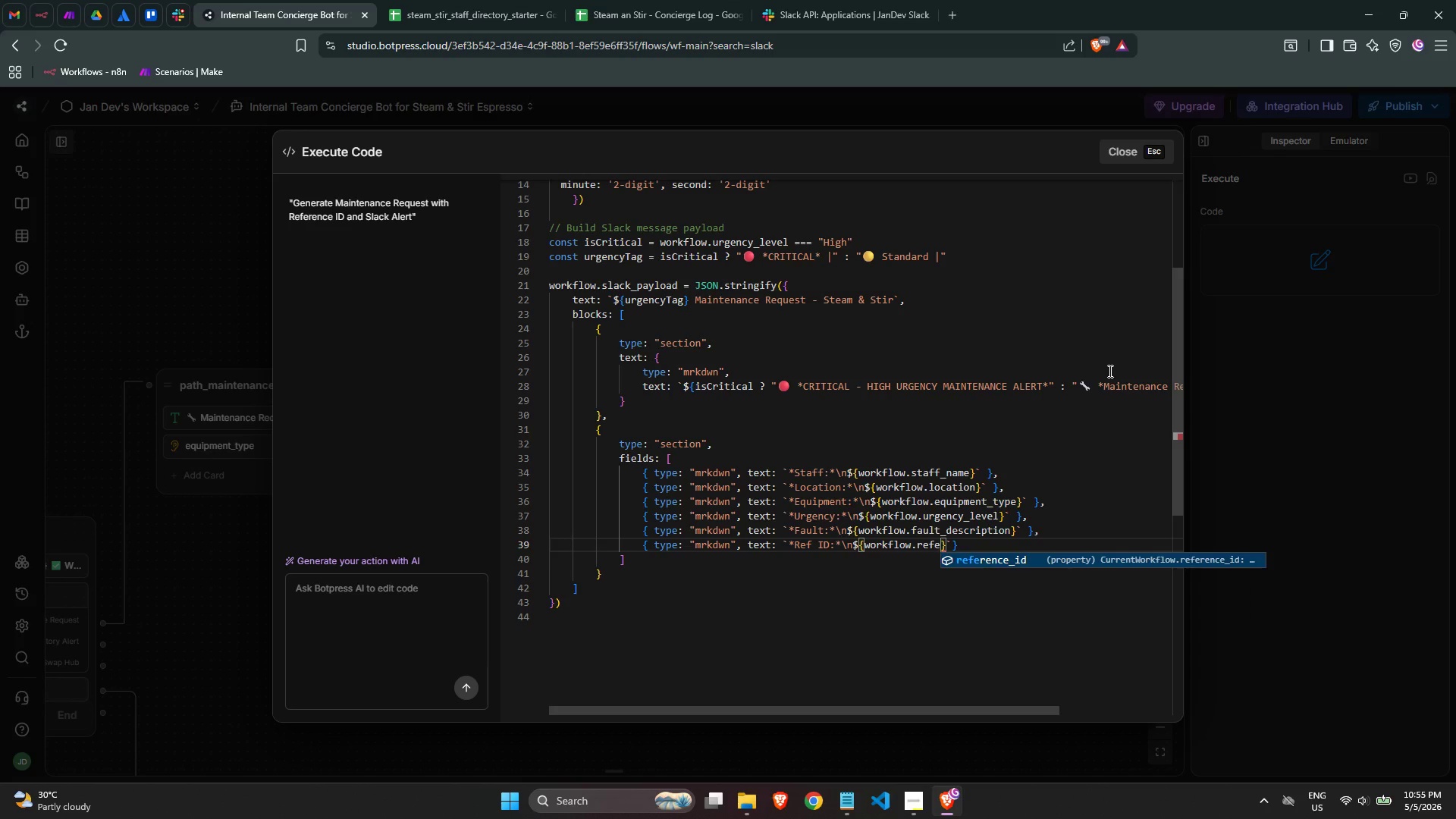 
key(Enter)
 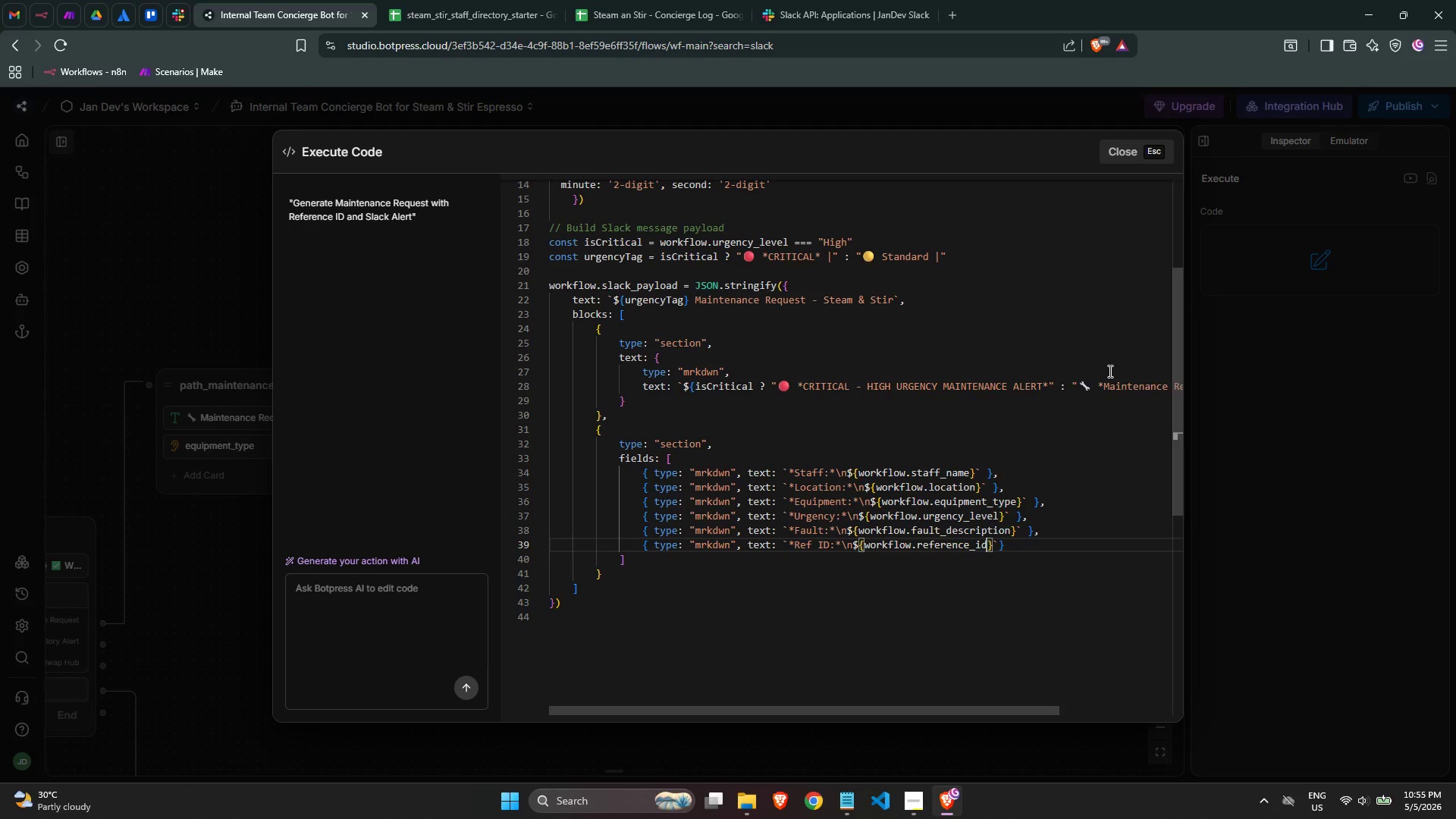 
key(ArrowRight)
 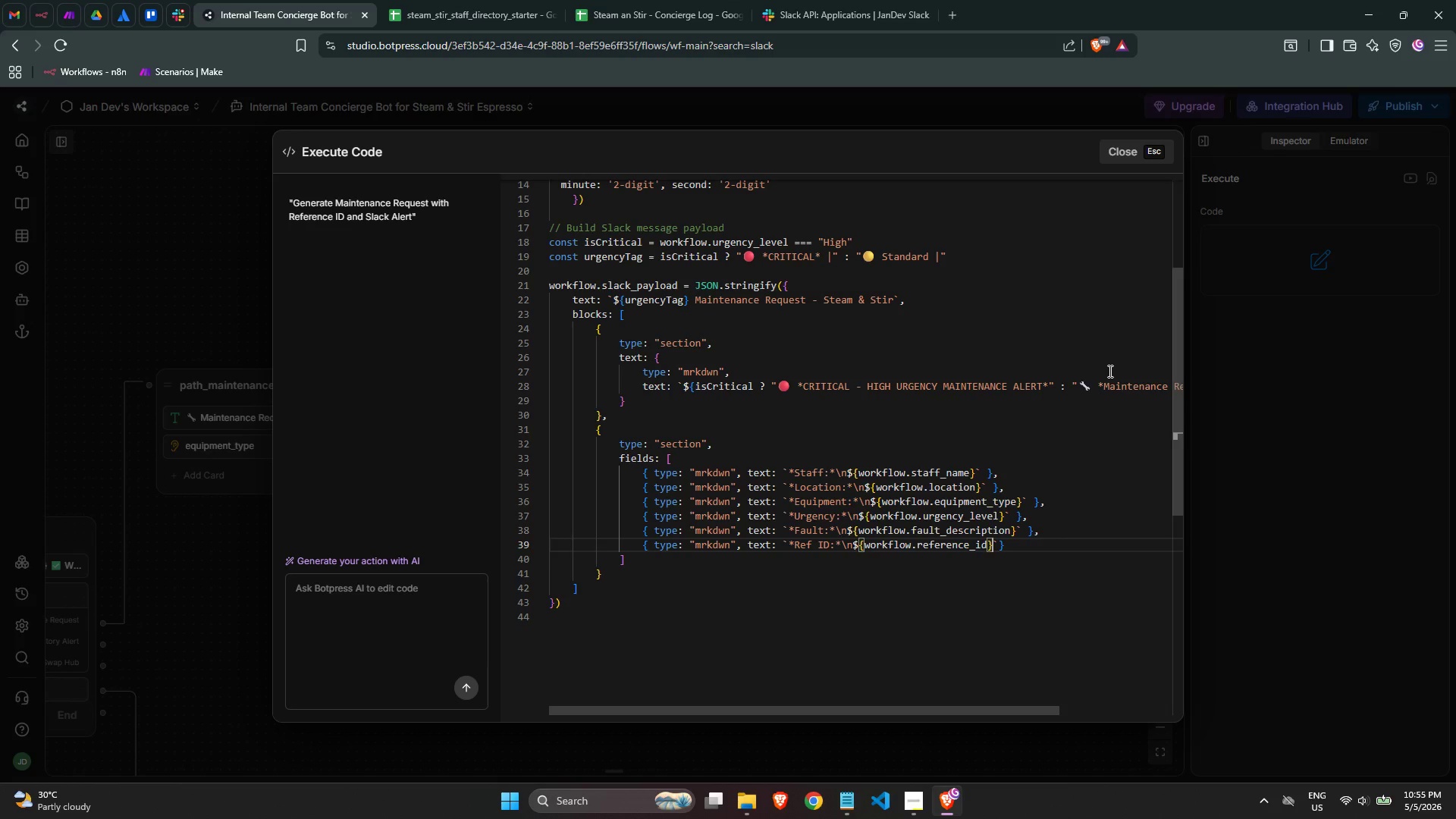 
key(ArrowRight)
 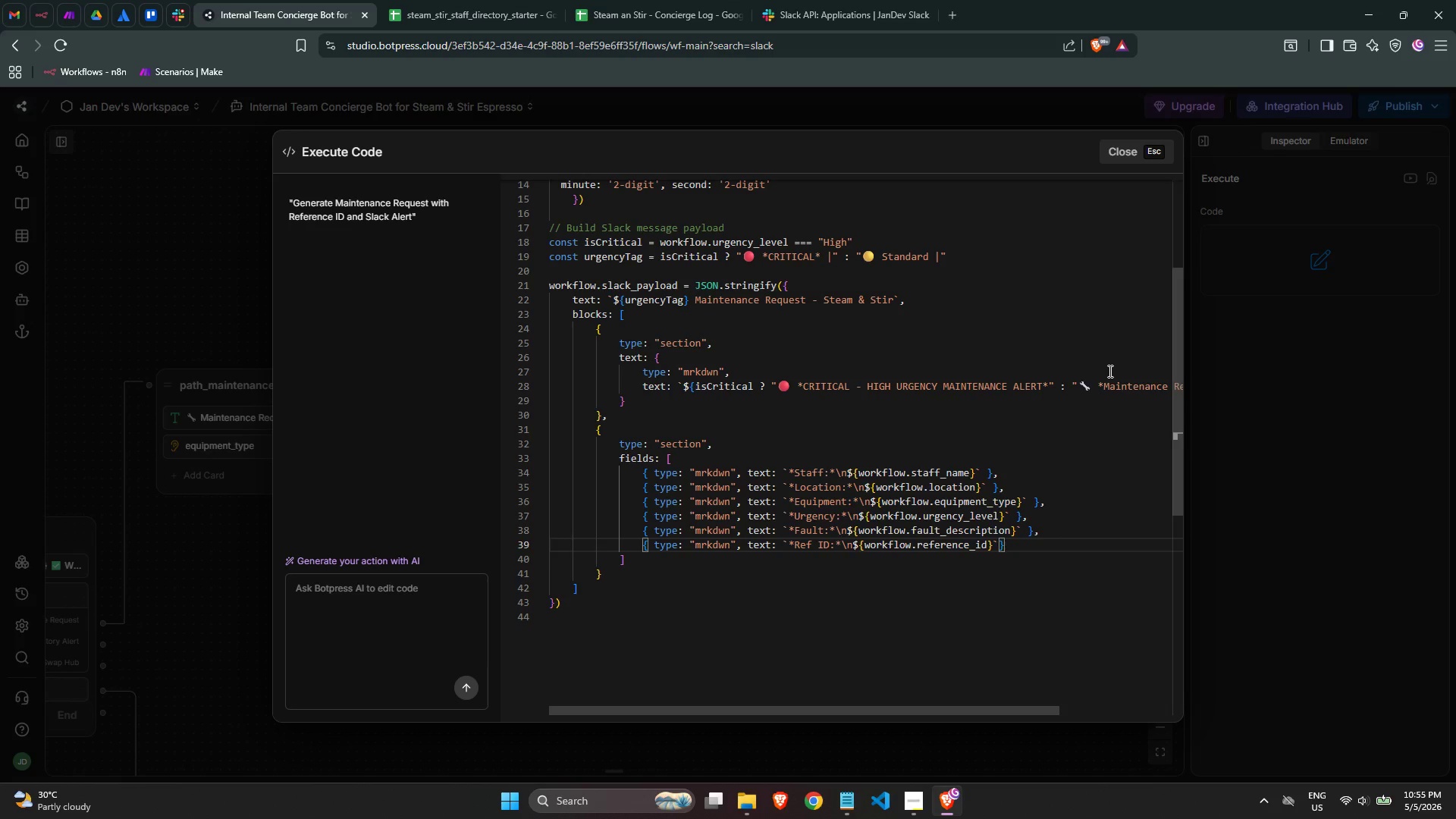 
key(Space)
 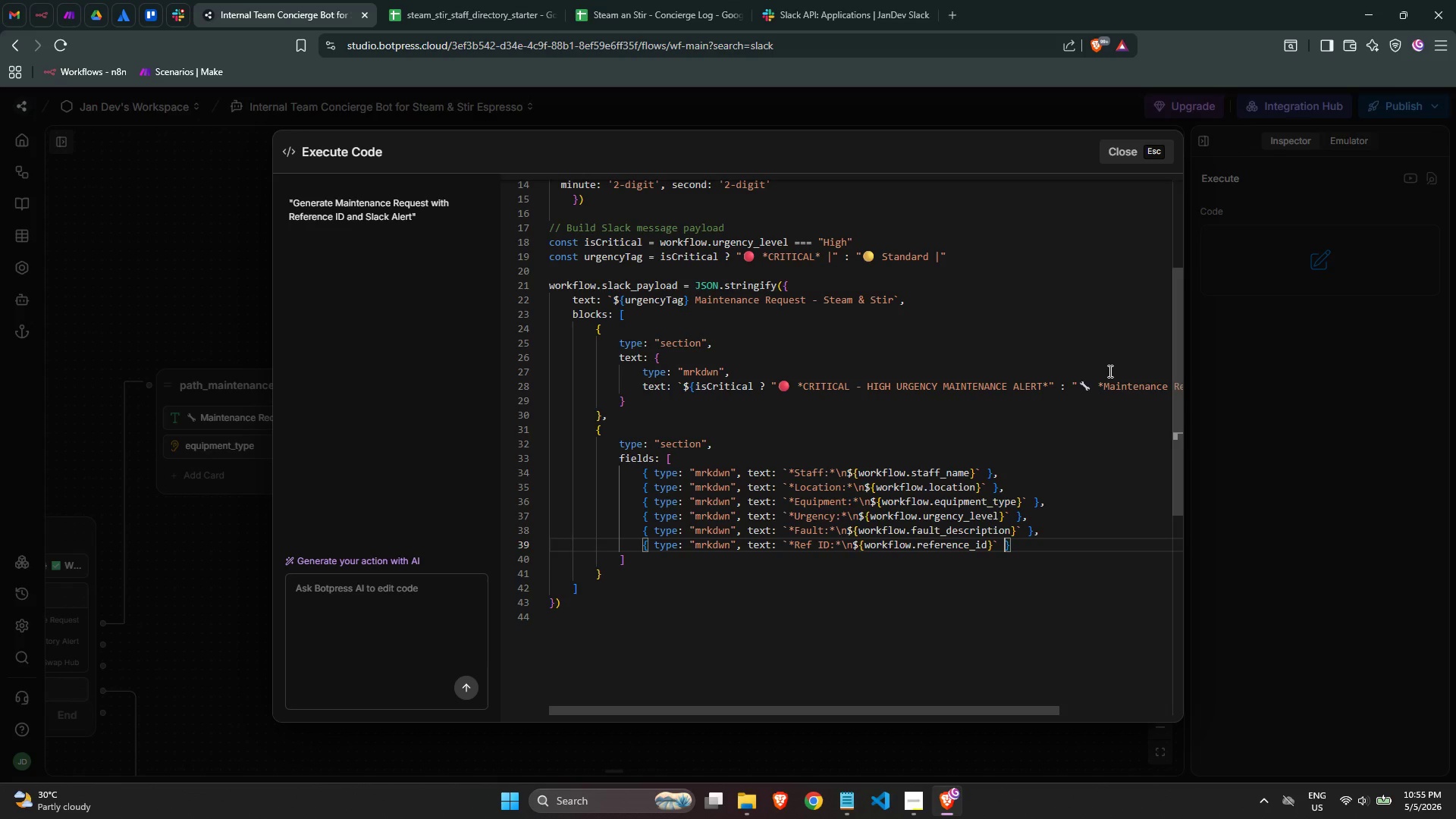 
key(ArrowRight)
 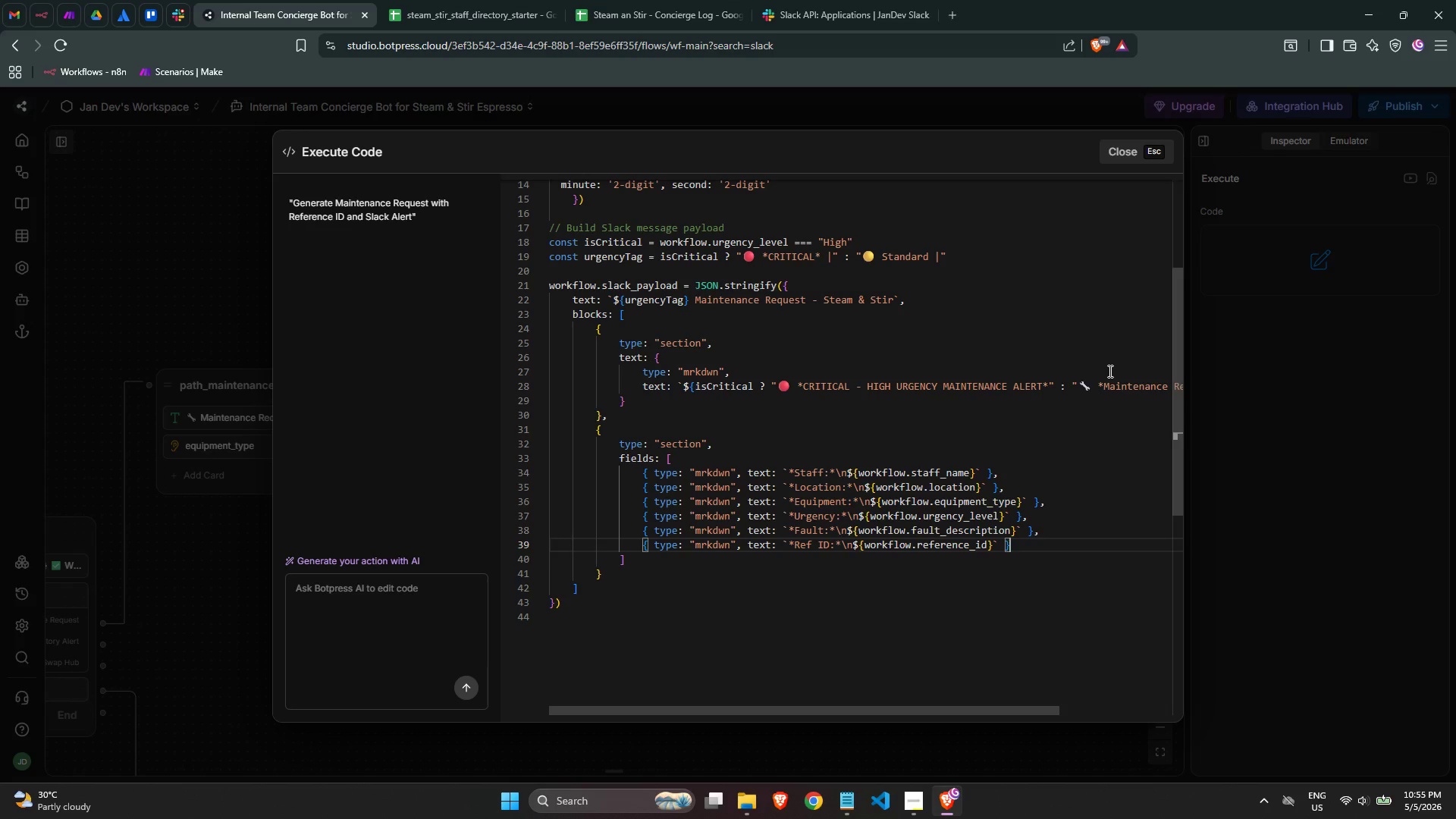 
key(ArrowDown)
 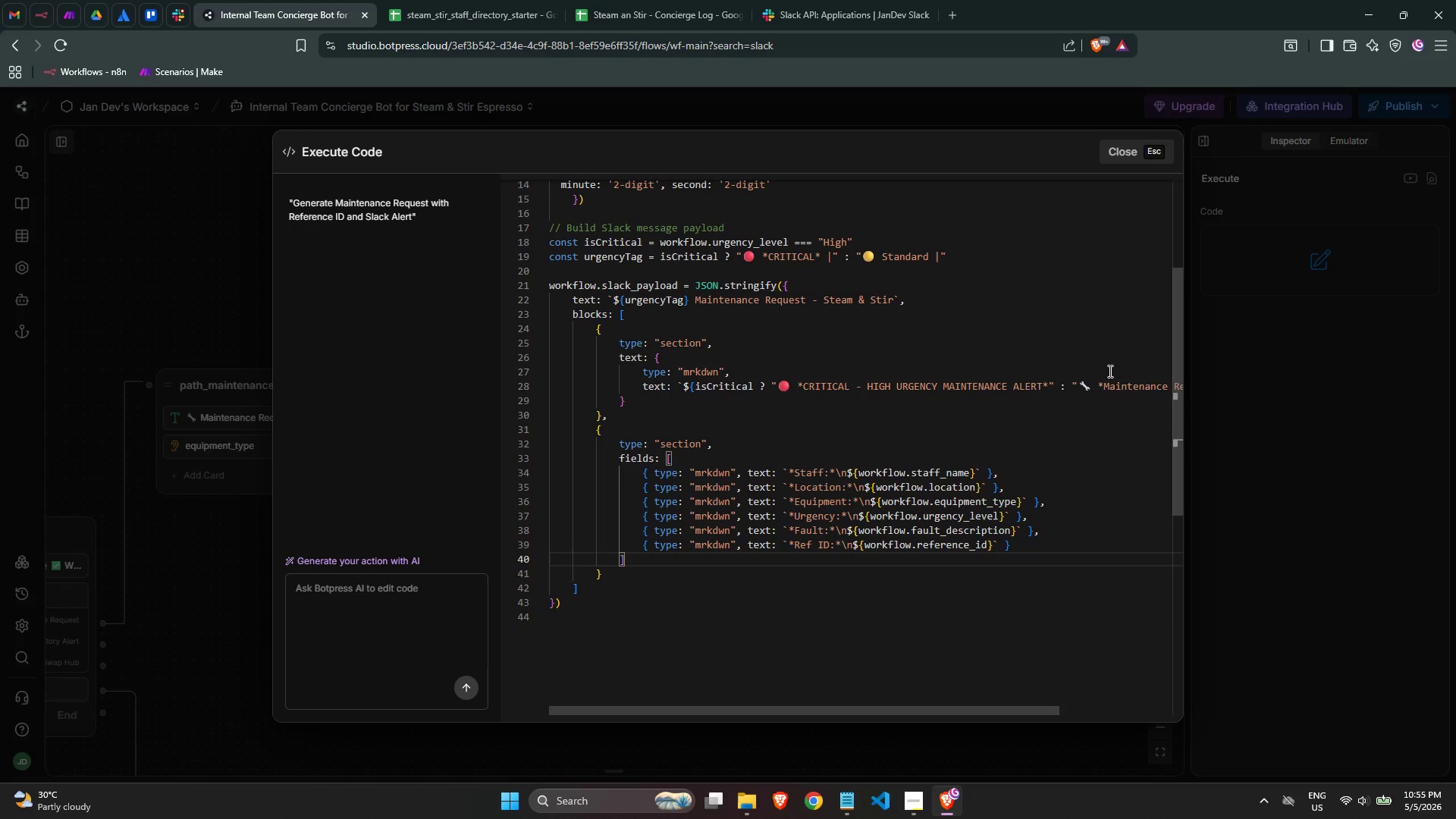 
key(ArrowDown)
 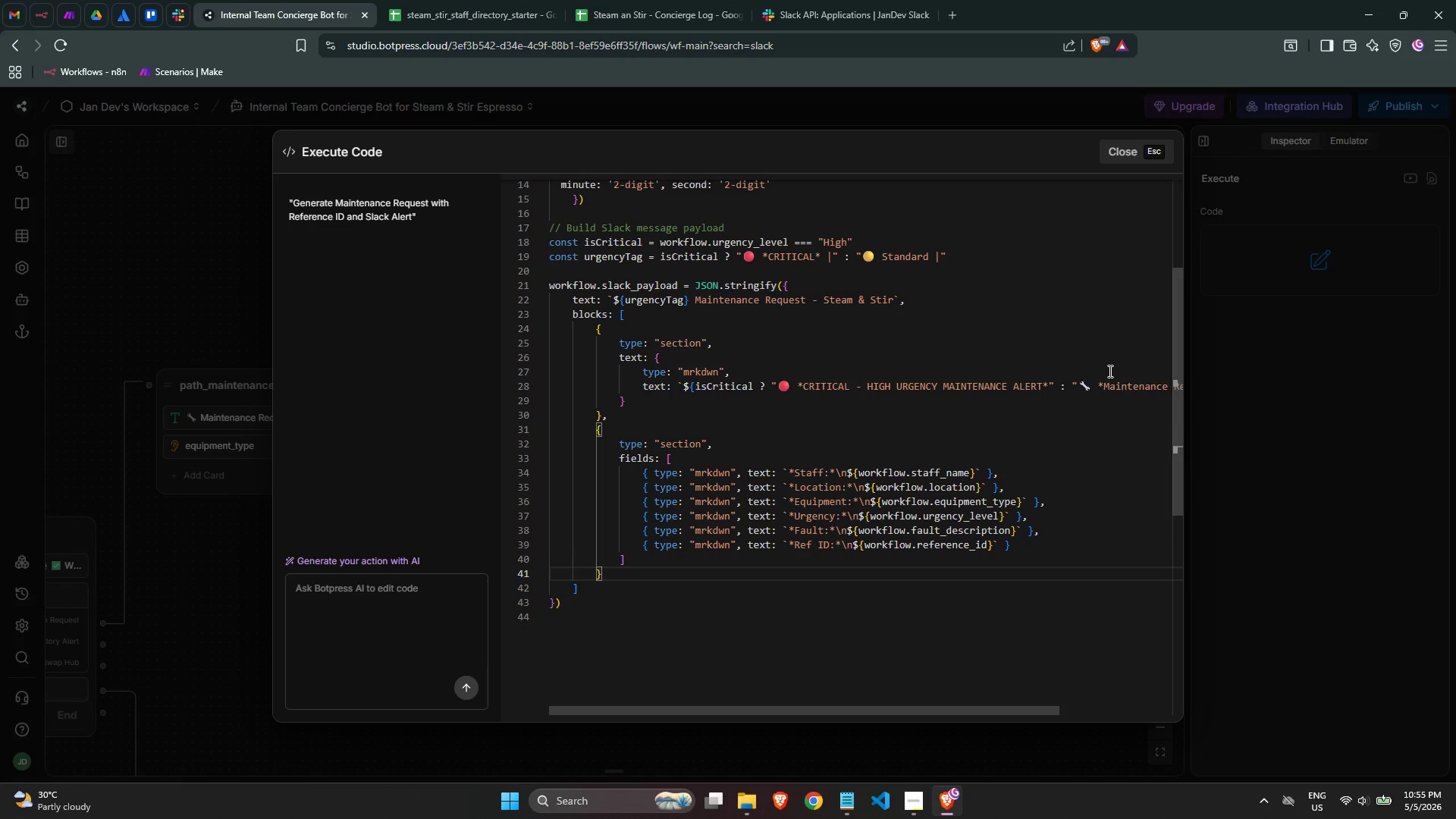 
key(Comma)
 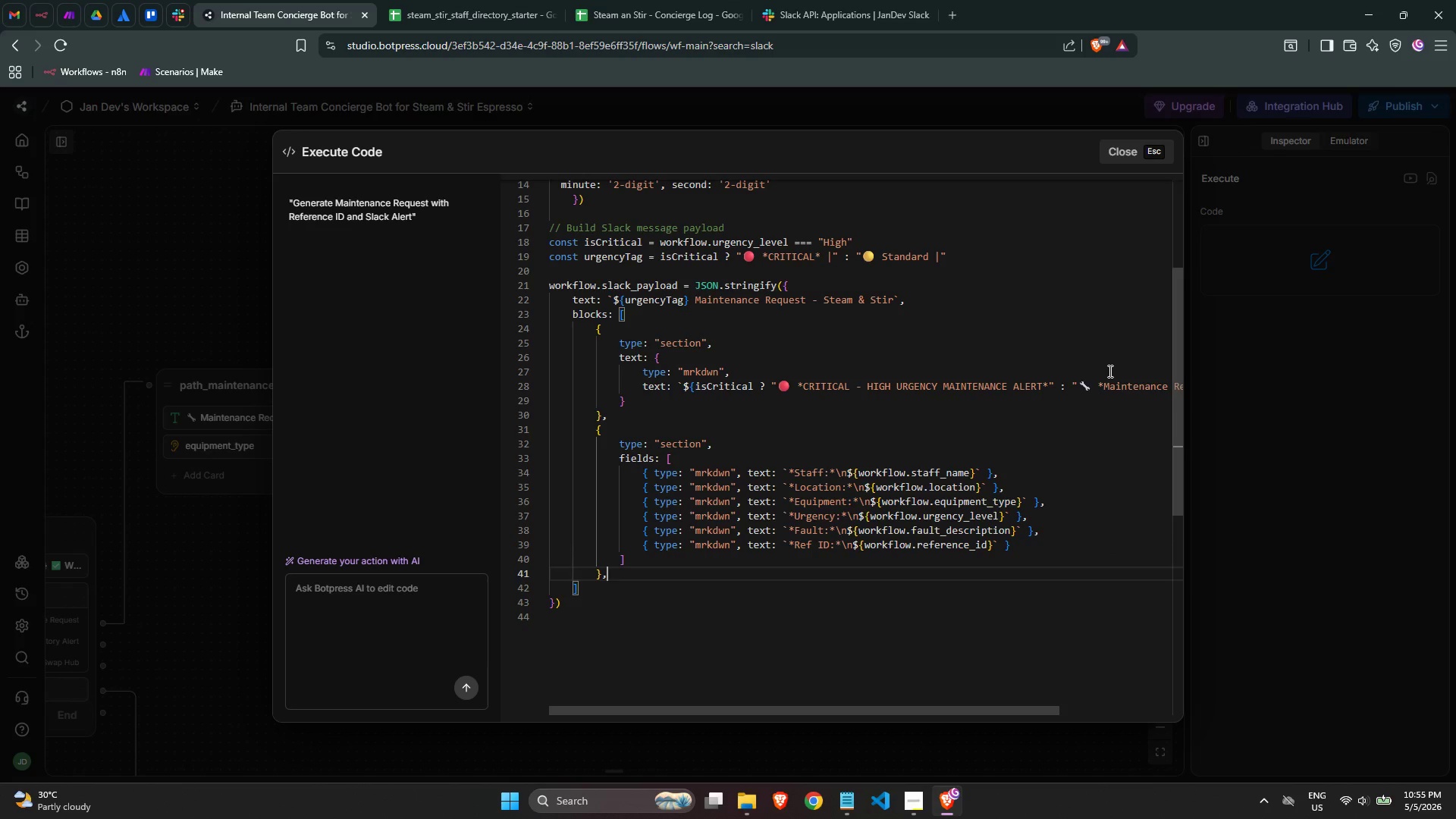 
key(Enter)
 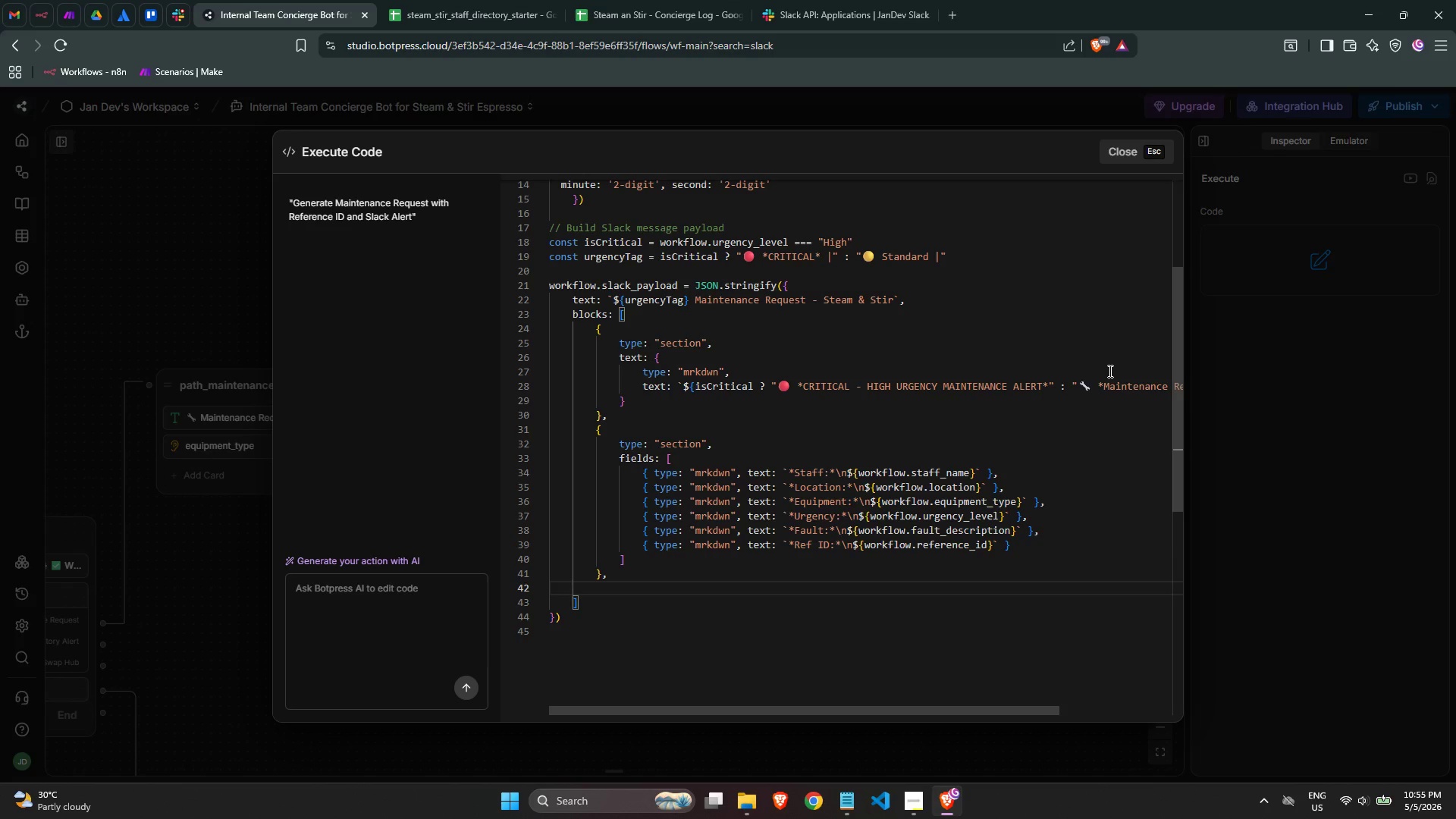 
key(Shift+ShiftLeft)
 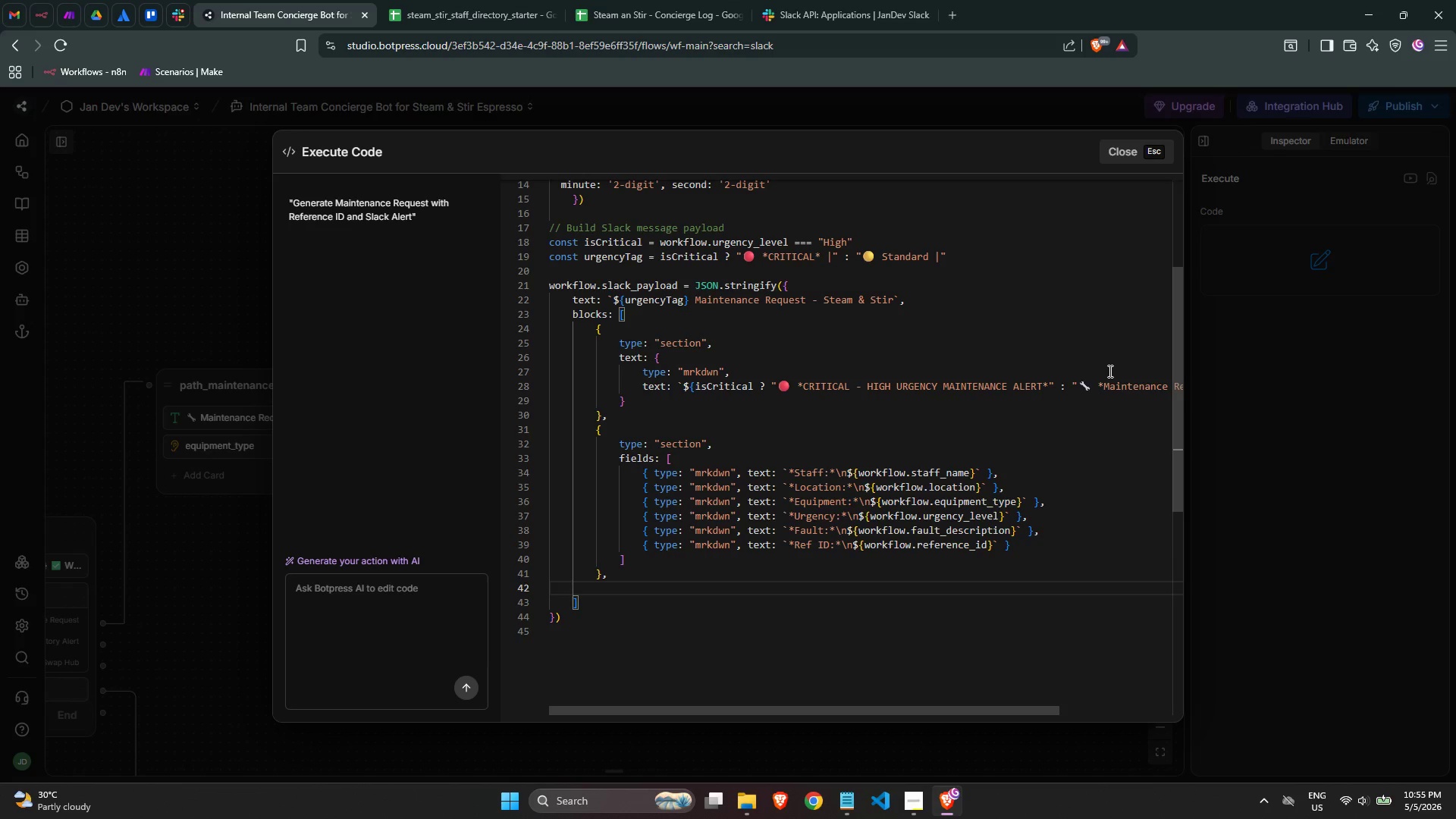 
key(Shift+BracketLeft)
 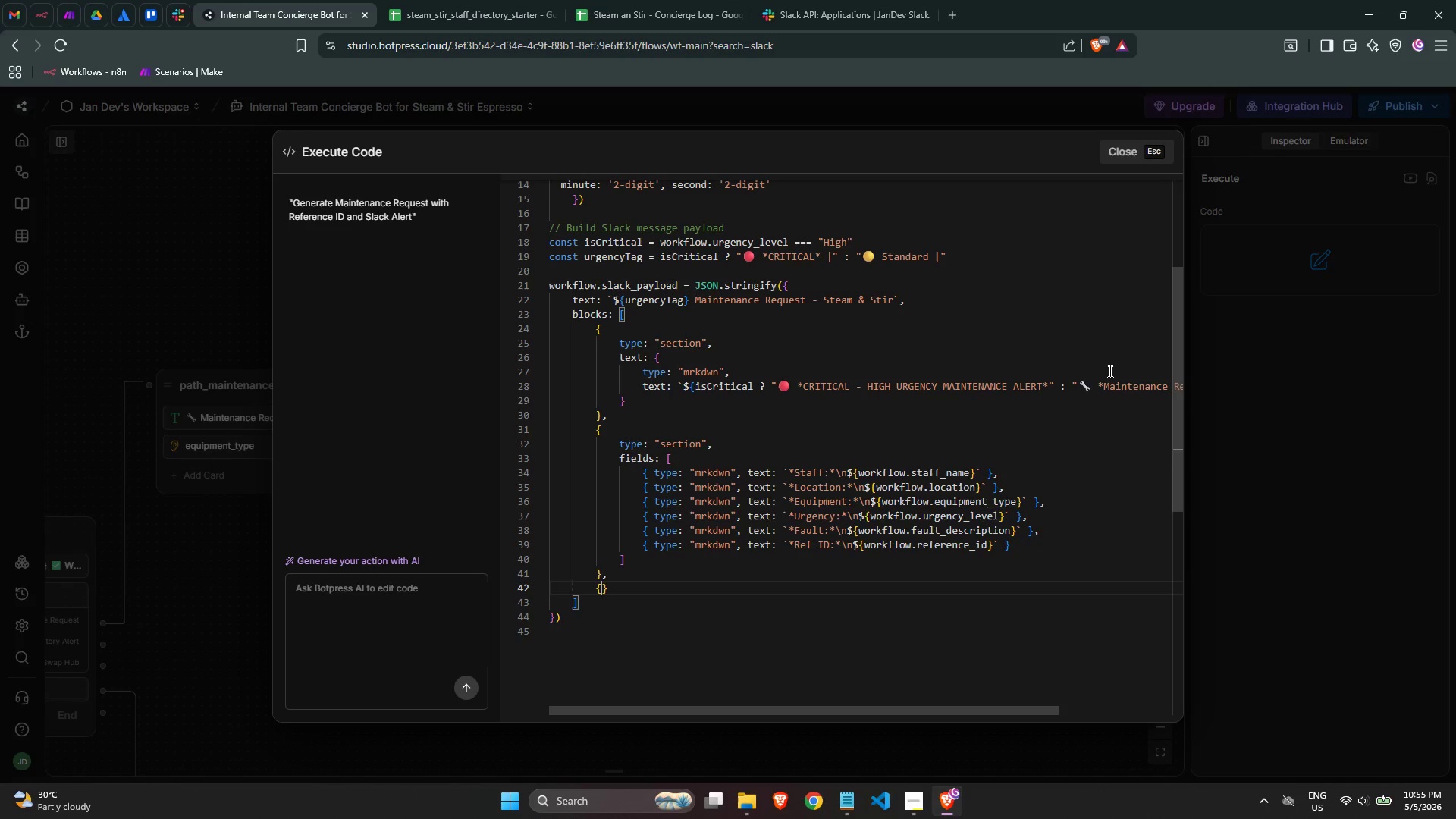 
key(Shift+BracketRight)
 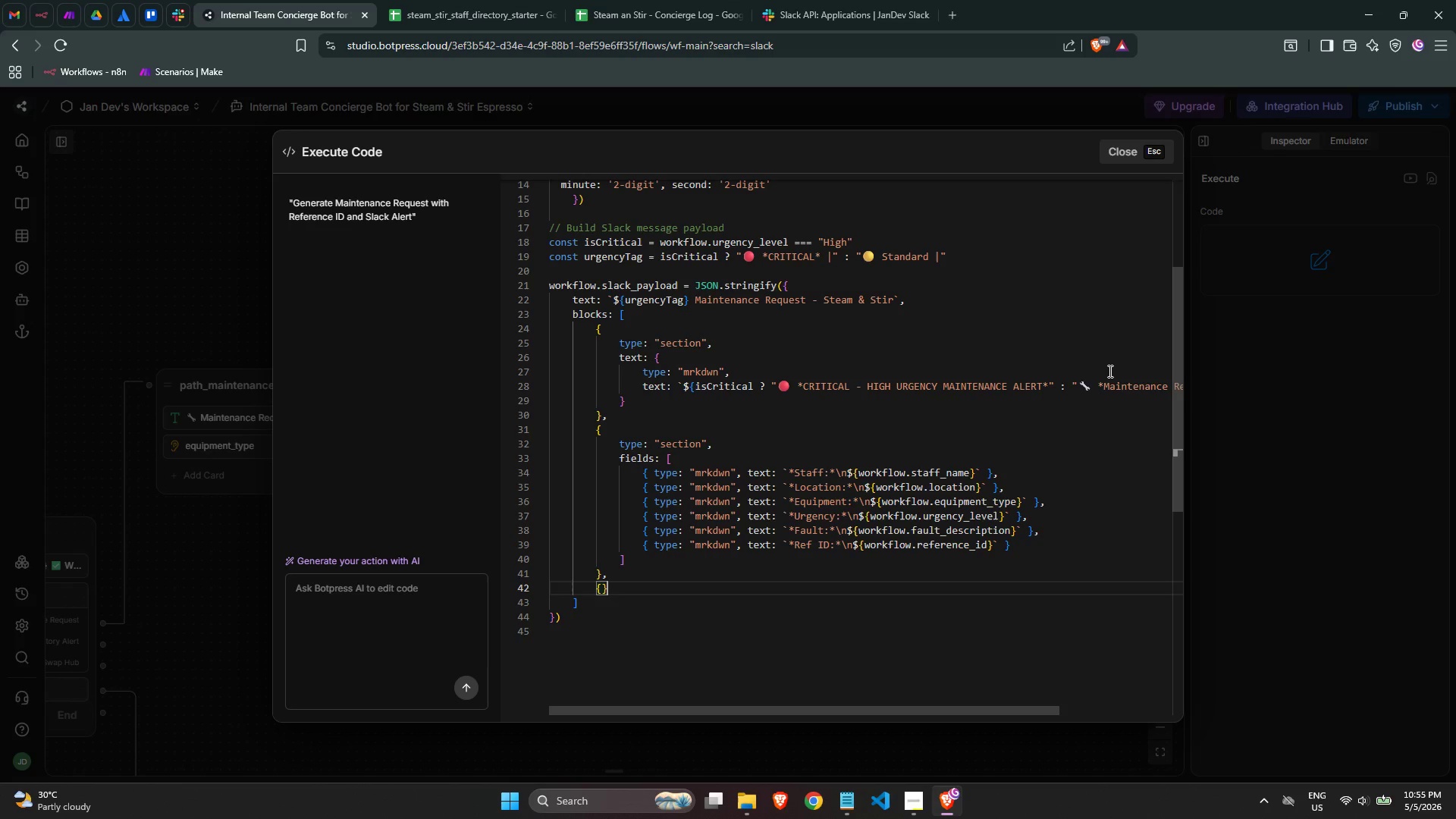 
key(ArrowLeft)
 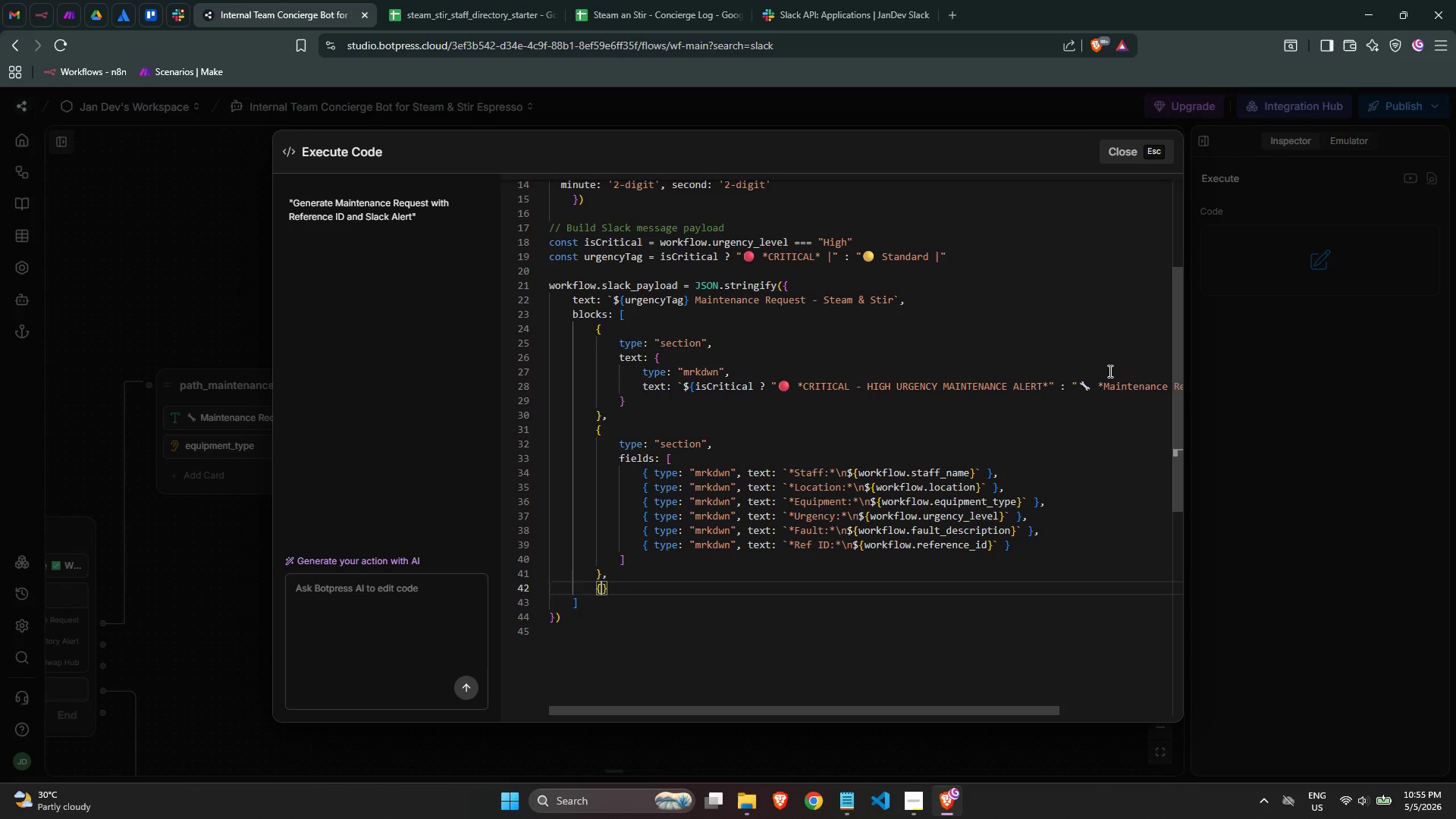 
key(Enter)
 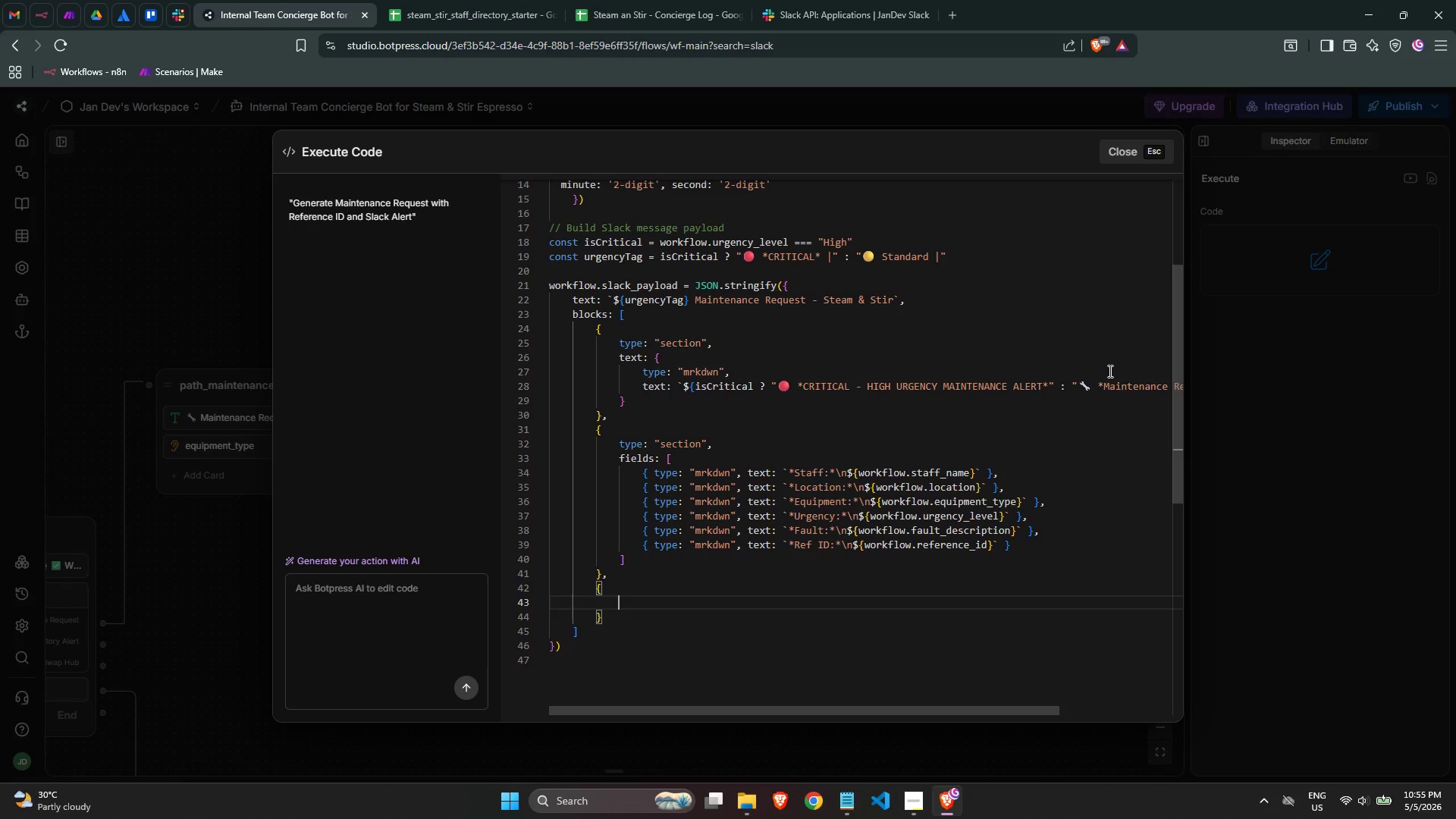 
type(yt)
key(Backspace)
key(Backspace)
key(Backspace)
type( )
key(Backspace)
key(Tab)
type(type: "context)
 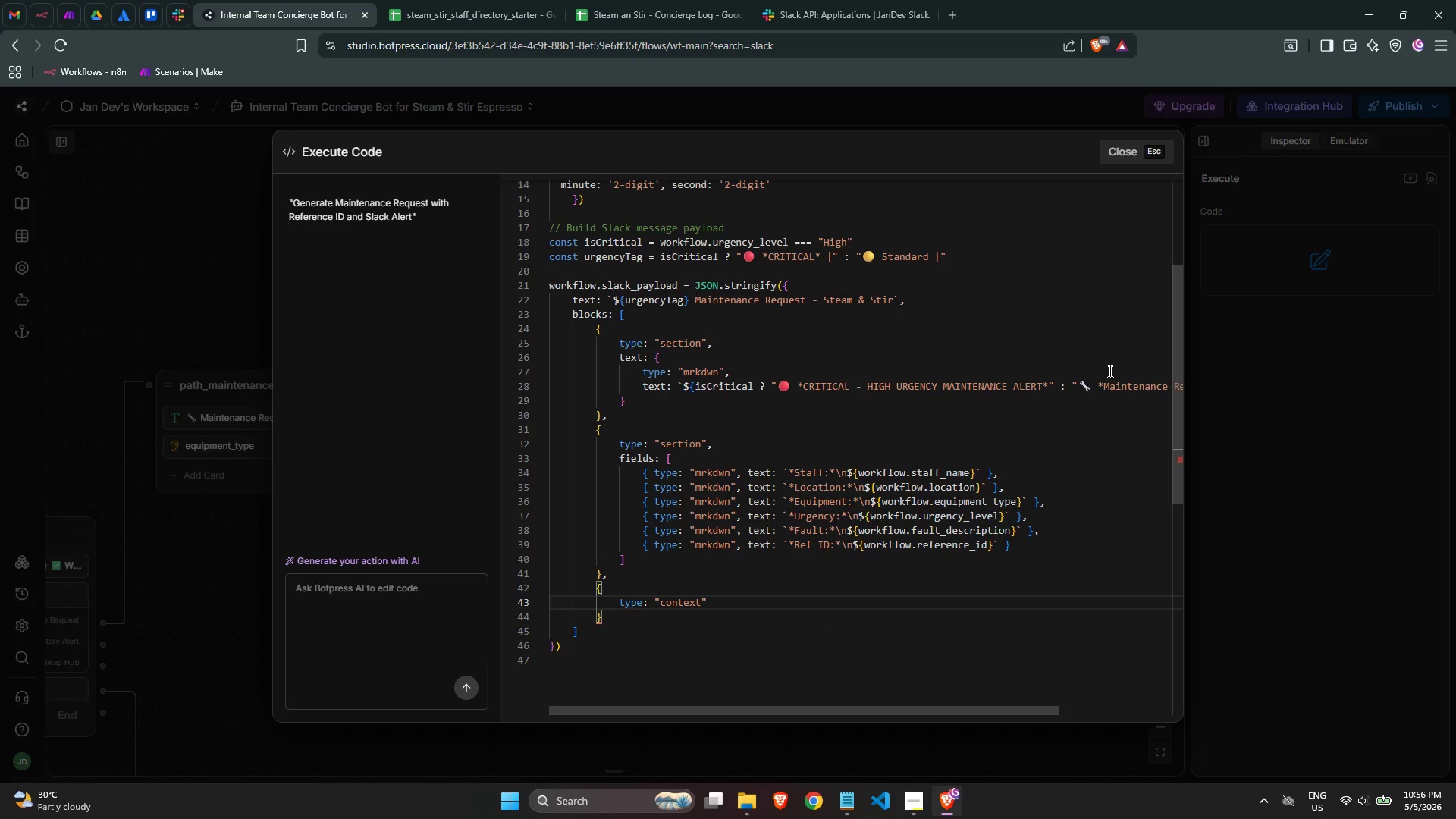 
key(ArrowRight)
 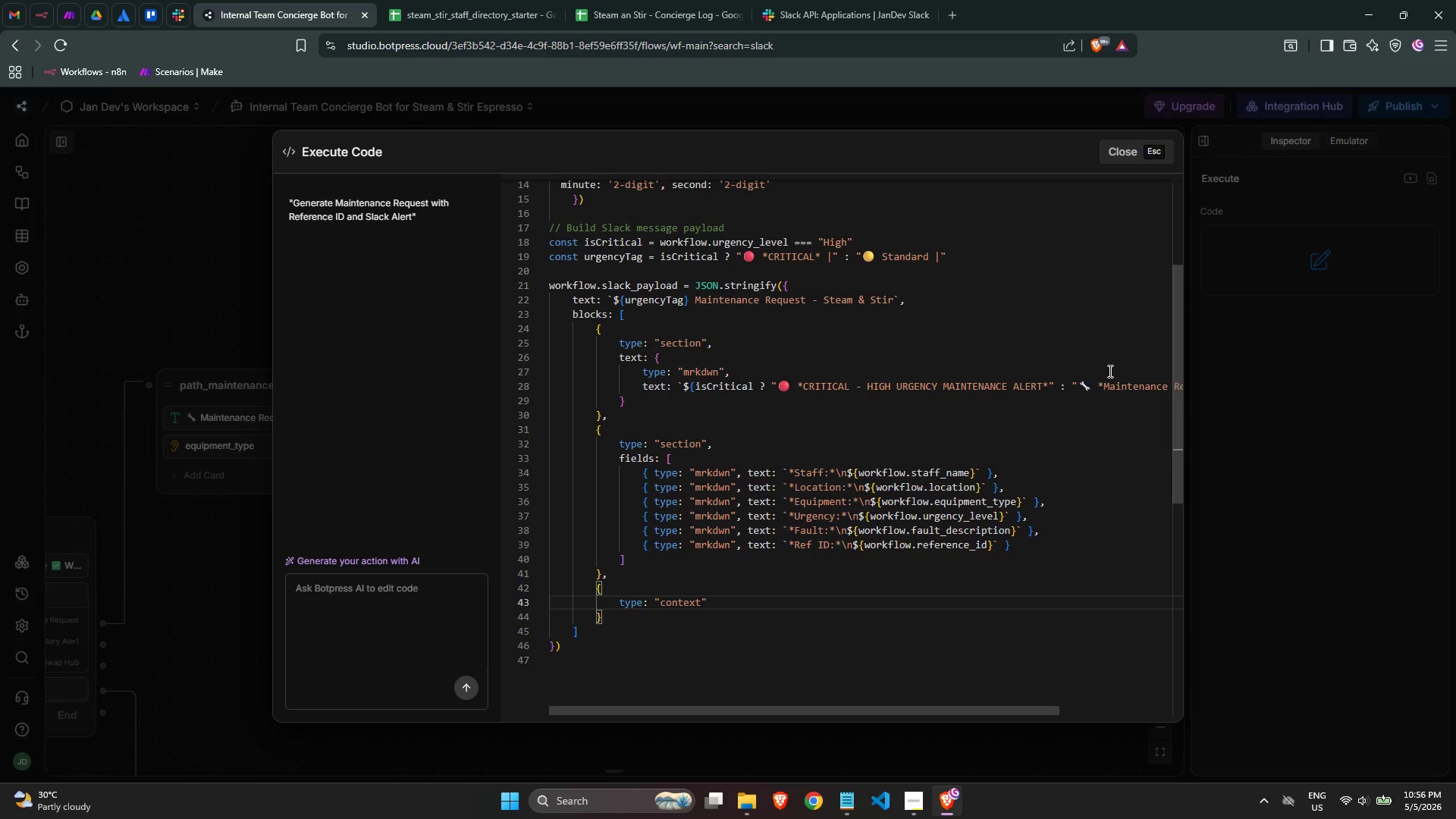 
key(Comma)
 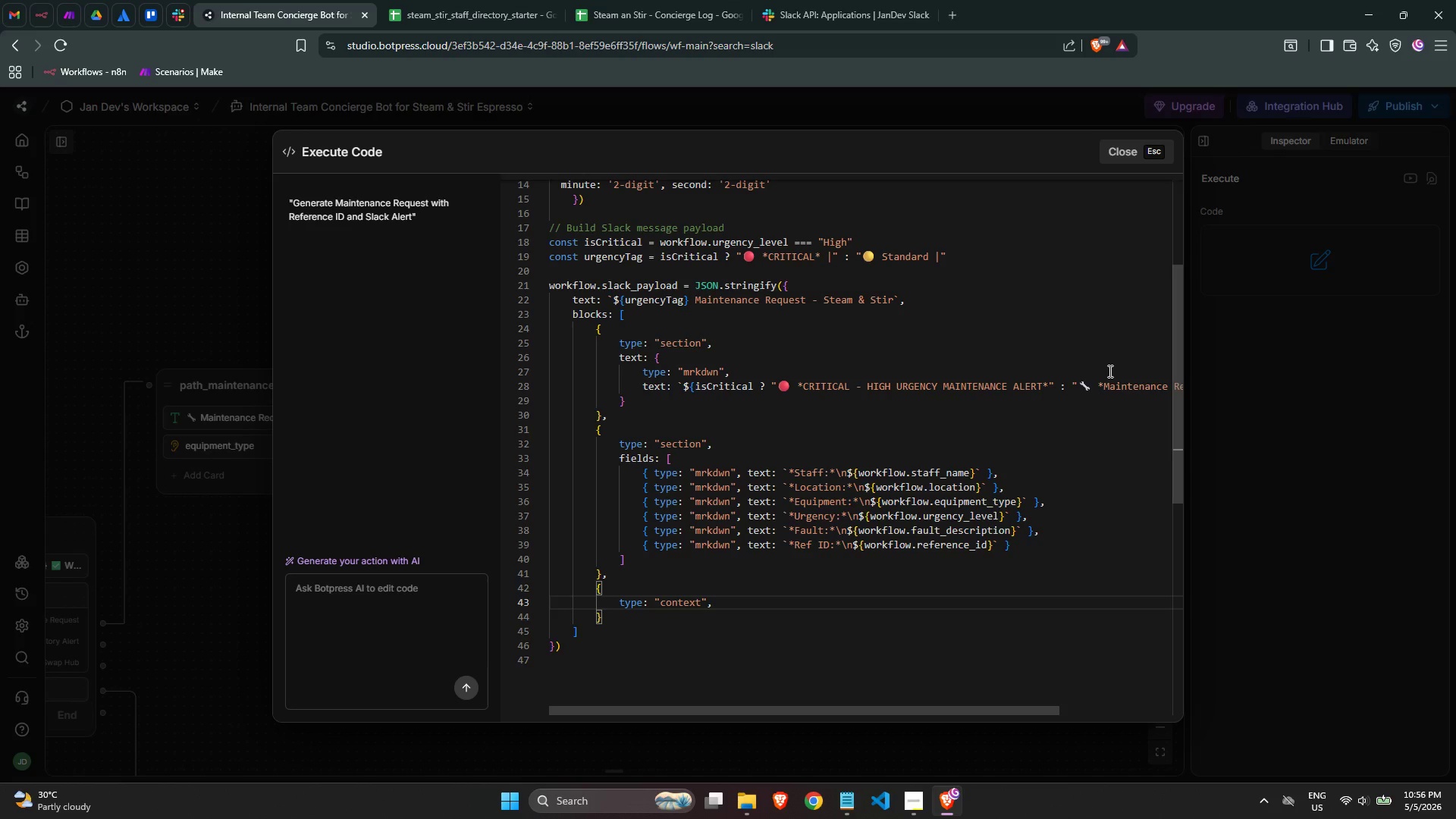 
key(Enter)
 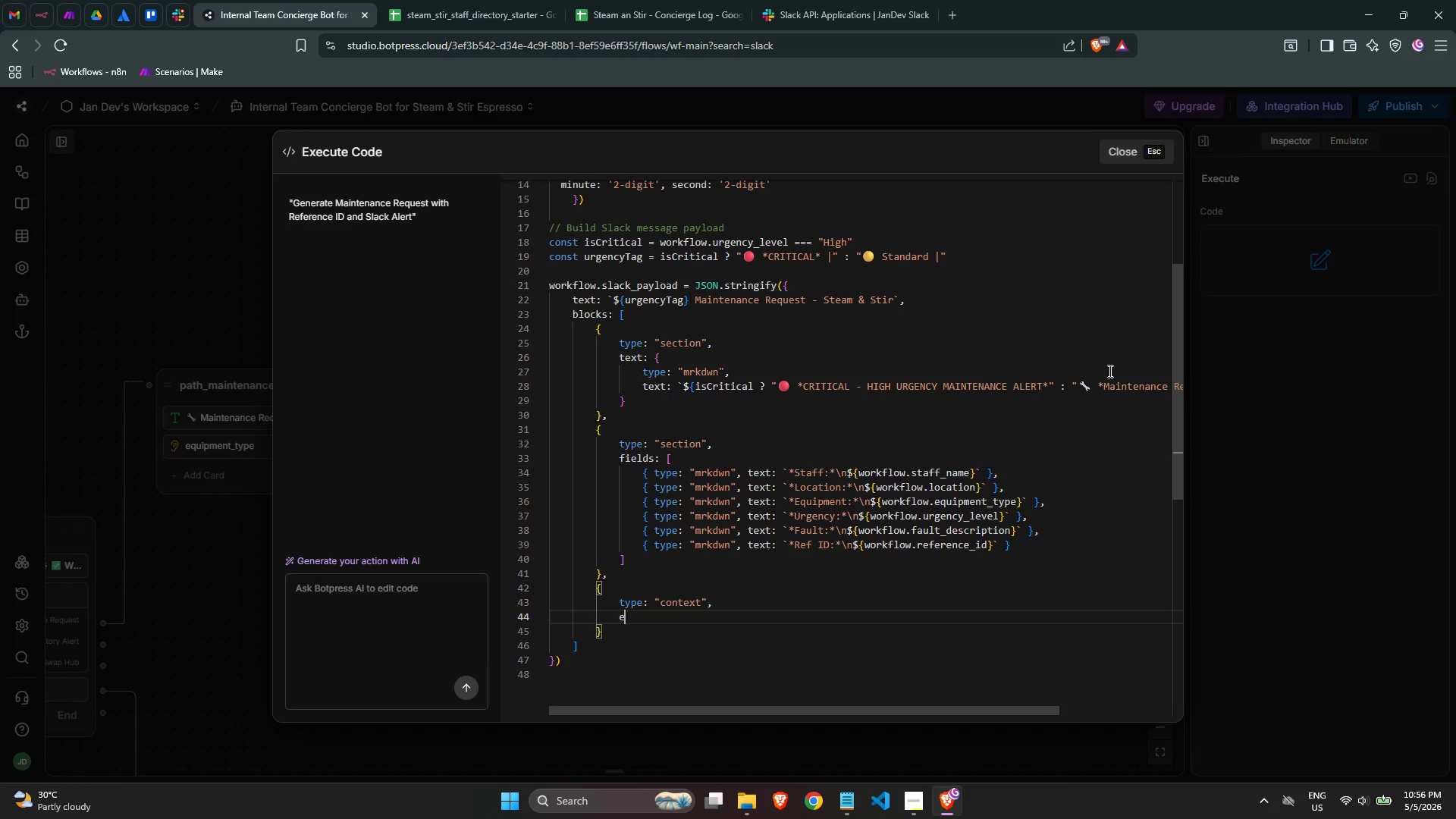 
type(elem)
 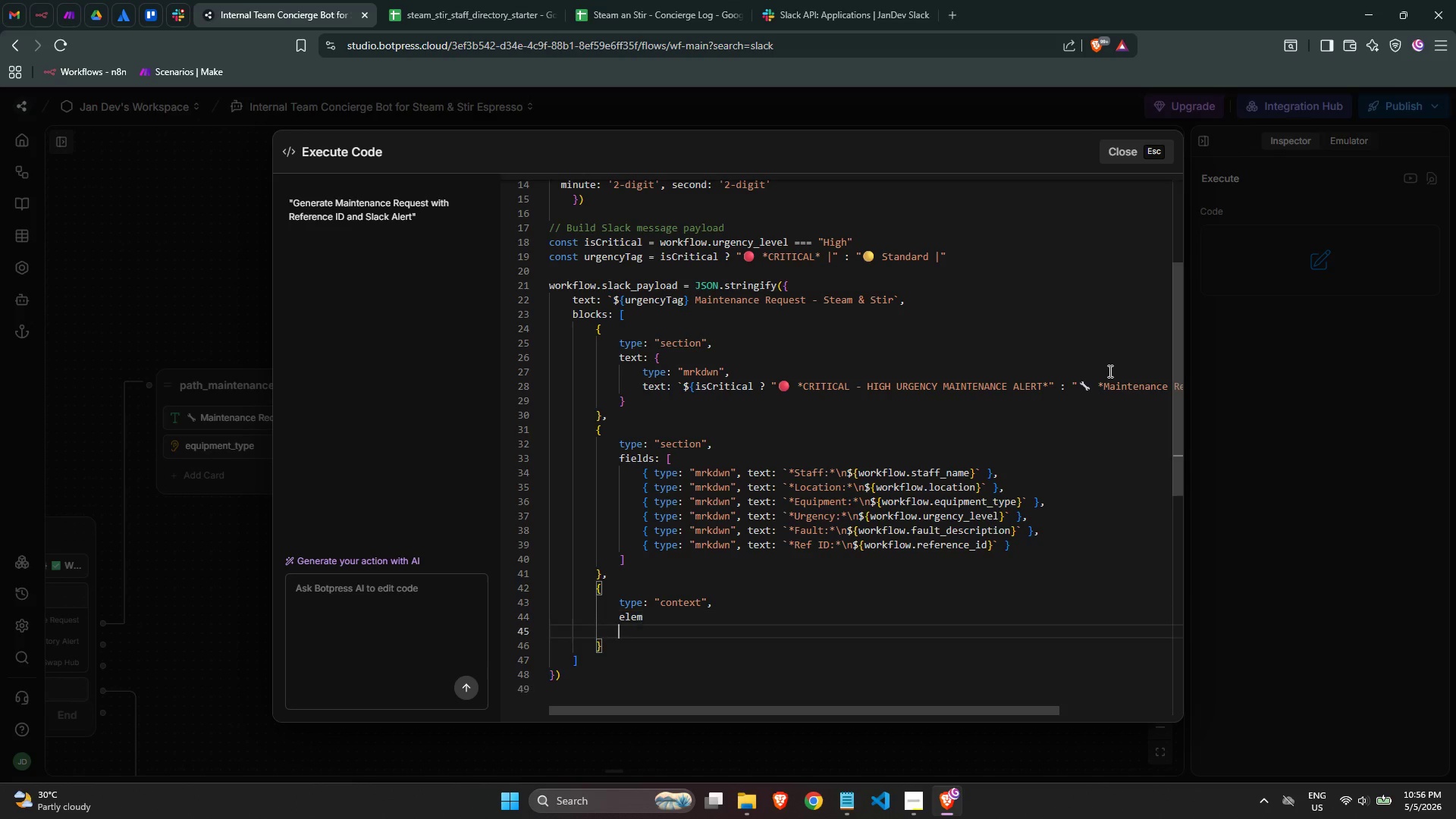 
key(Enter)
 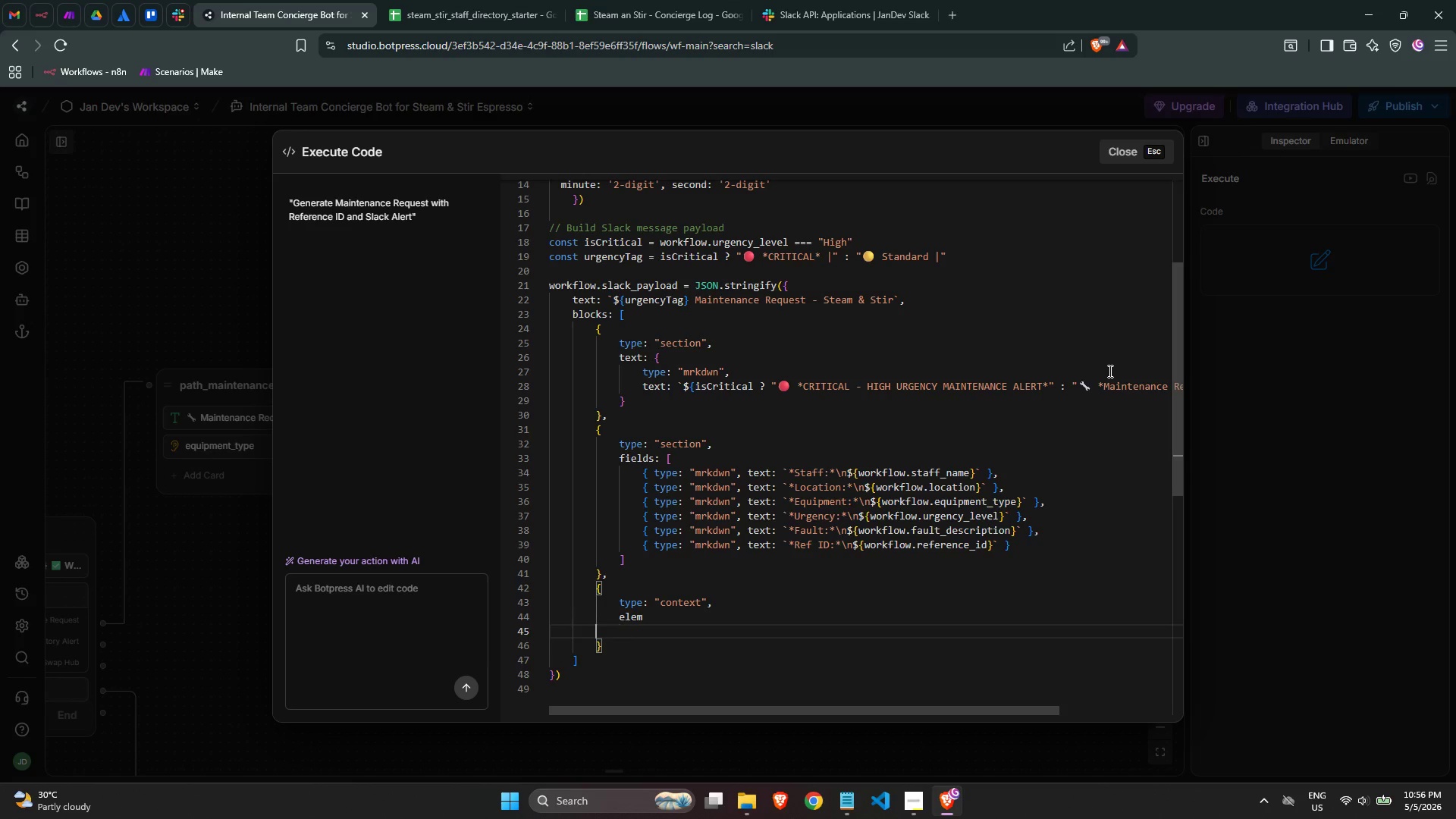 
key(Backspace)
key(Backspace)
key(Backspace)
key(Backspace)
key(Backspace)
type(ments: [)
 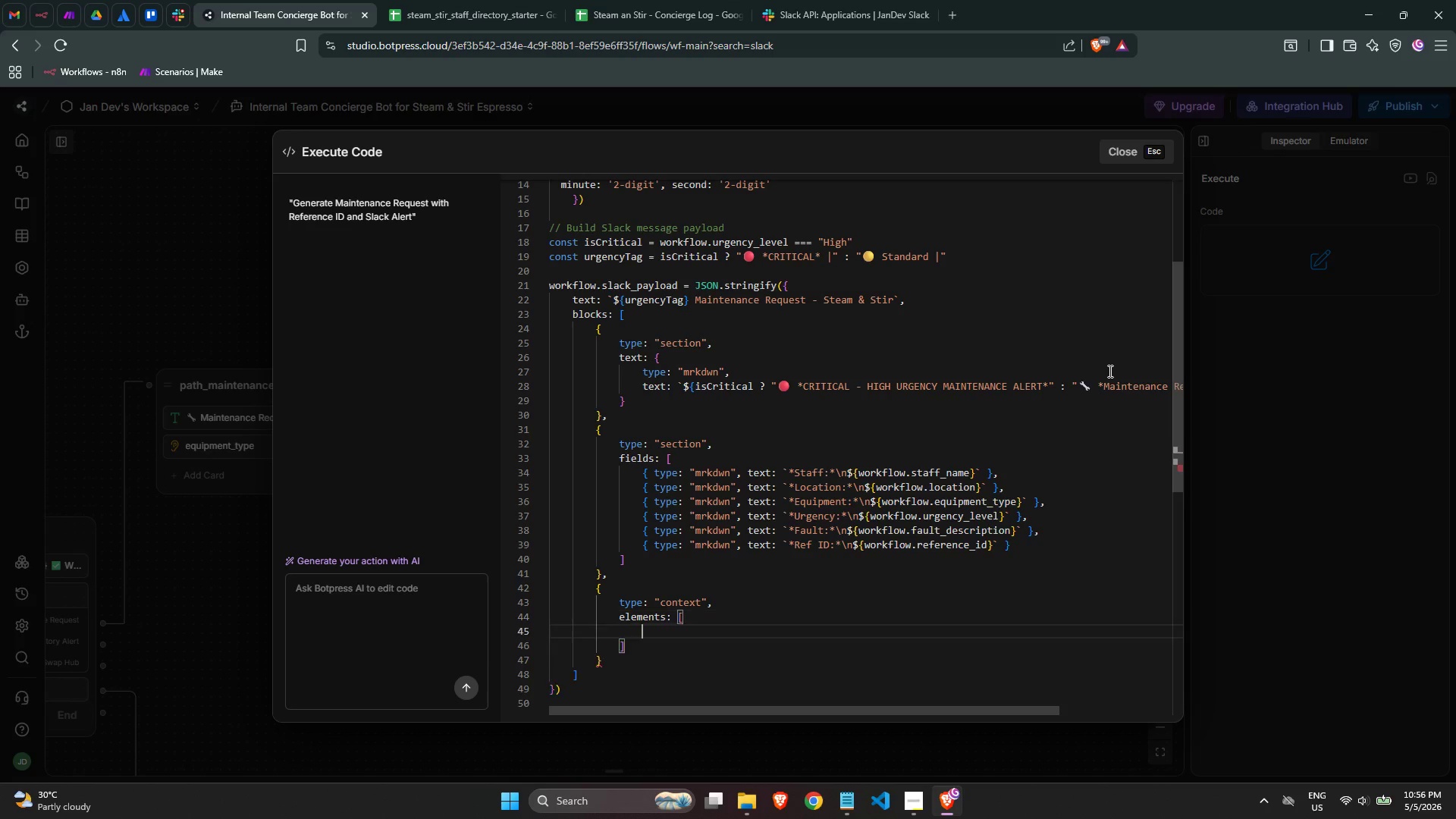 
key(Enter)
 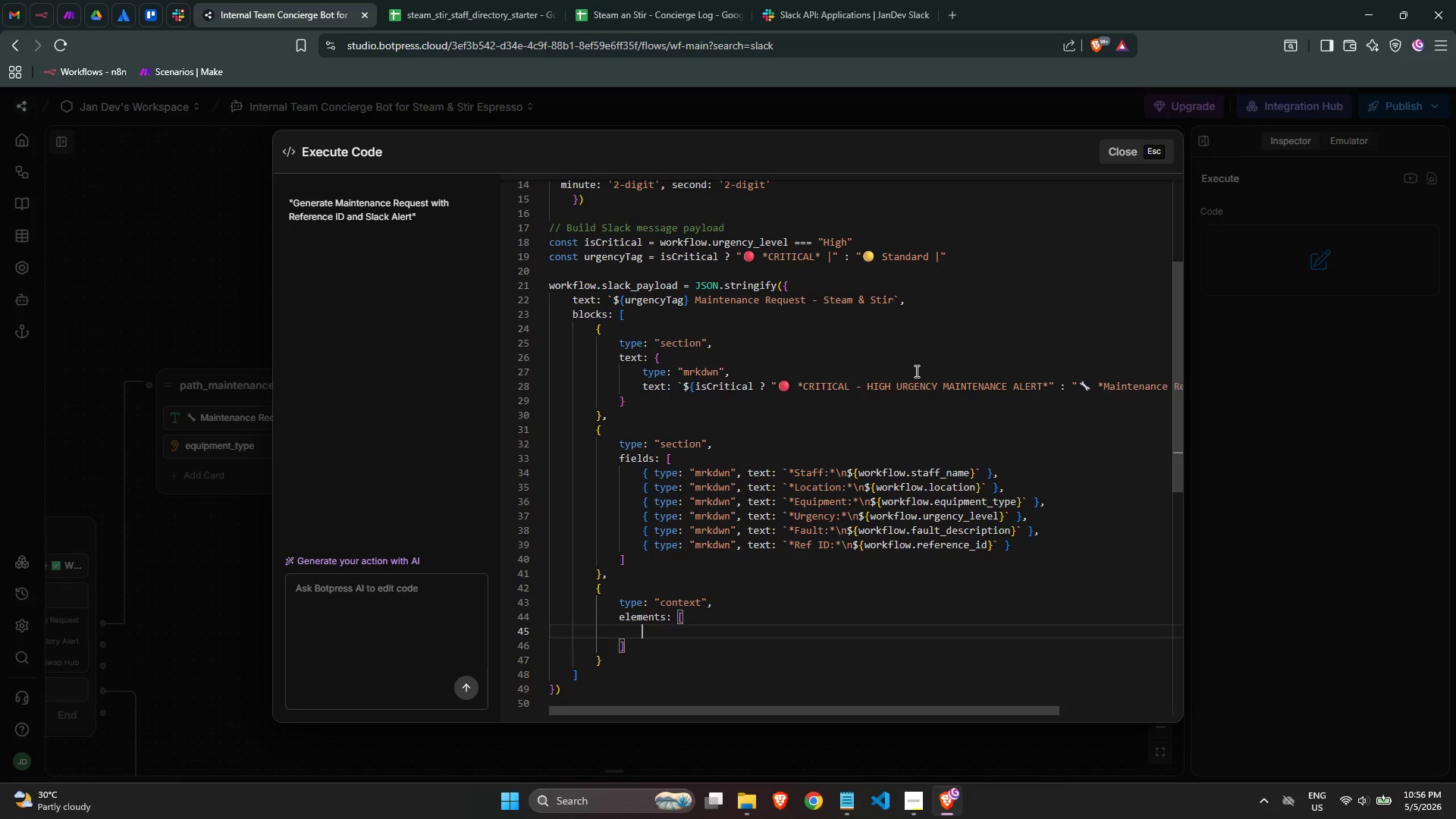 
wait(41.56)
 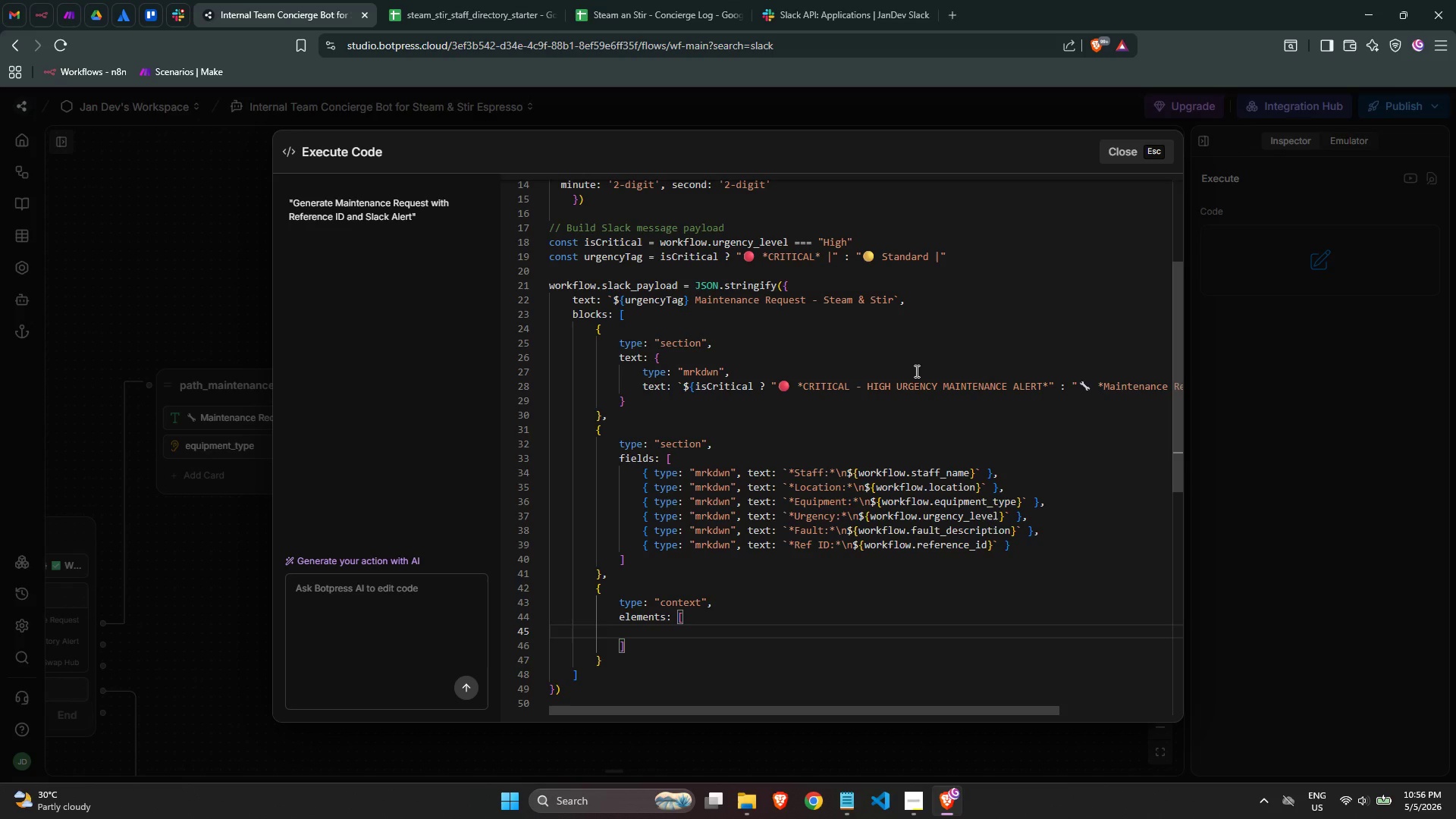 
key(Shift+BracketLeft)
 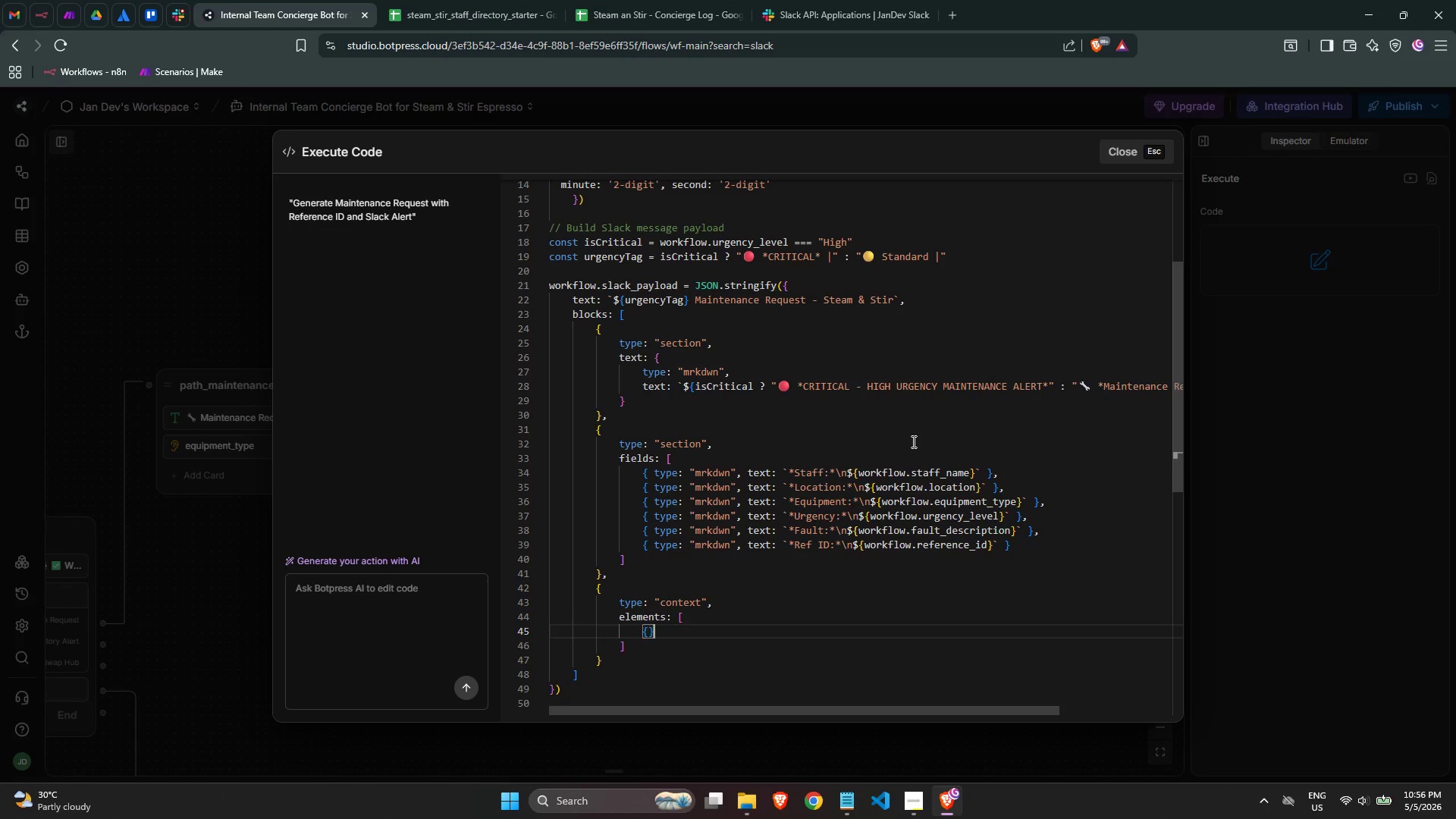 
key(Shift+BracketRight)
 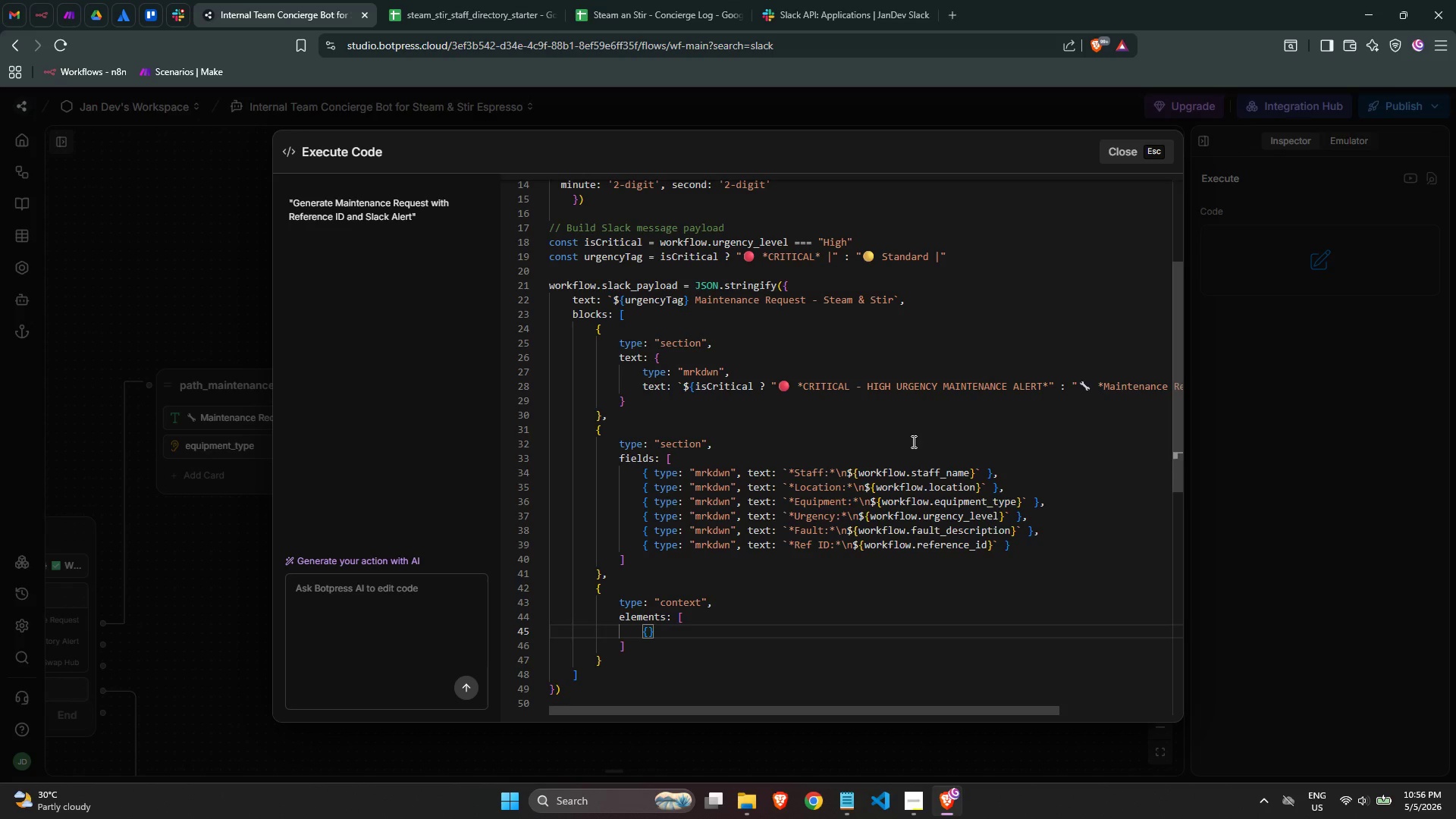 
key(ArrowLeft)
 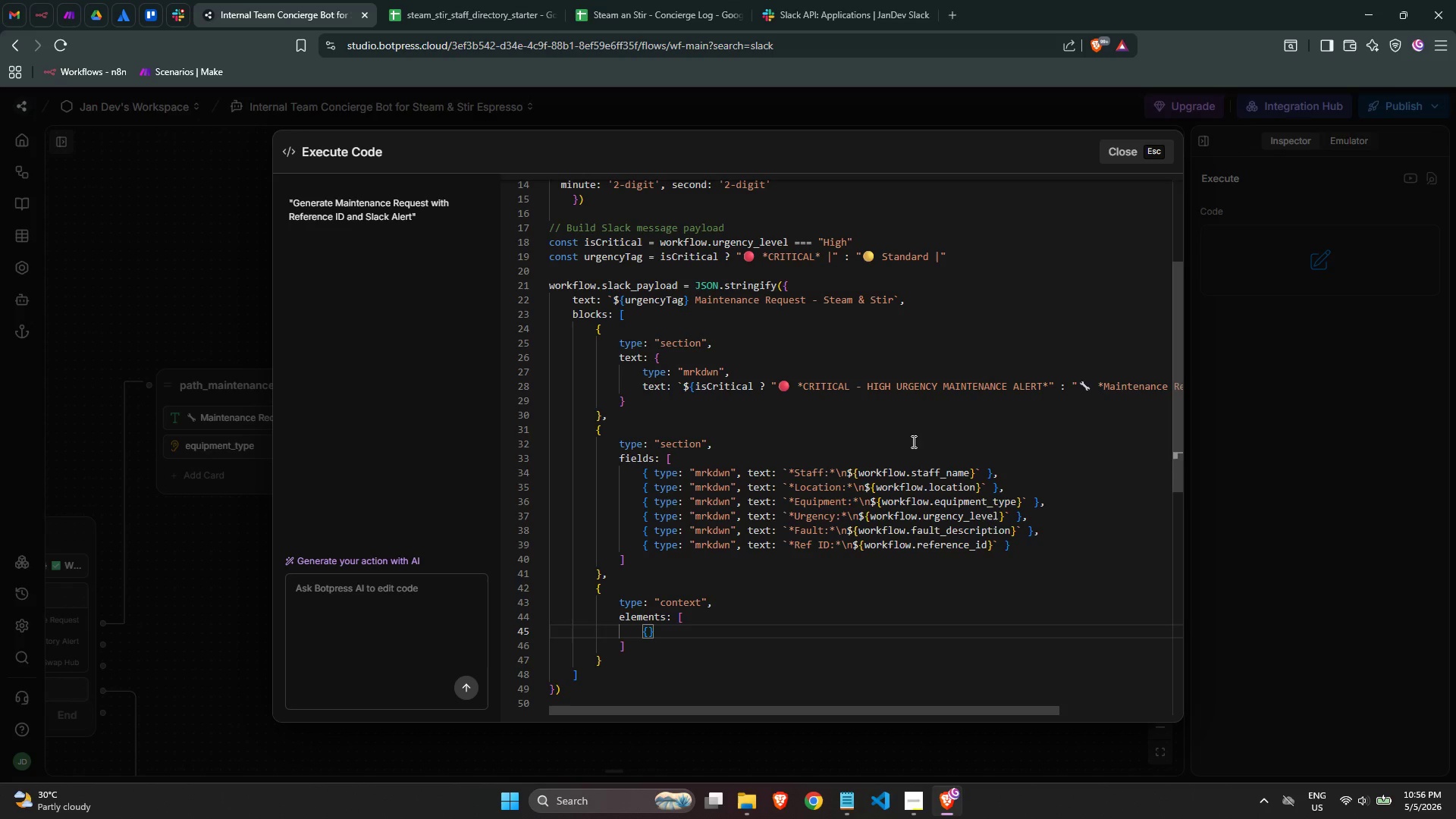 
type( ty)
 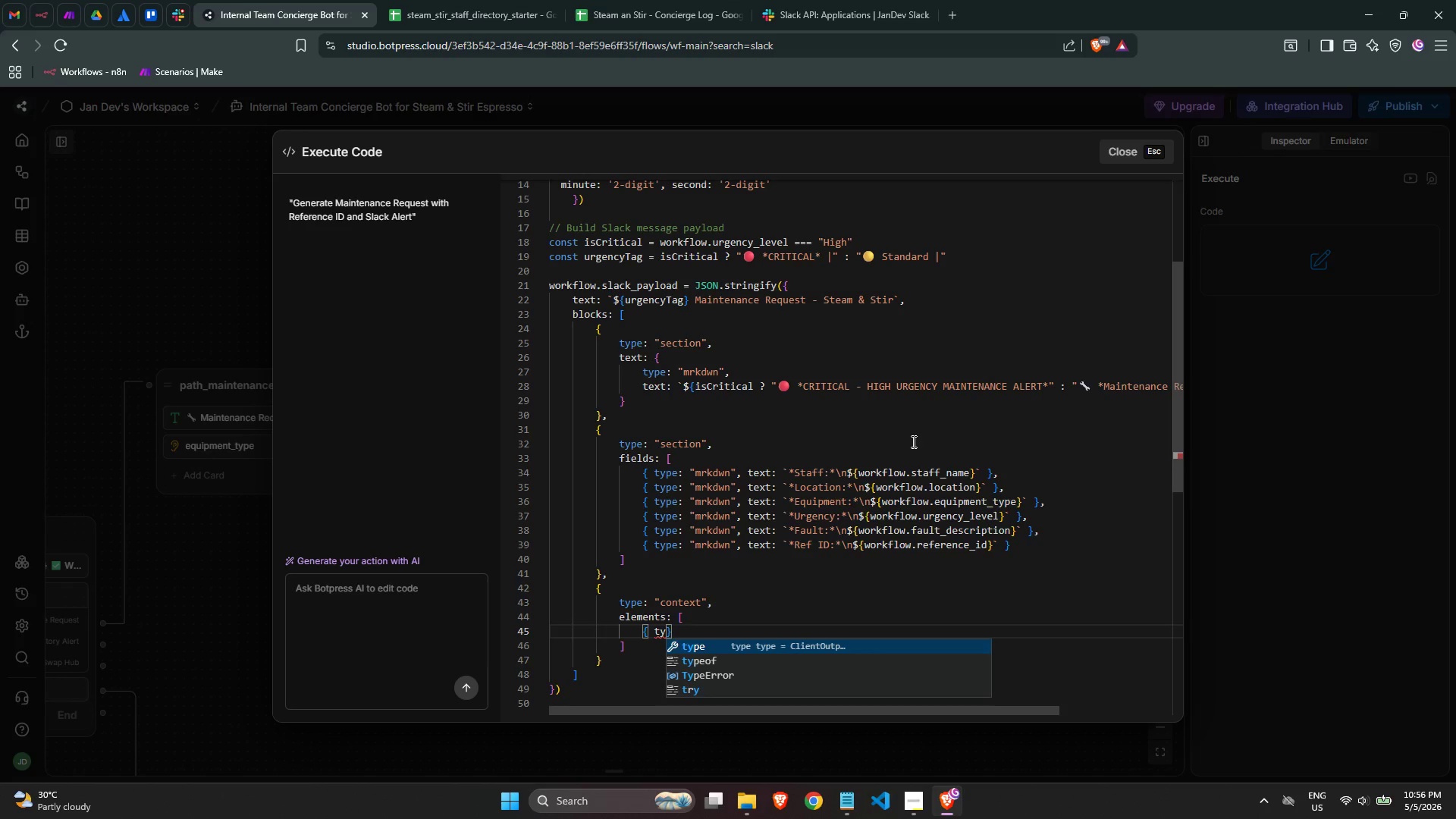 
key(Enter)
 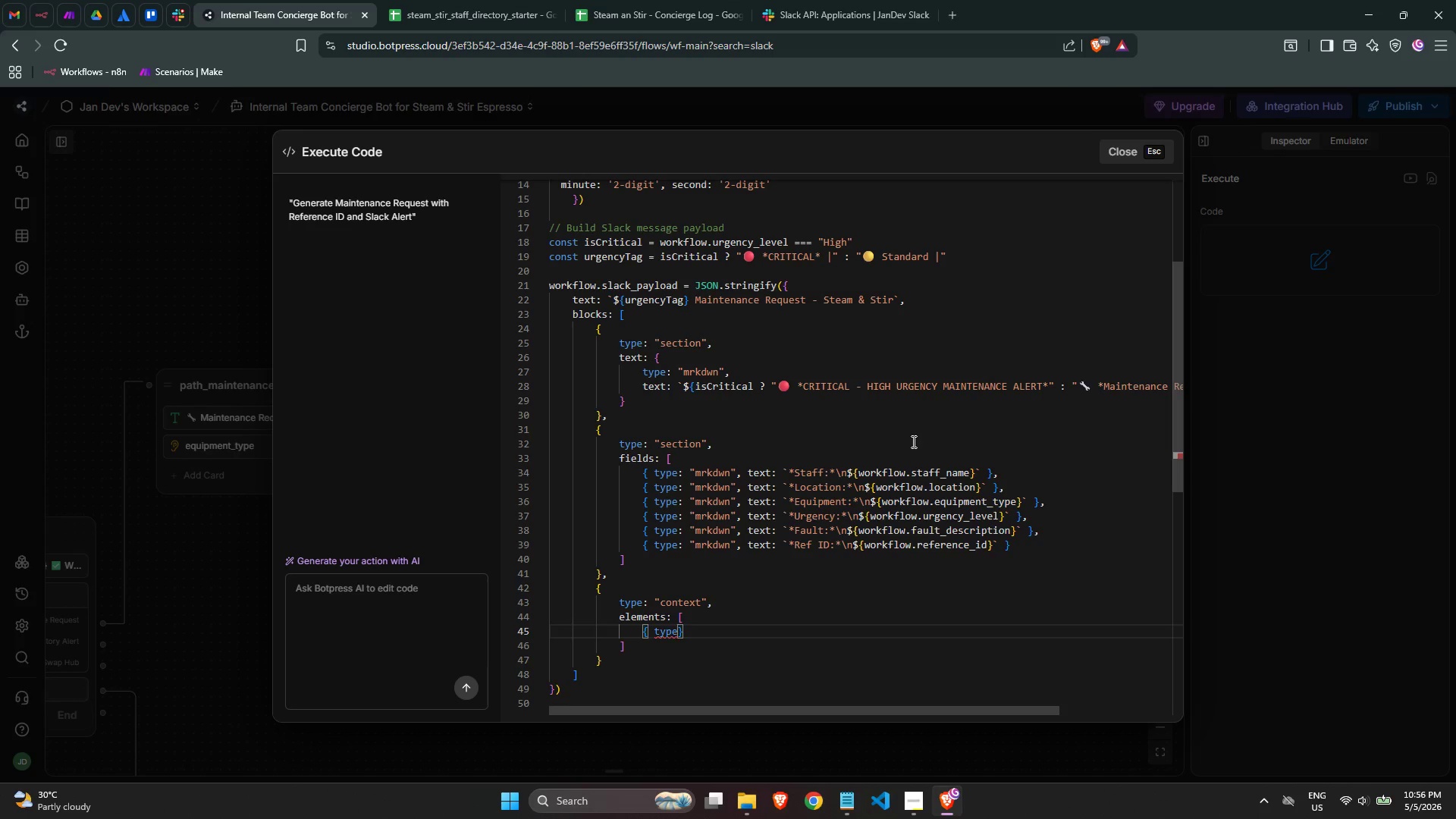 
key(Shift+Semicolon)
 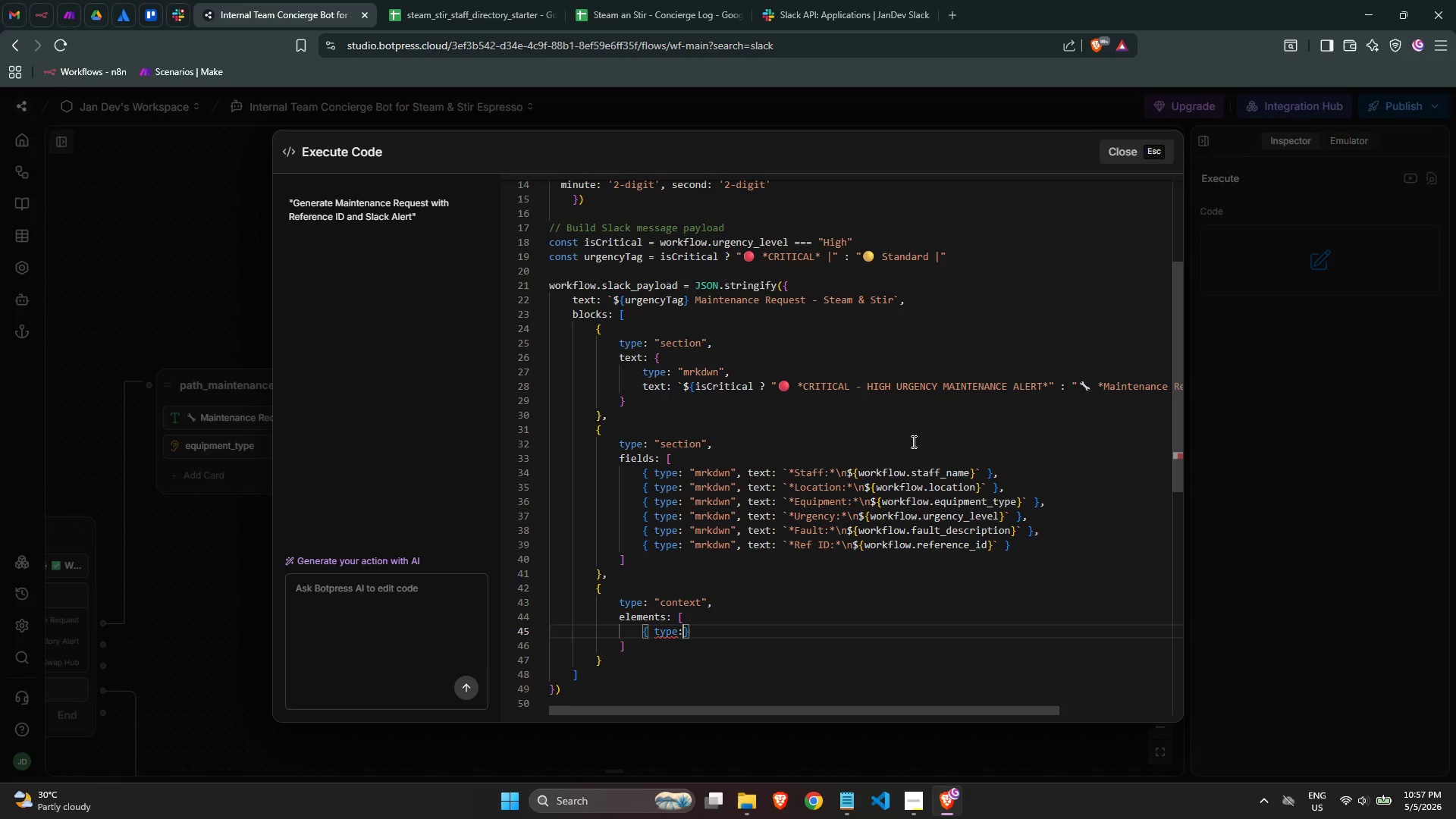 
key(Space)
 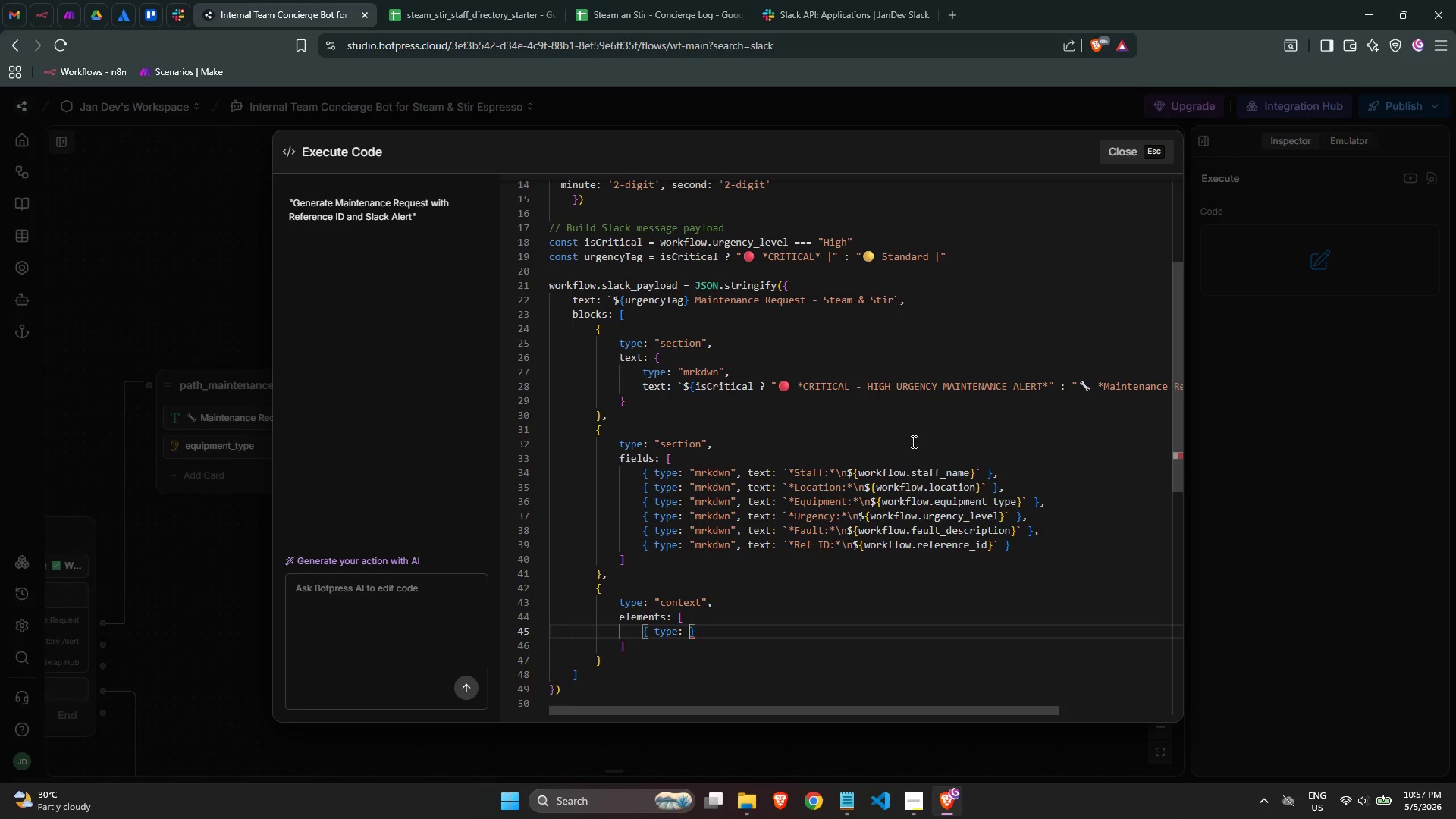 
key(Shift+Quote)
 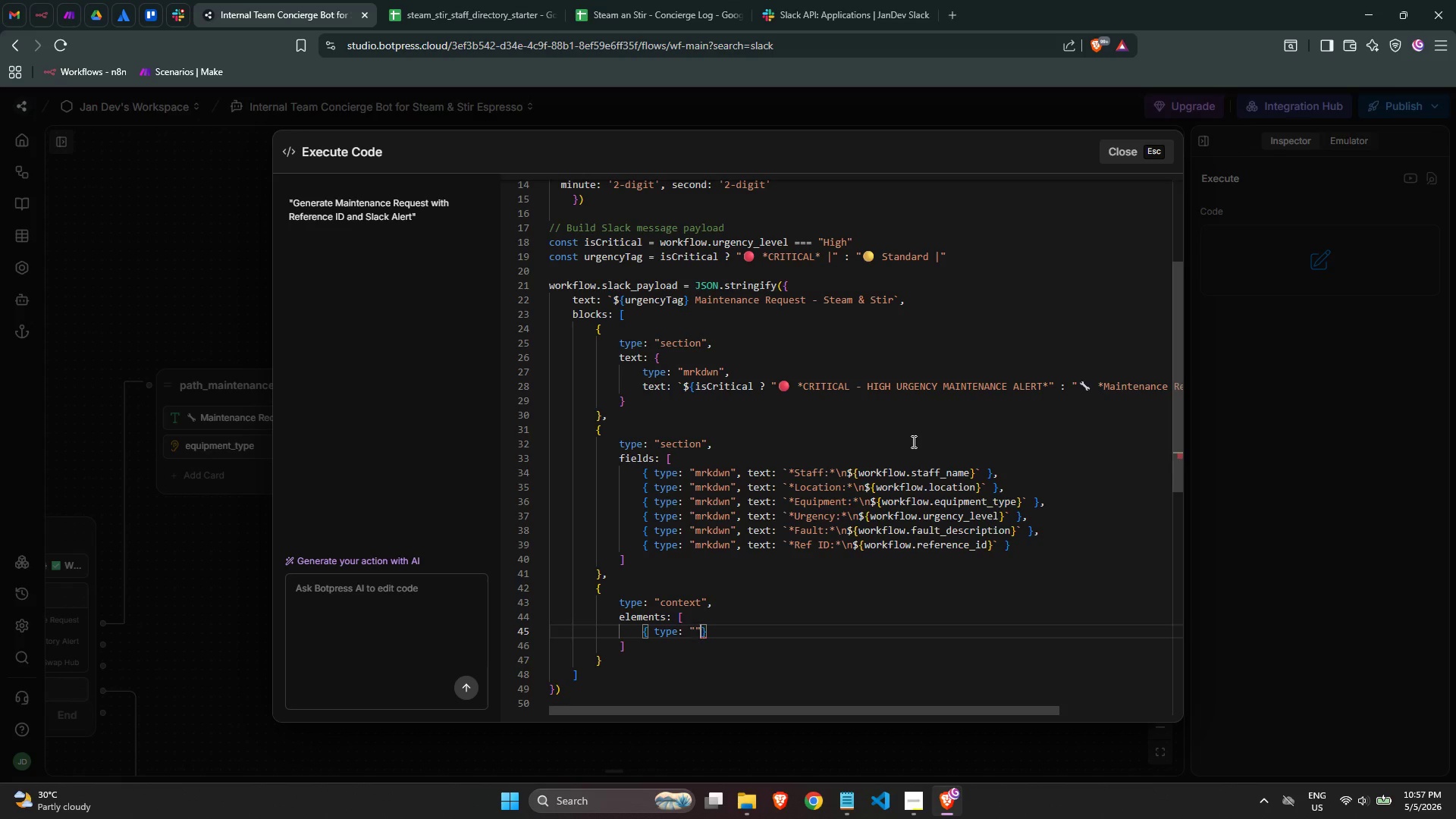 
key(Shift+Quote)
 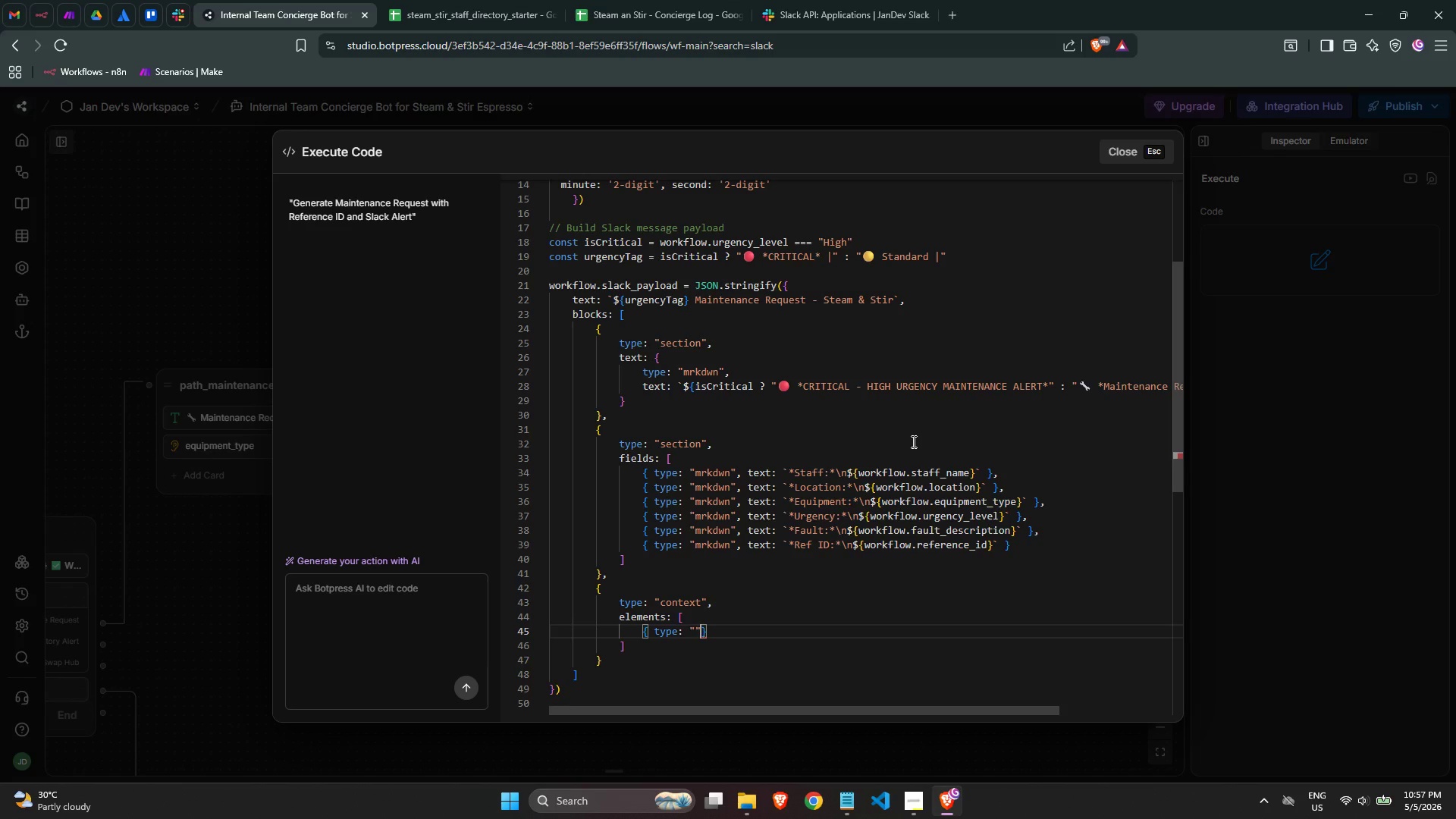 
key(ArrowLeft)
 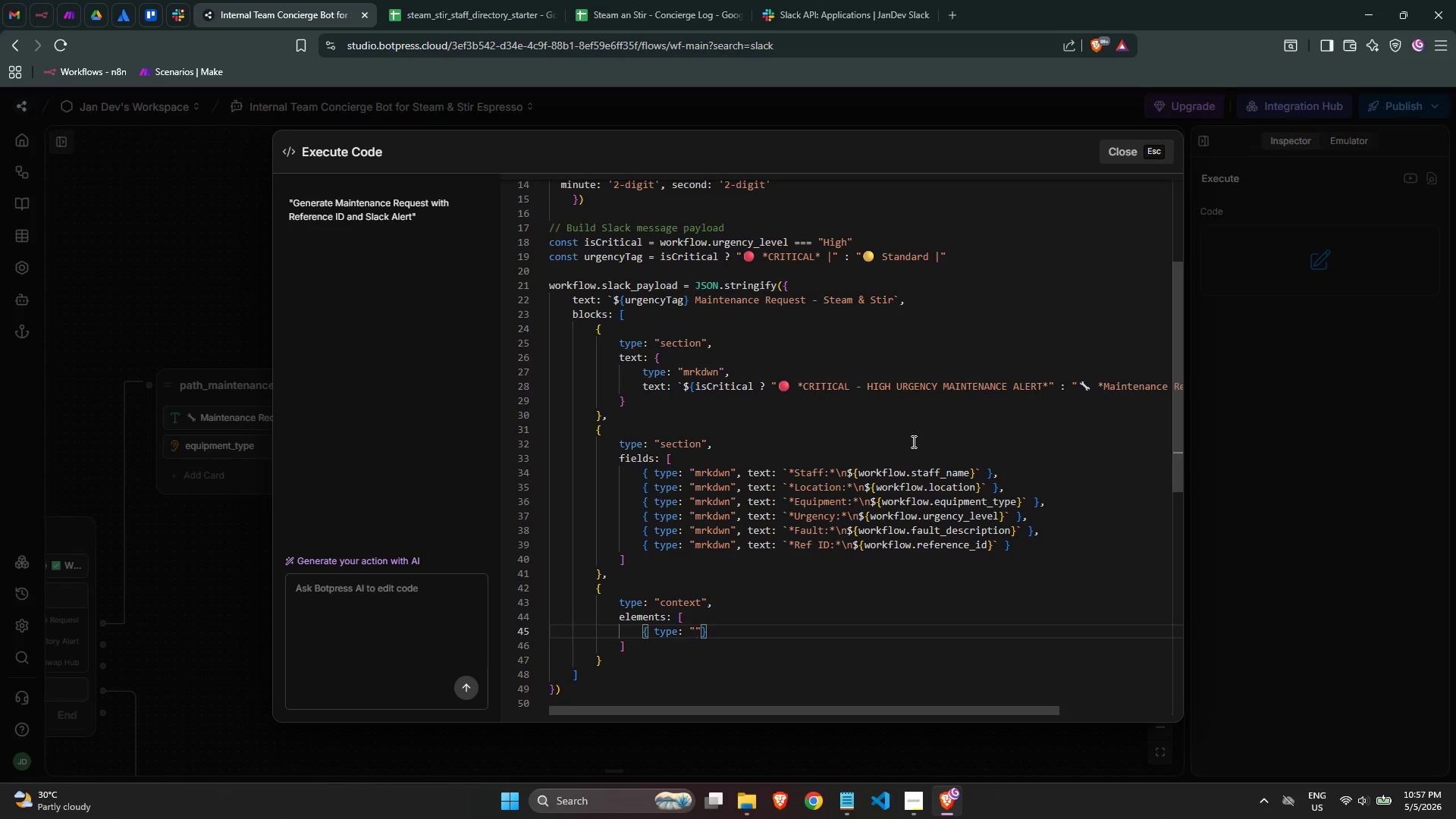 
type(mrkw)
key(Backspace)
type(dwn)
 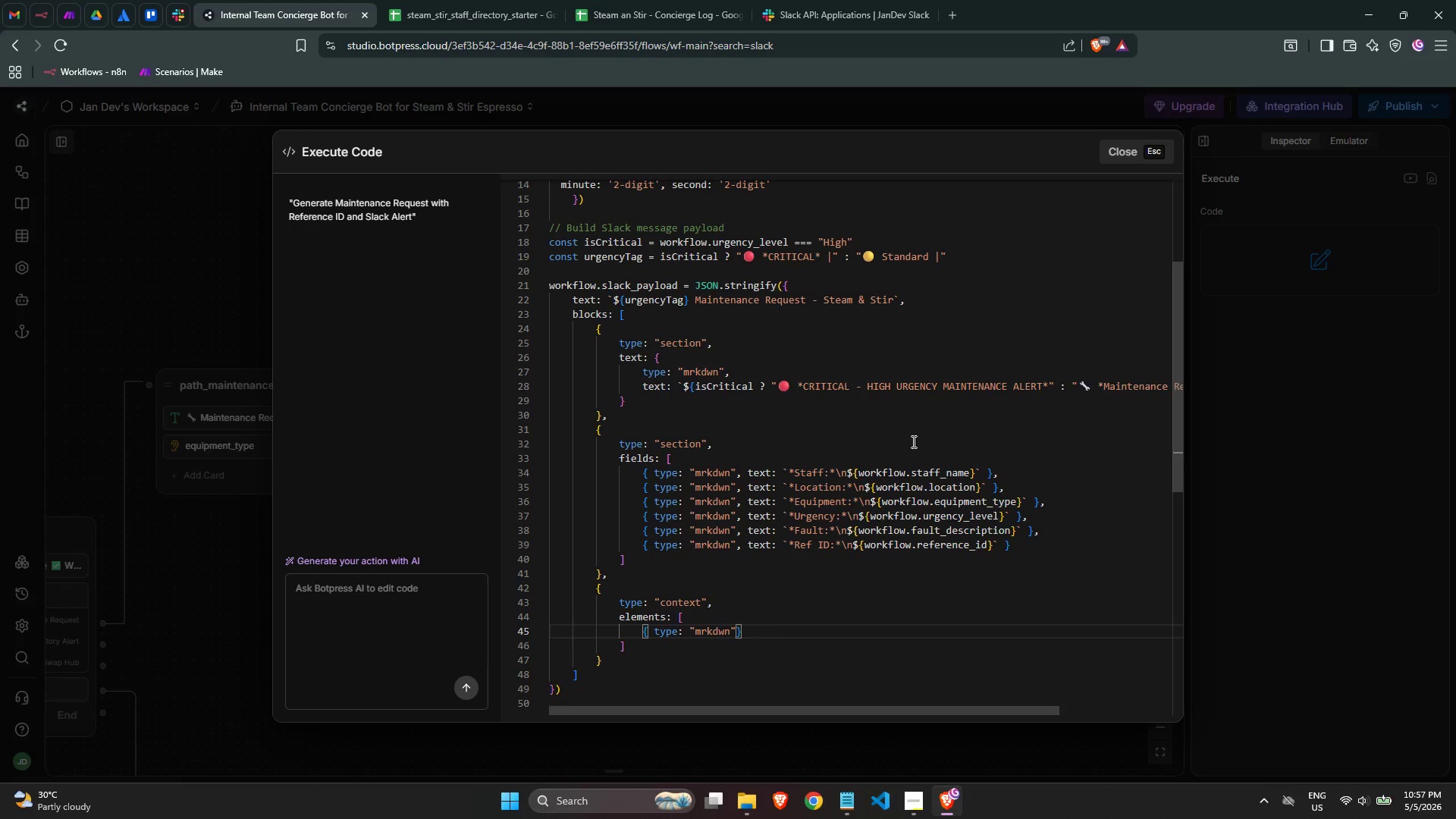 
key(ArrowRight)
 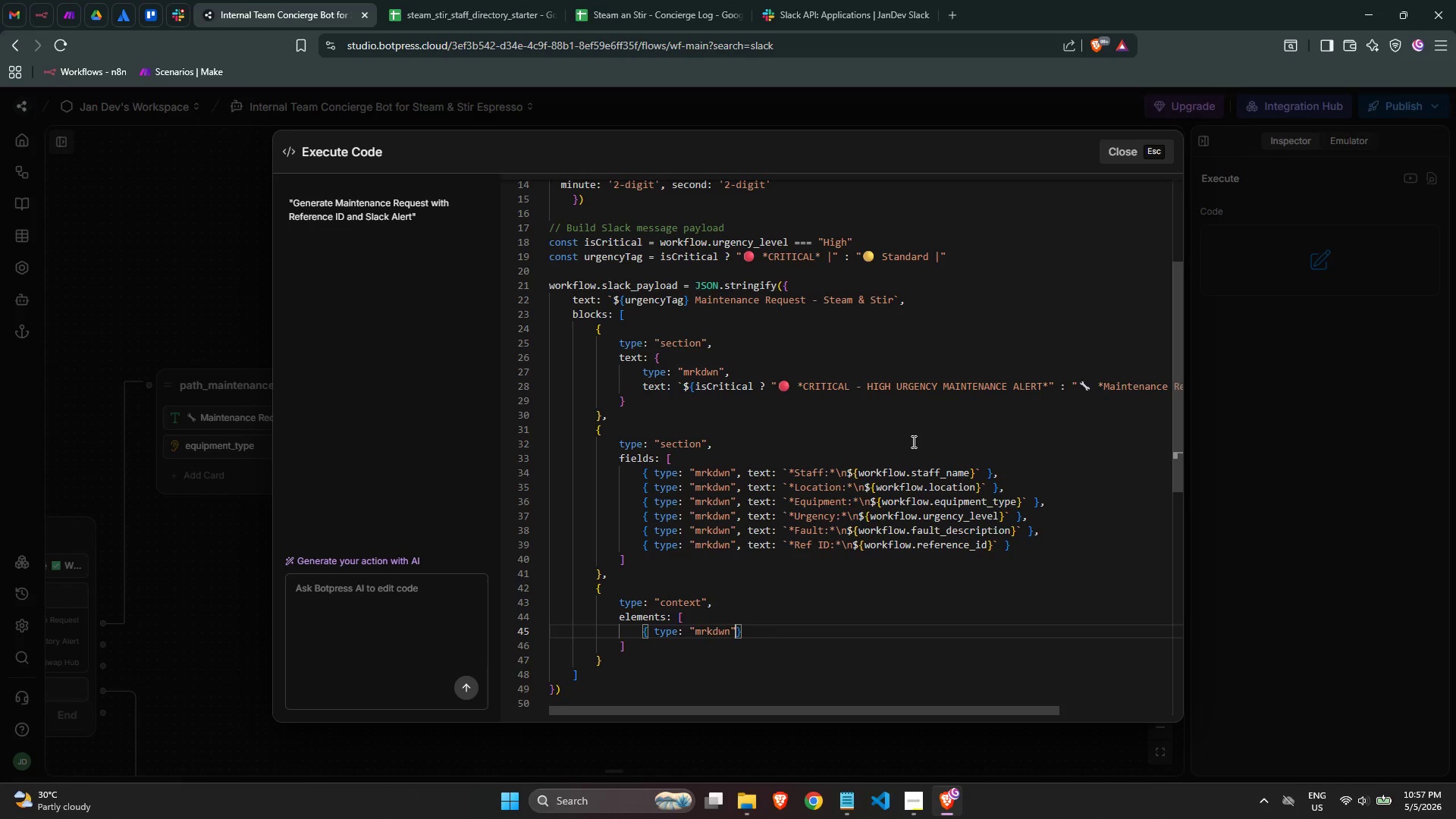 
key(Space)
 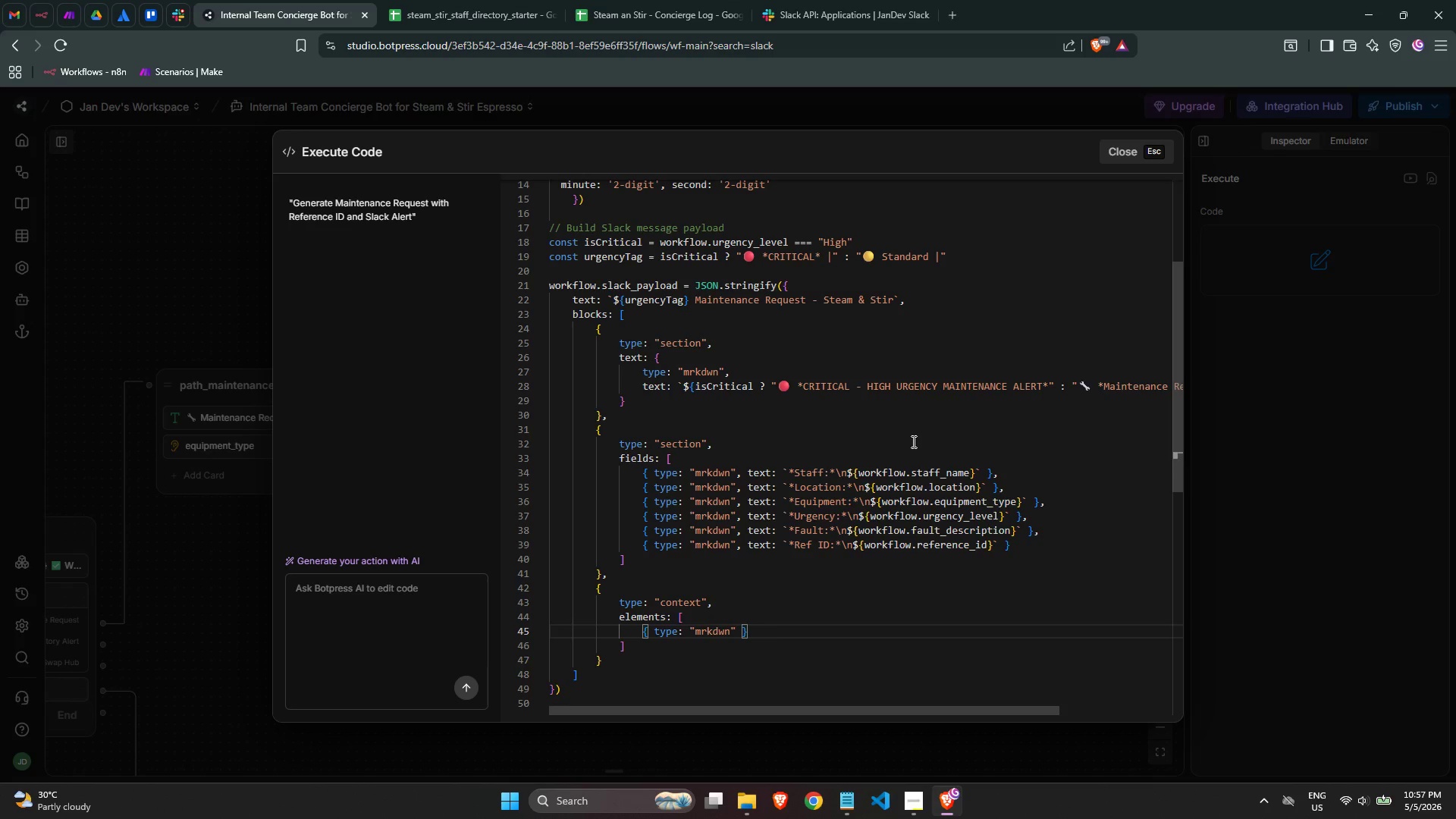 
key(ArrowLeft)
 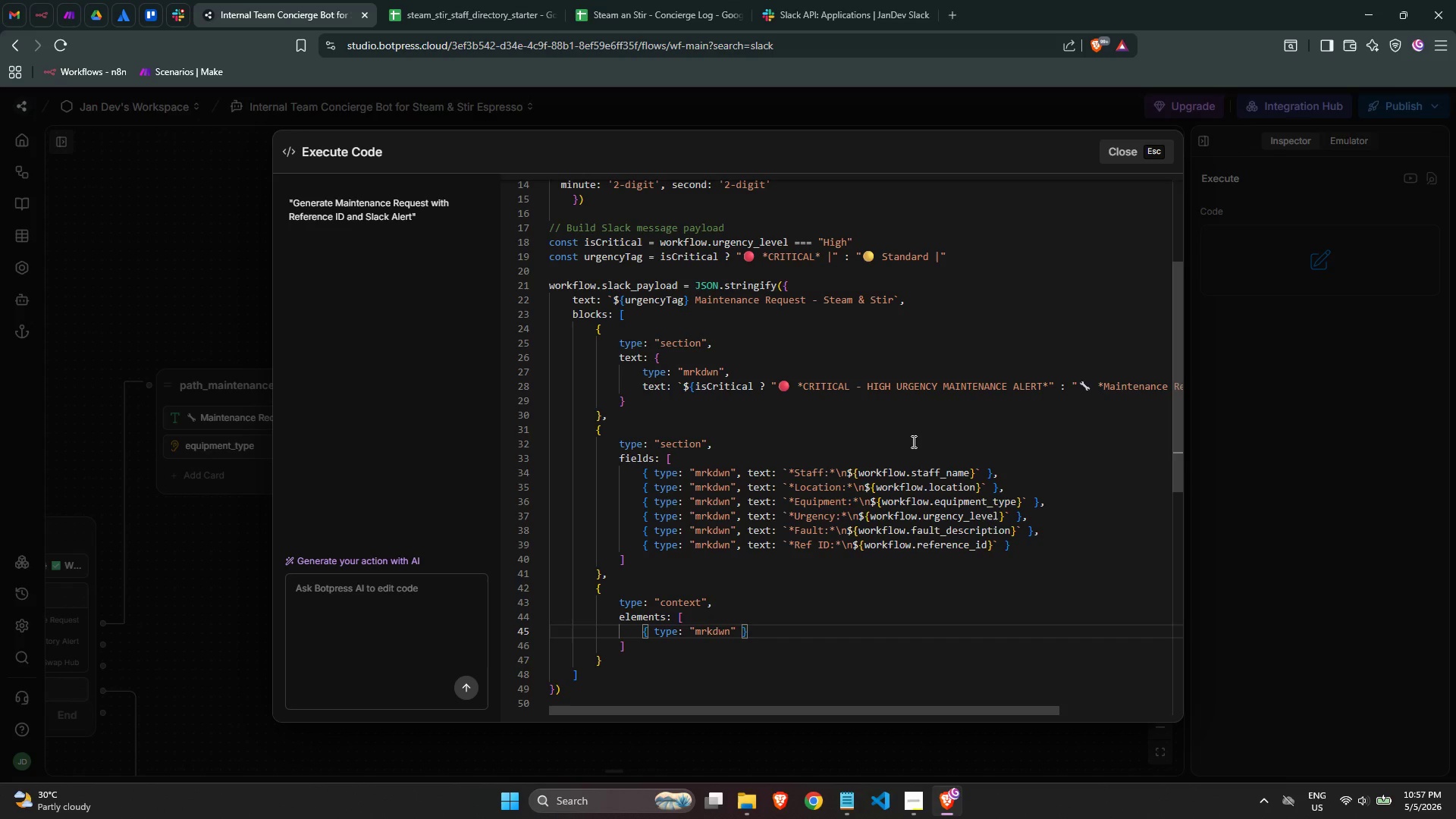 
type(, text: `)
 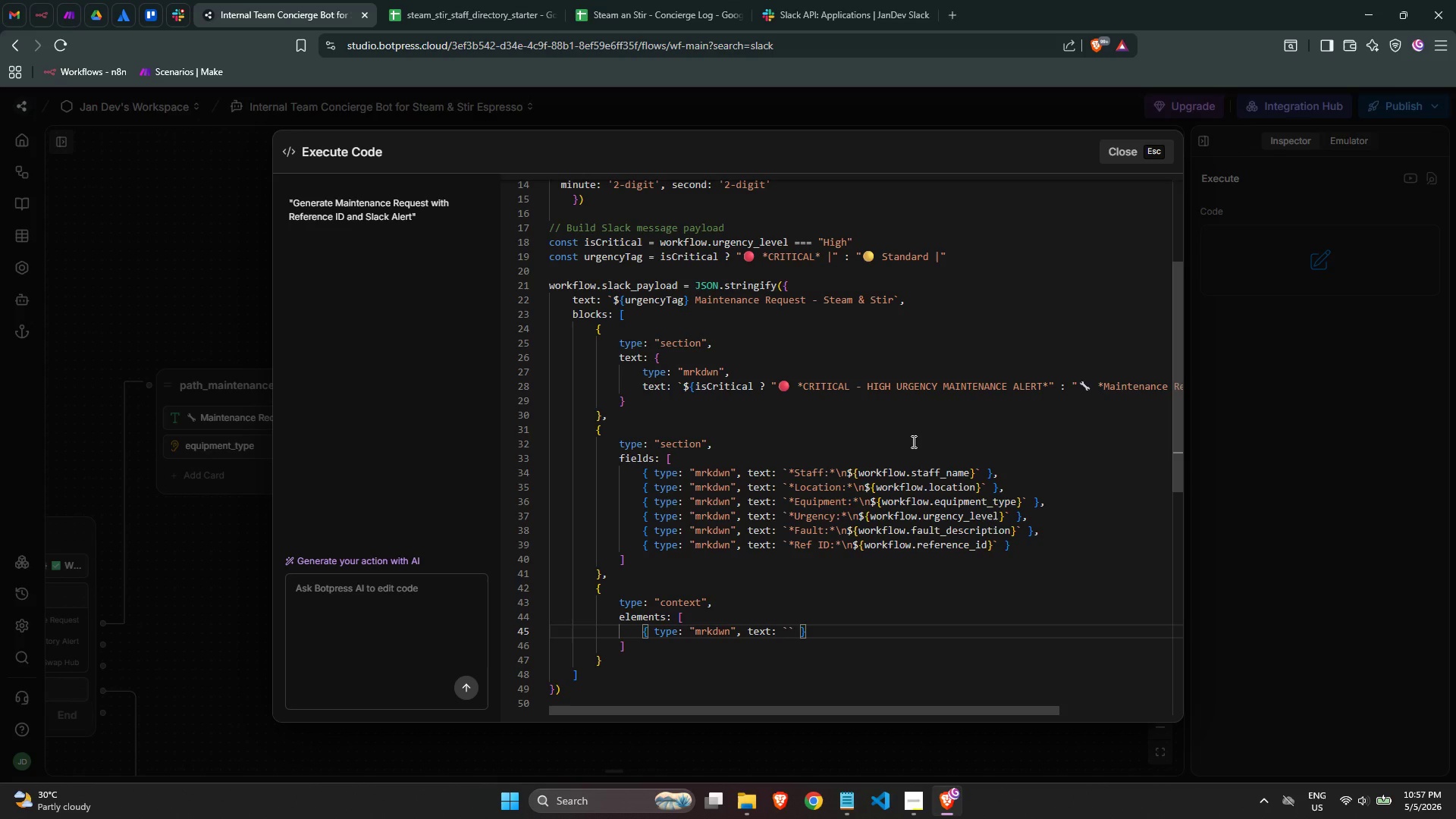 
key(ArrowRight)
 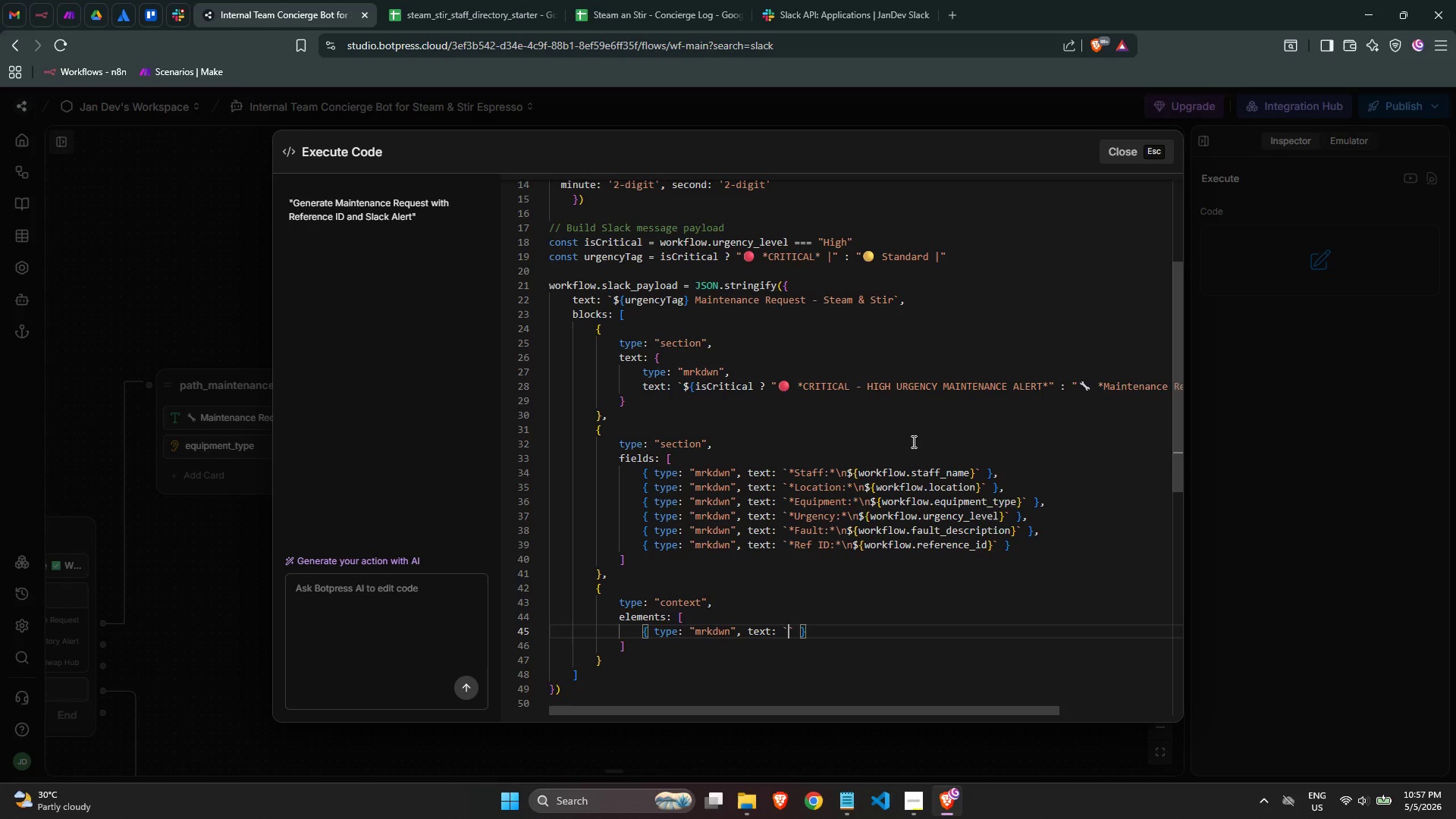 
key(ArrowLeft)
 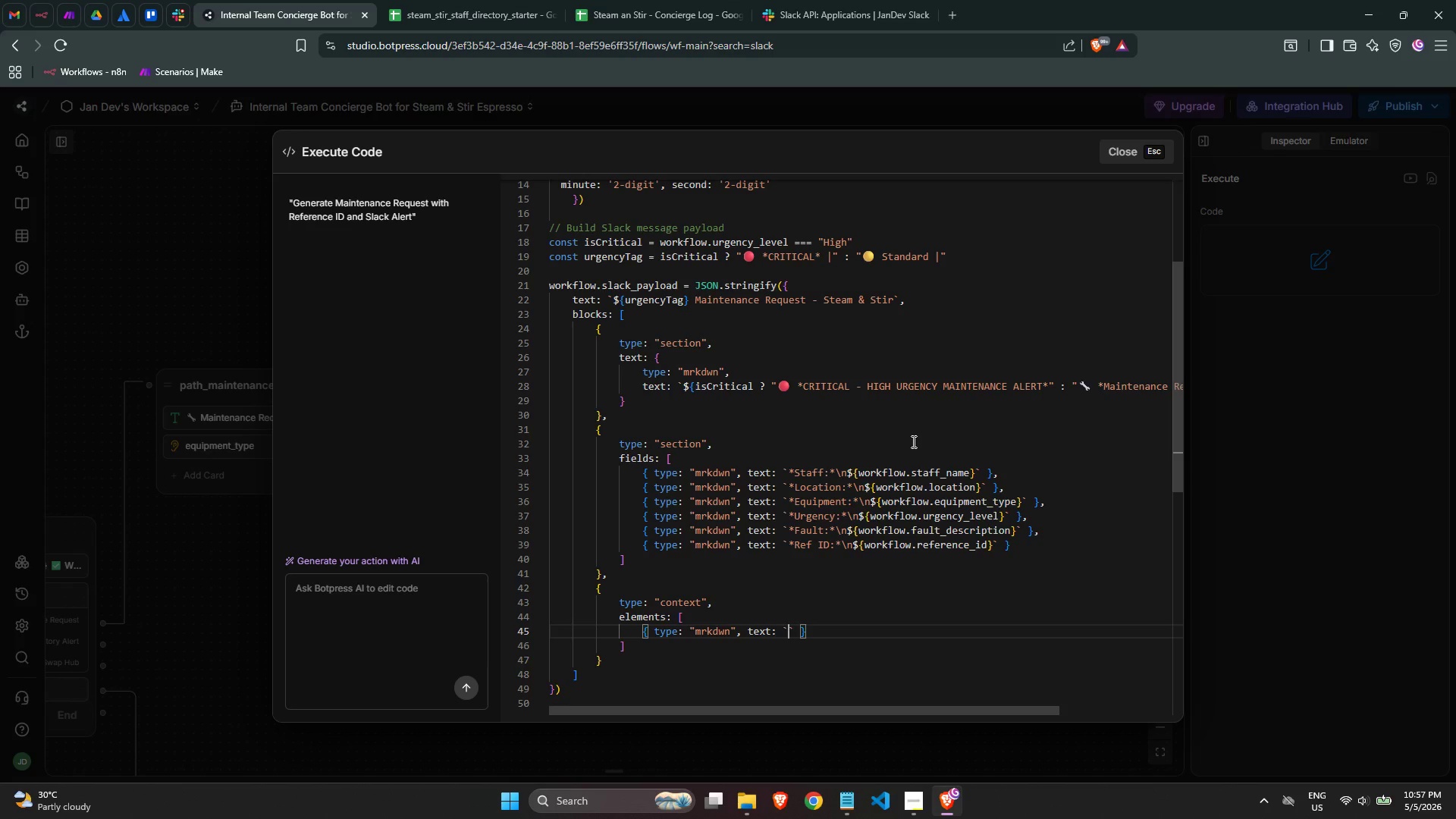 
key(Meta+MetaLeft)
 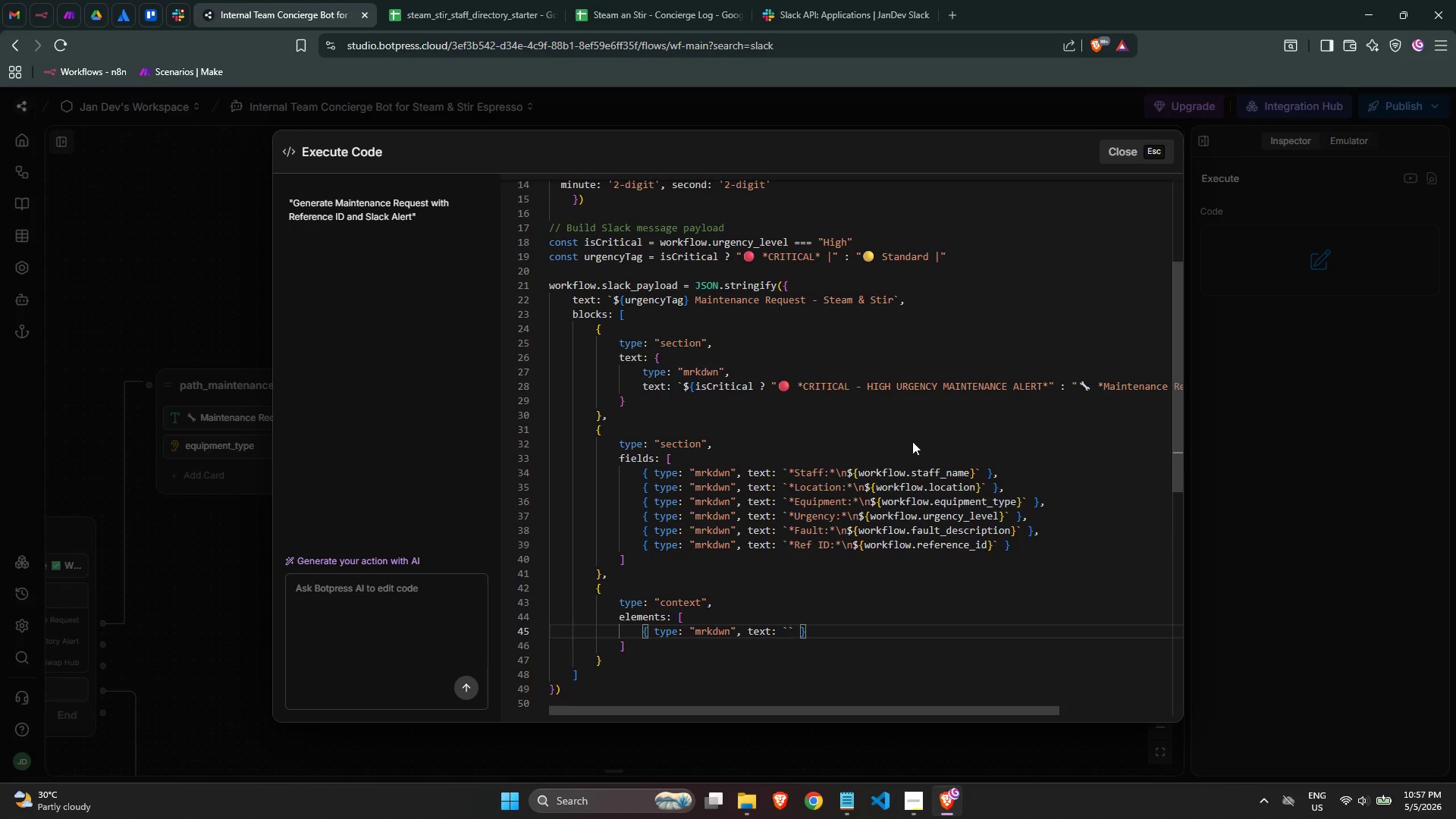 
key(Meta+Period)
 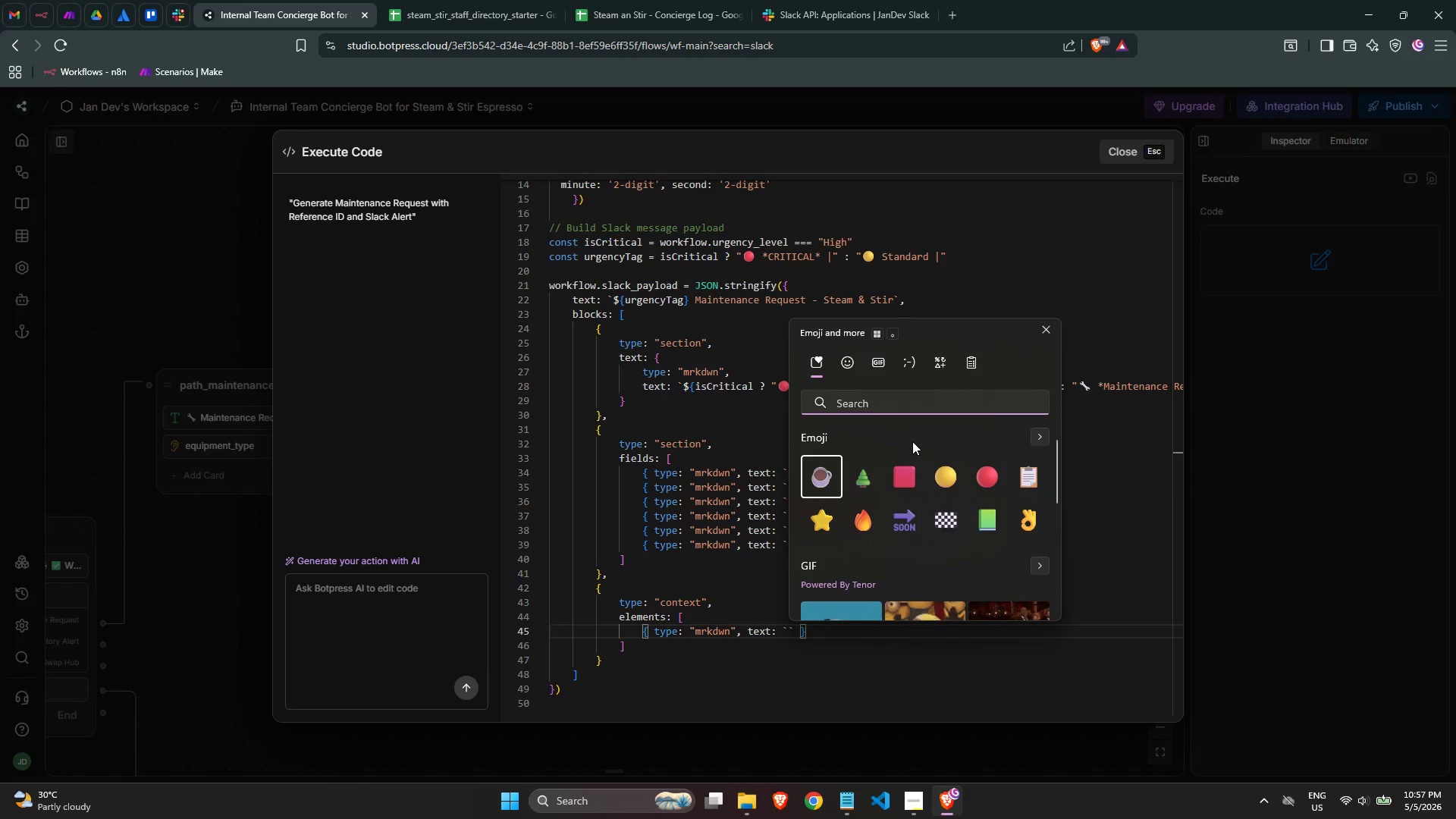 
wait(9.28)
 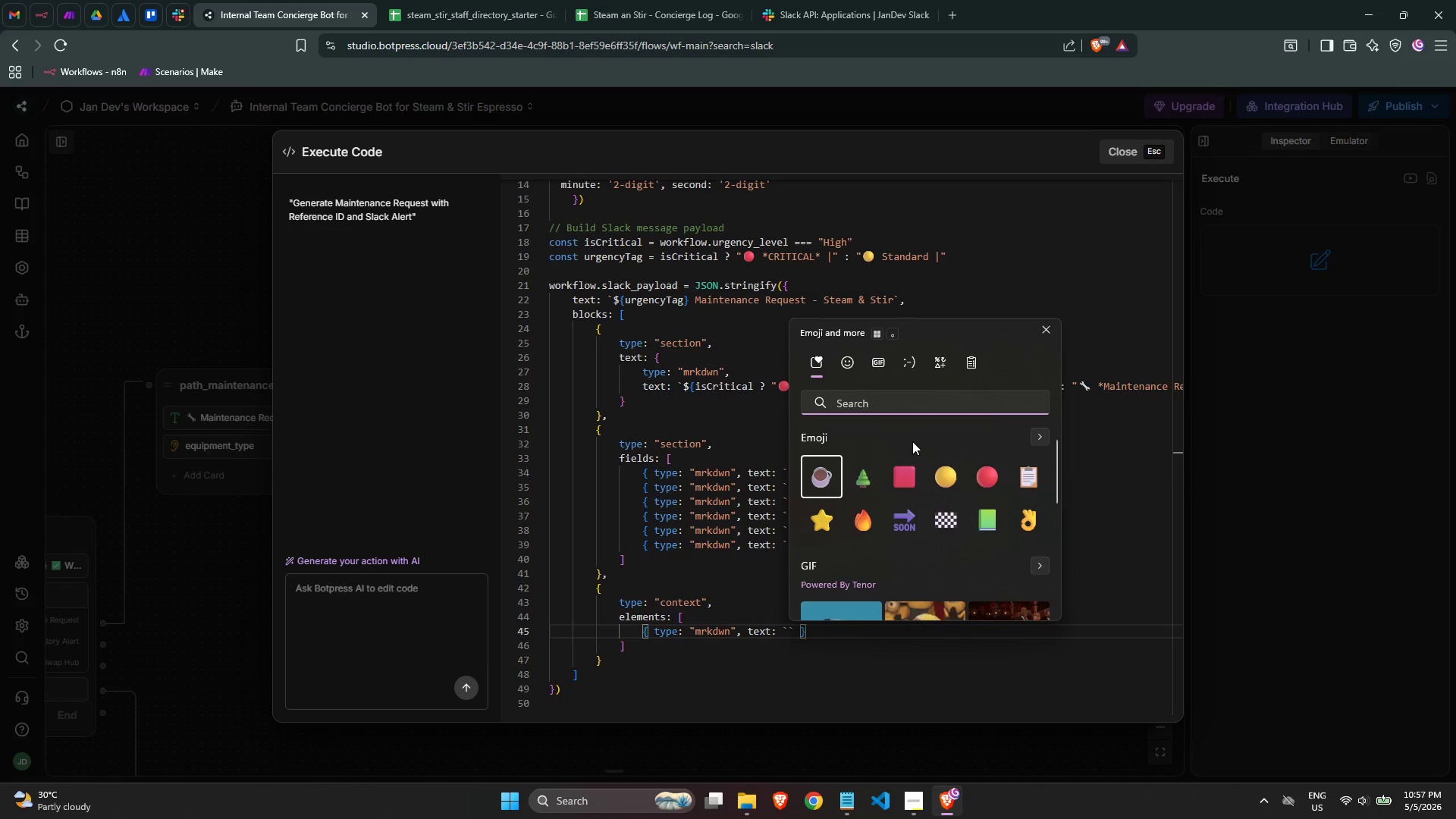 
type(cloc)
 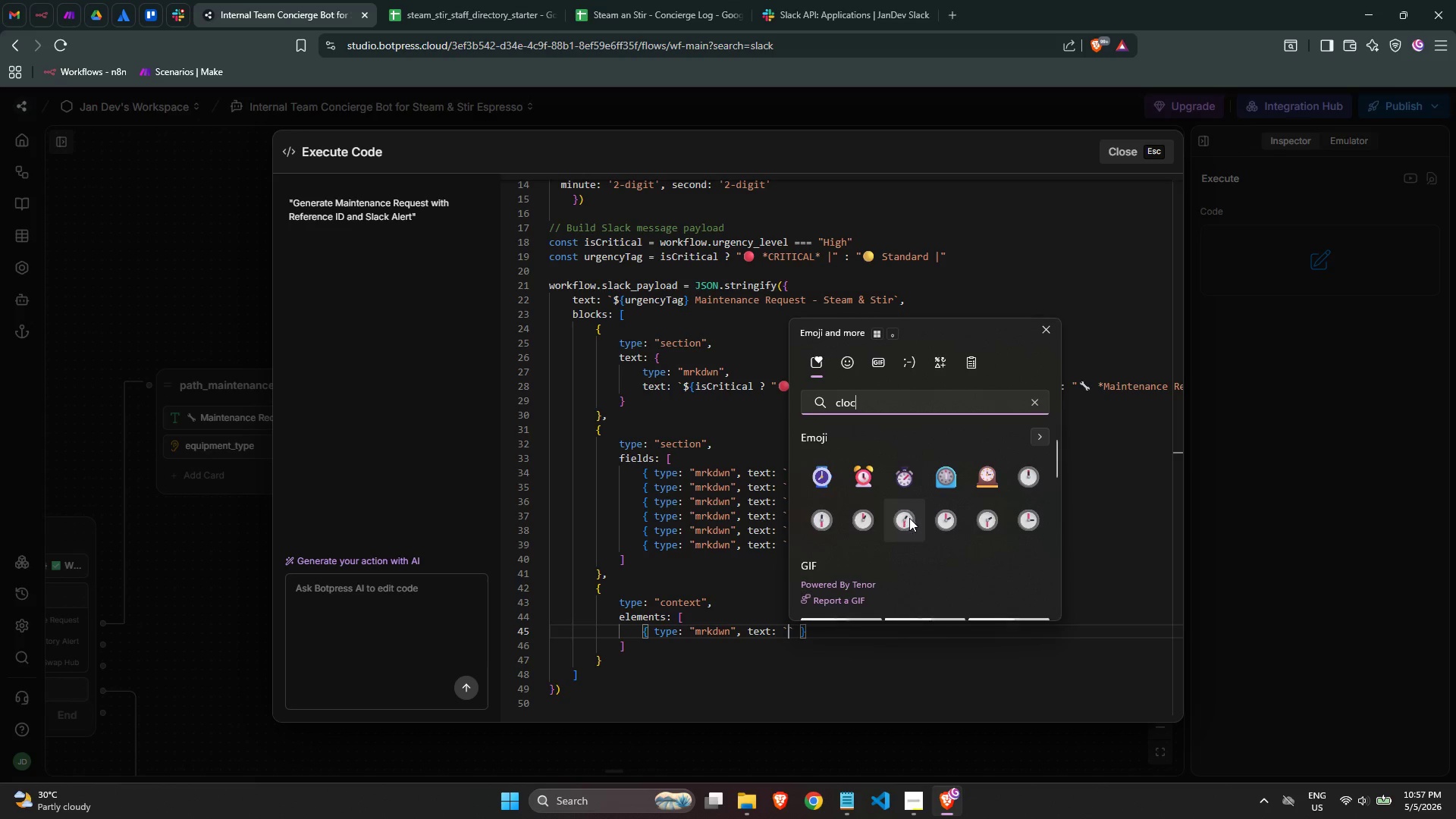 
left_click([940, 523])
 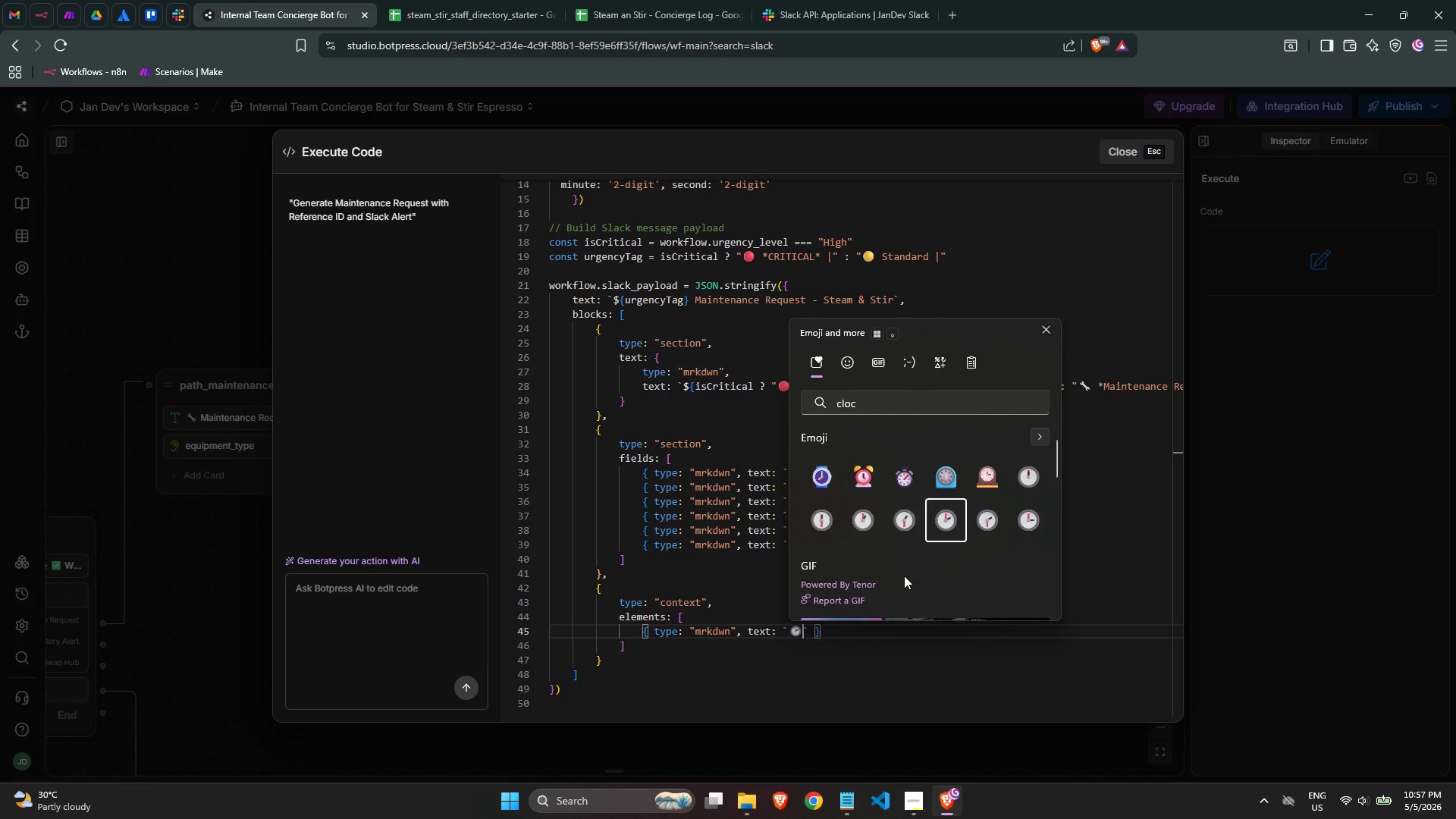 
key(Space)
 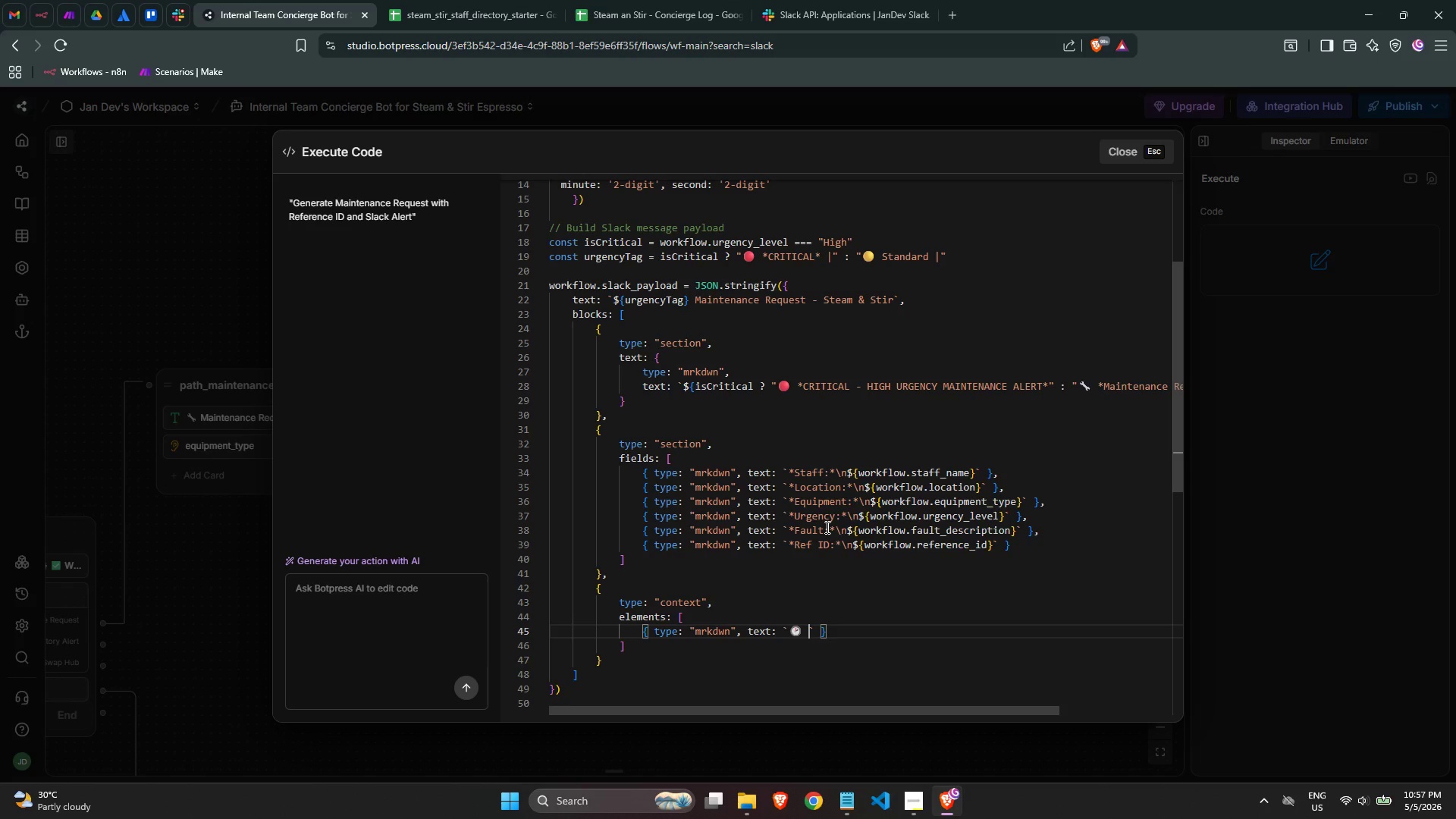 
wait(26.22)
 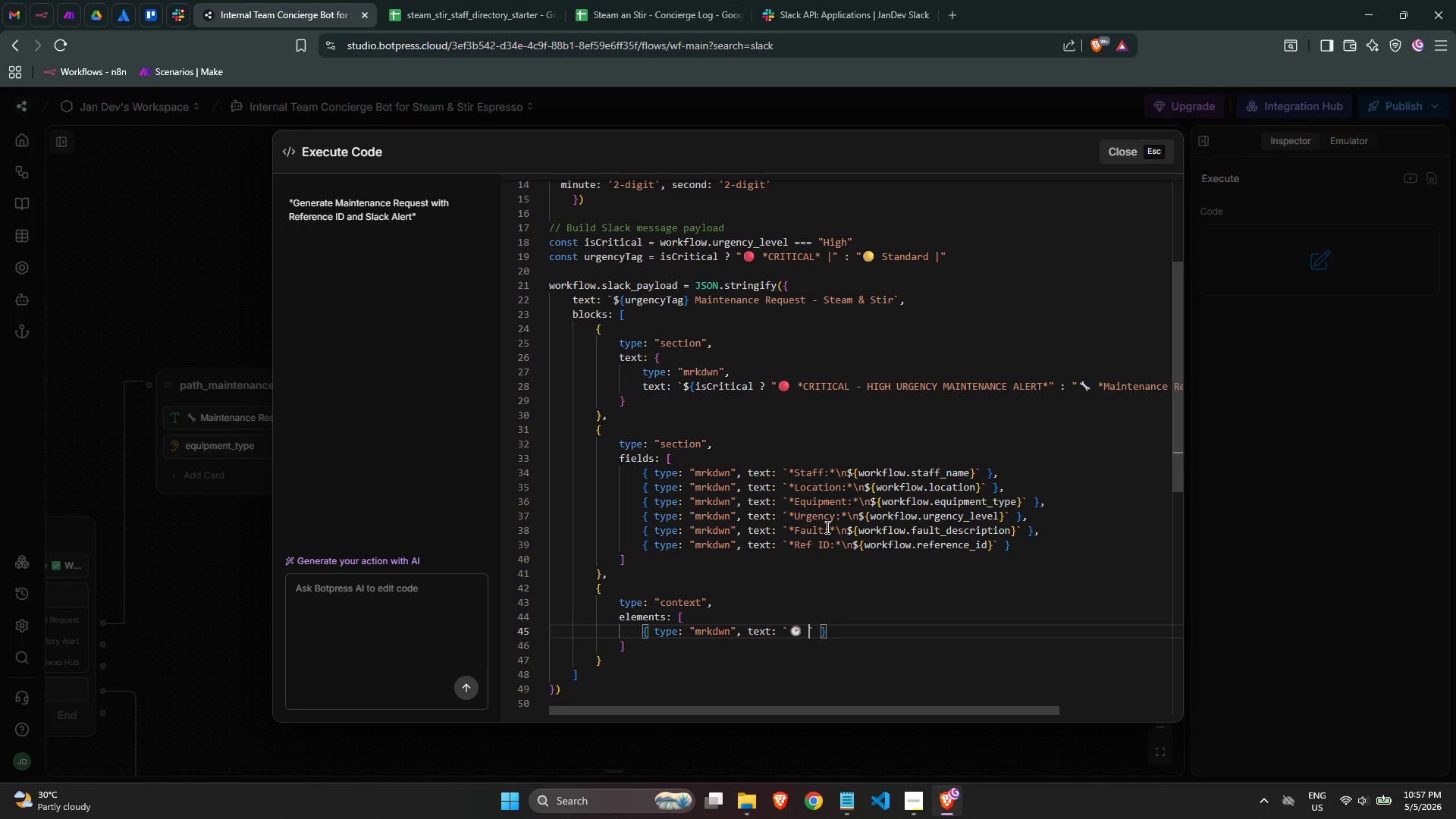 
mouse_move([910, 557])
 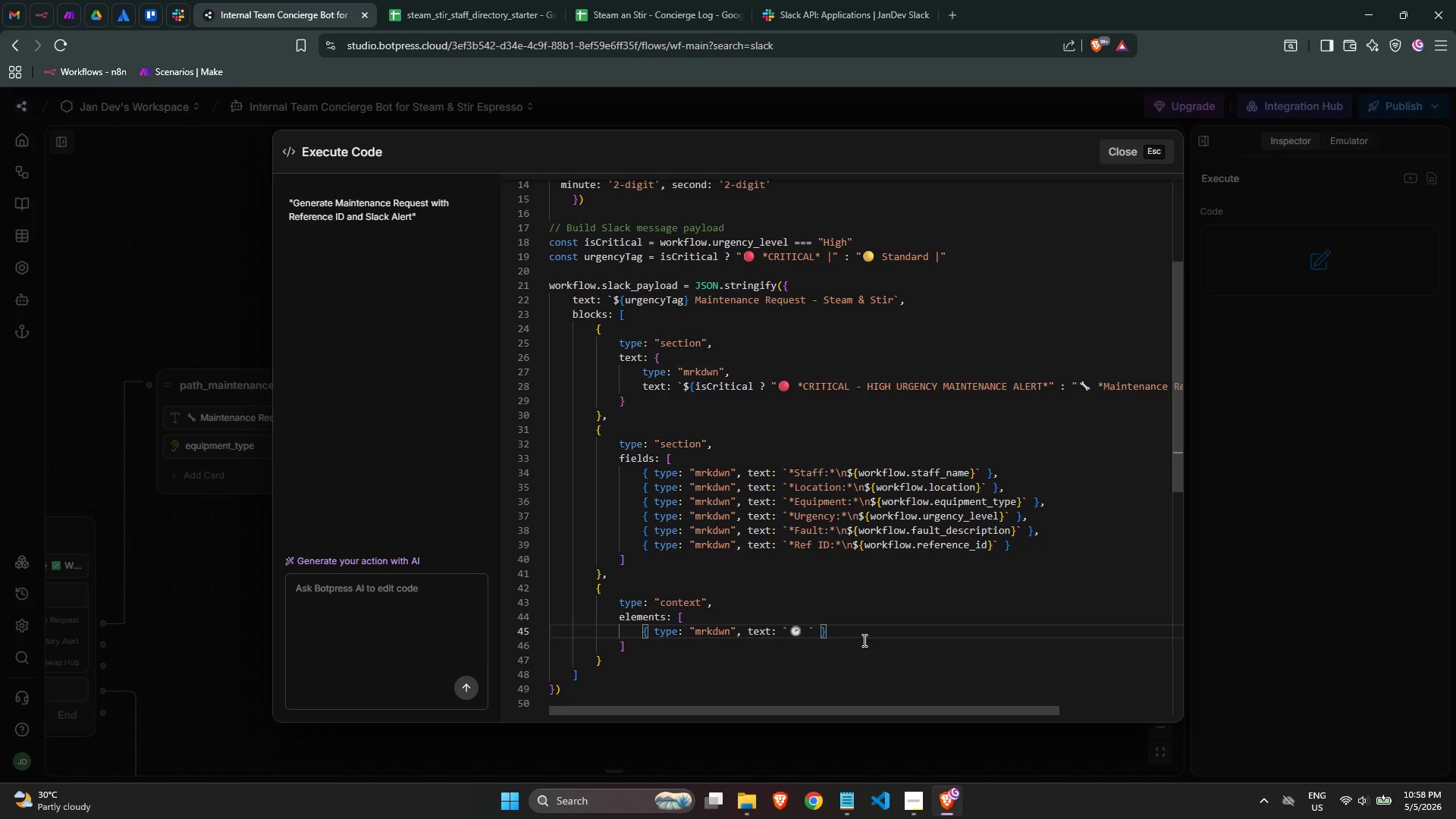 
wait(59.4)
 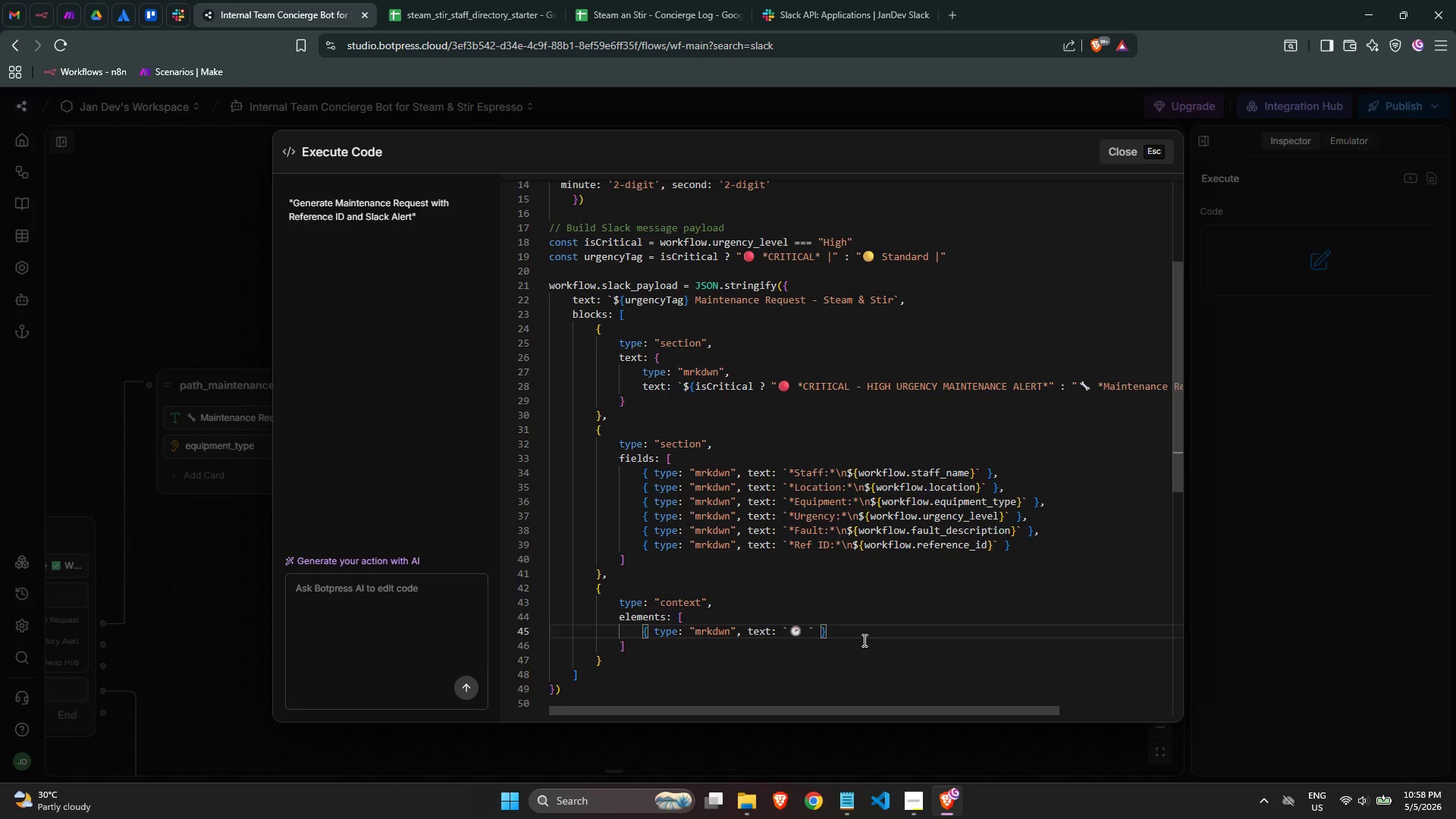 
type(Submitted: ${{)
key(Backspace)
type(workf)
 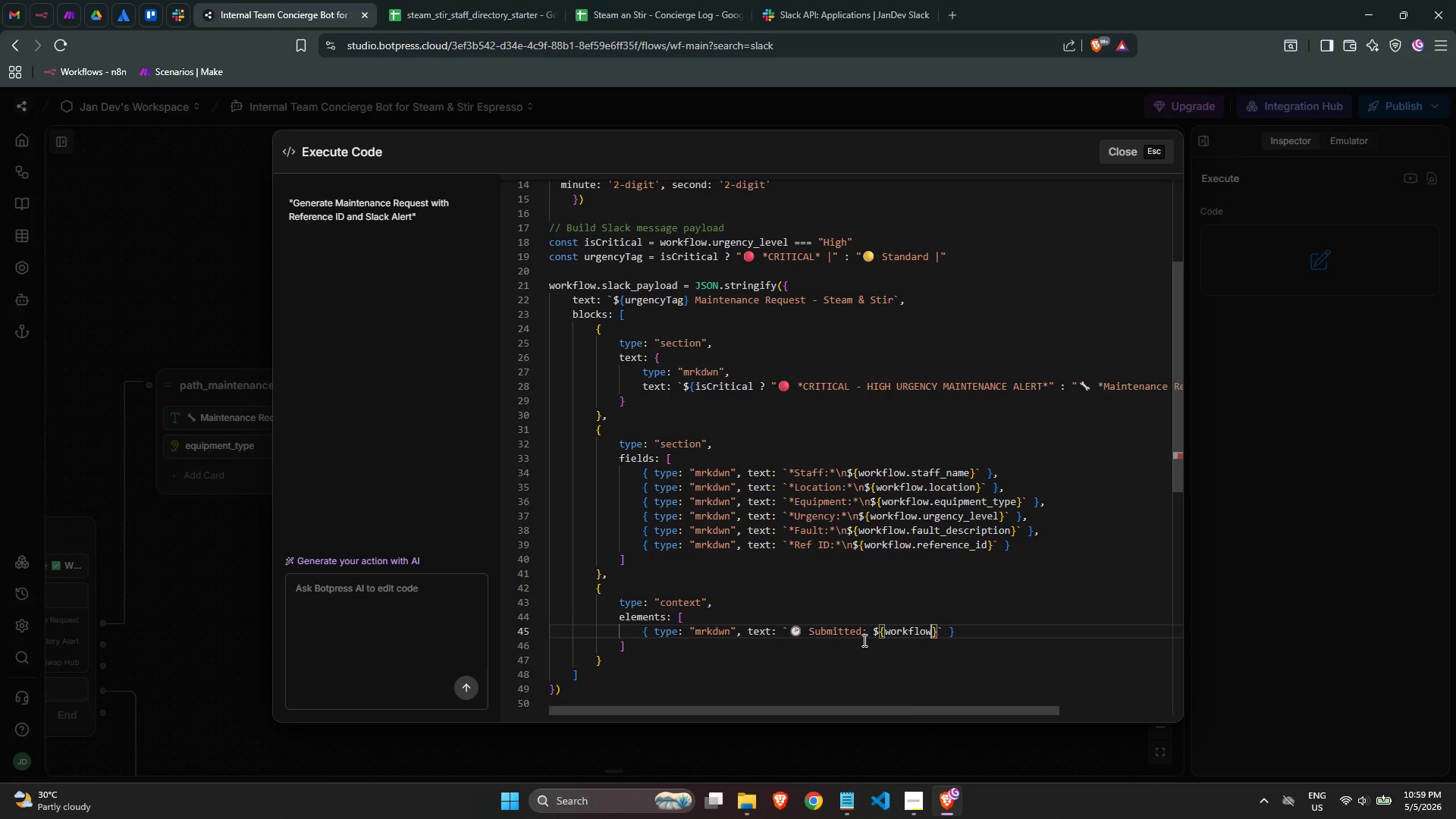 
 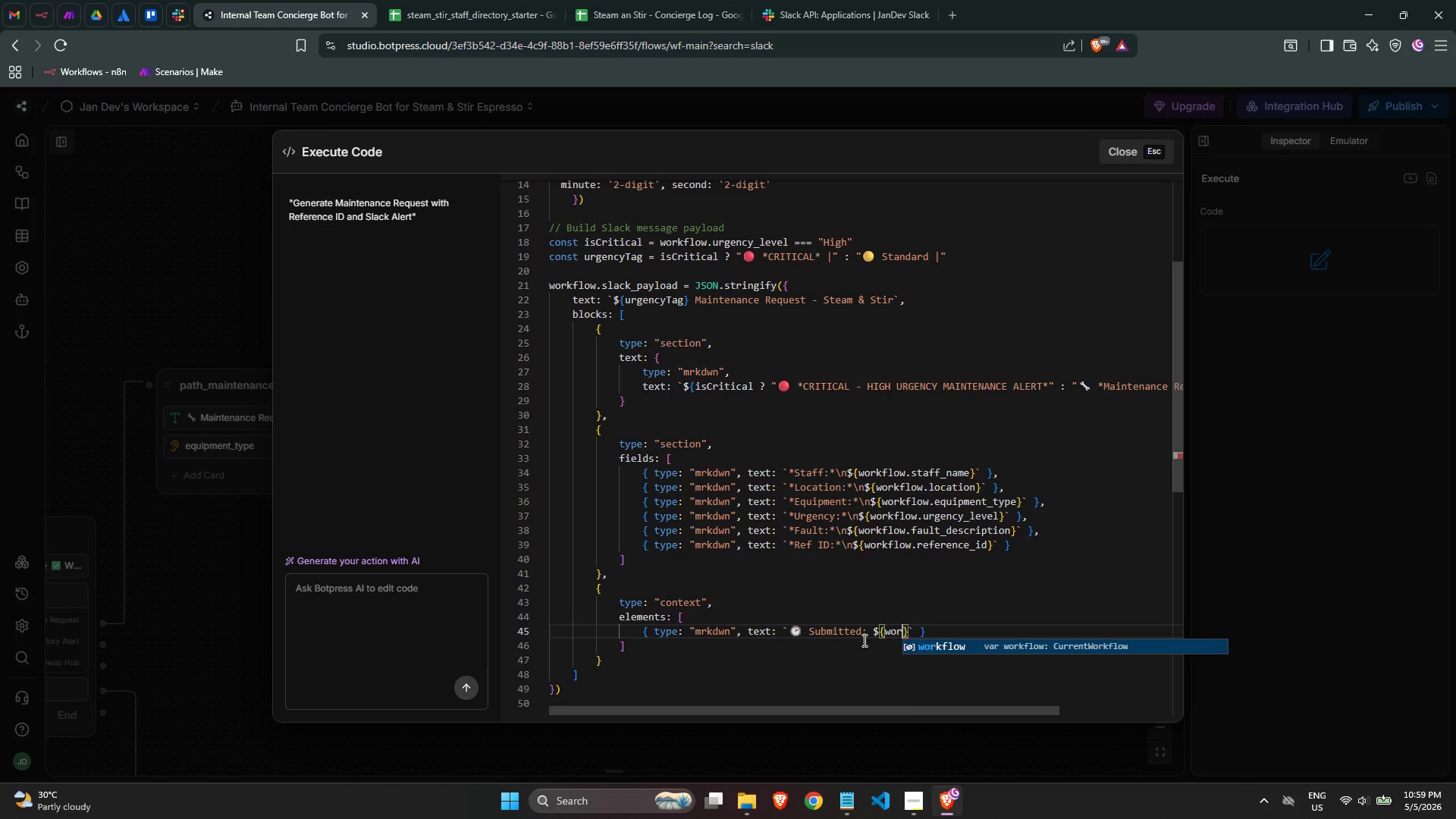 
key(Enter)
 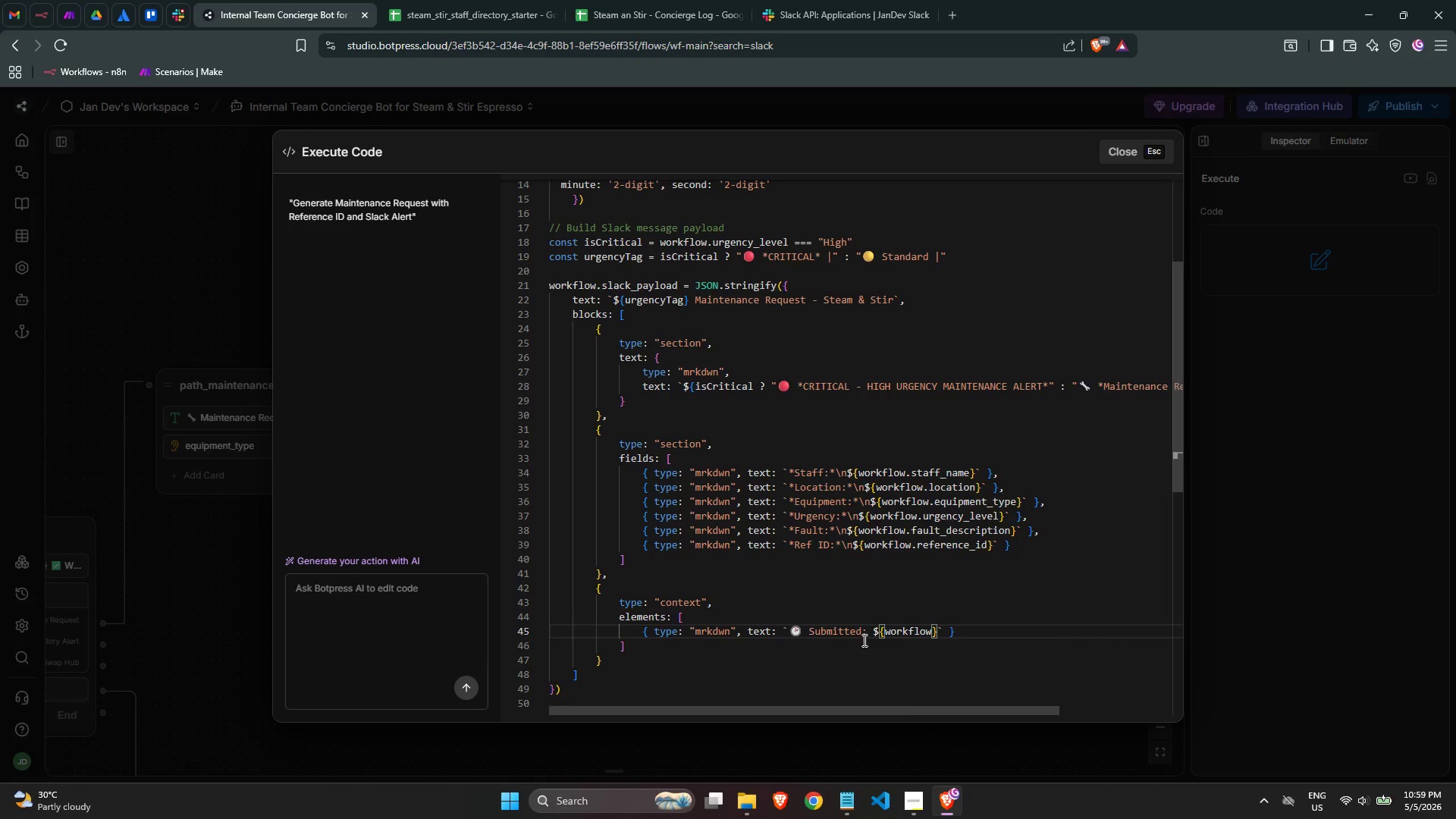 
type(.time)
 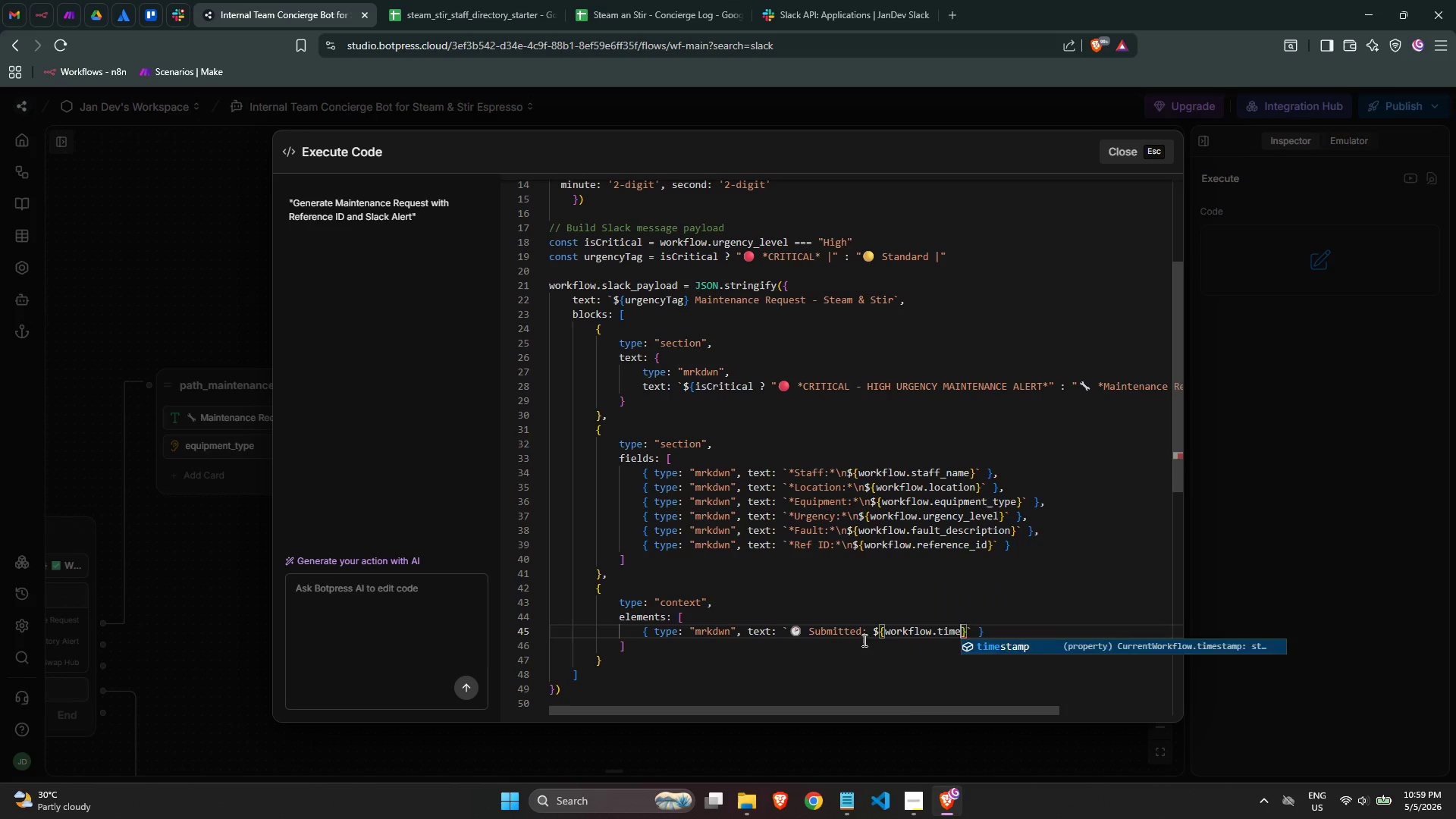 
key(Enter)
 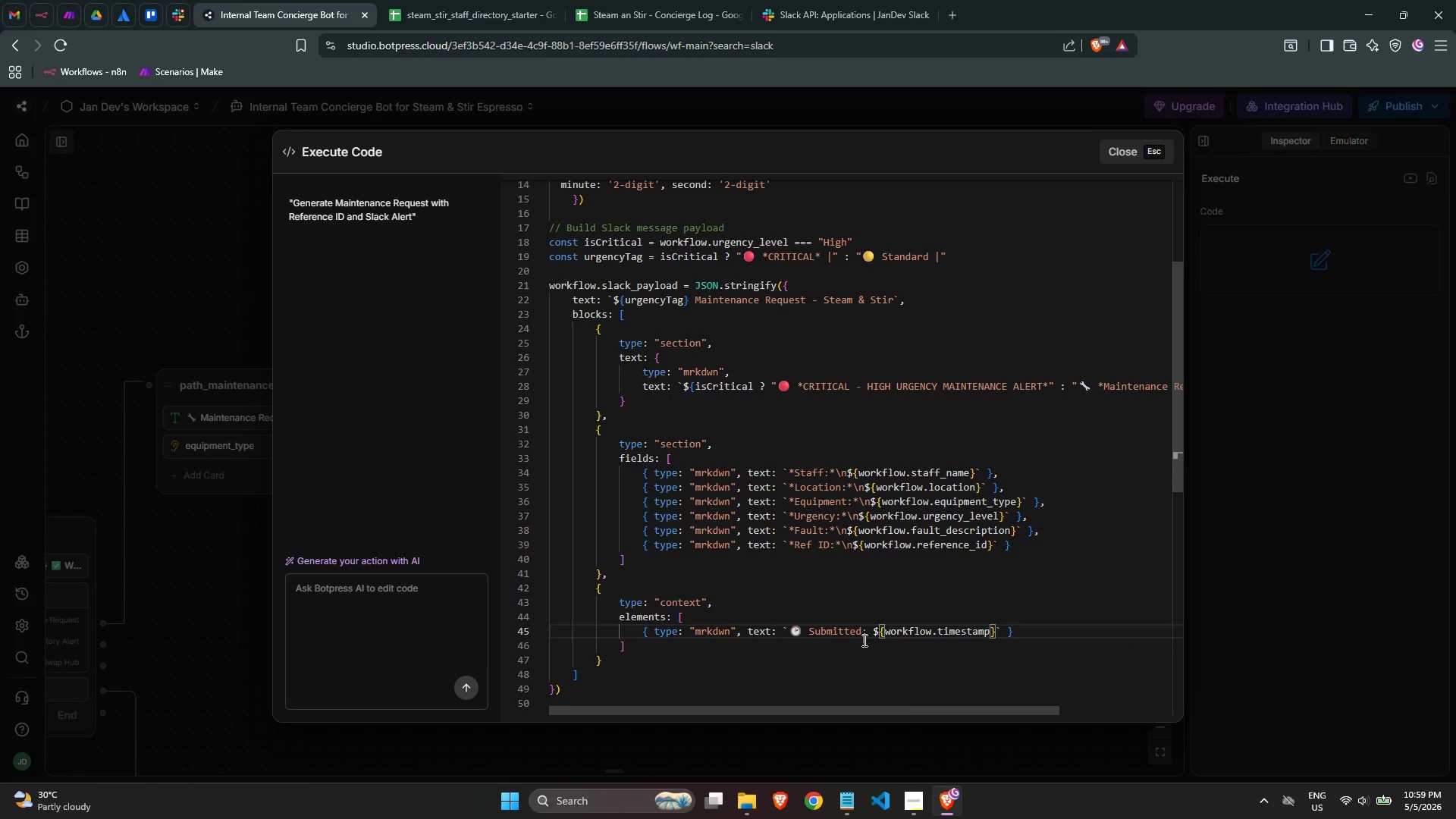 
key(ArrowRight)
 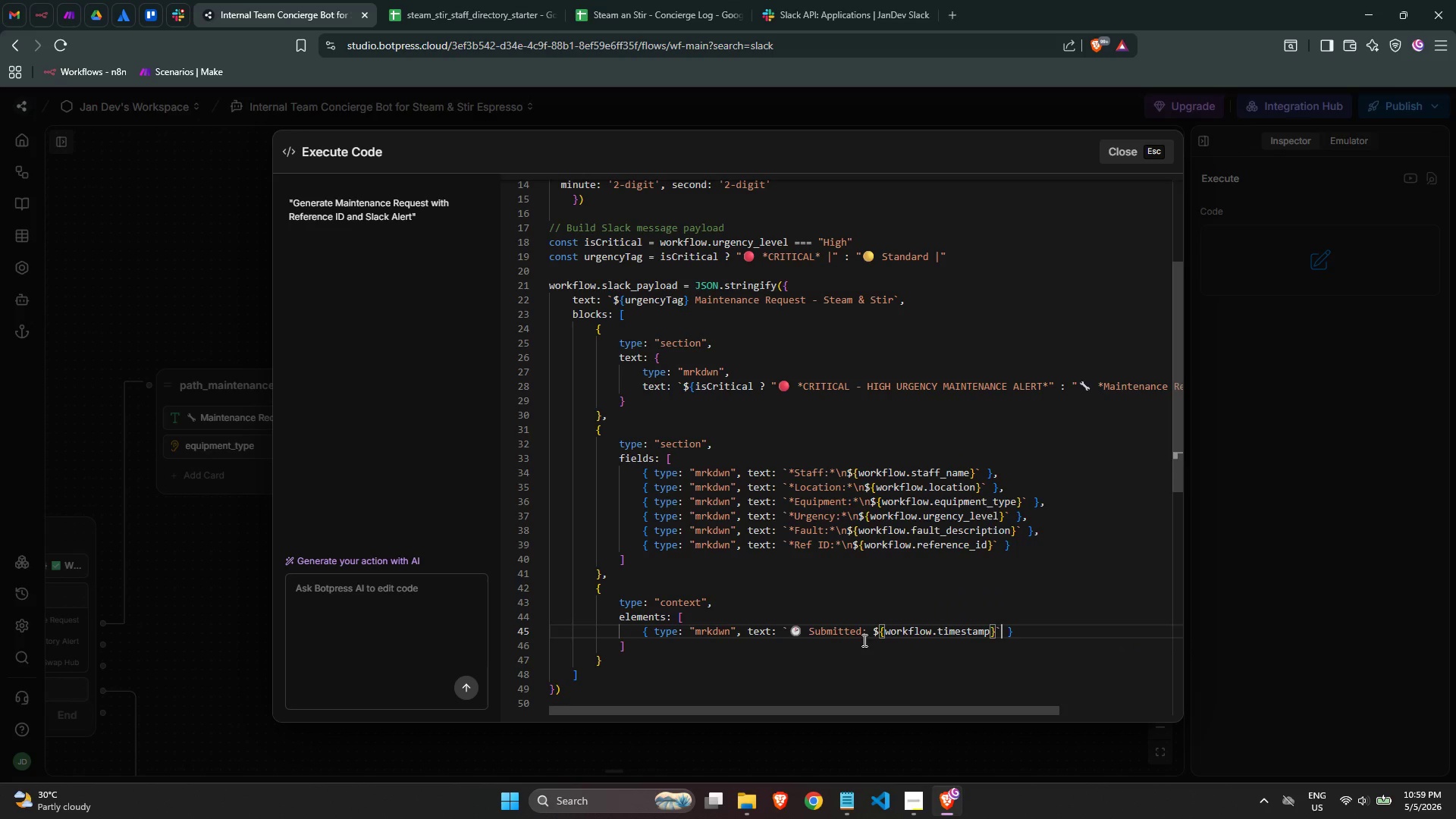 
key(ArrowRight)
 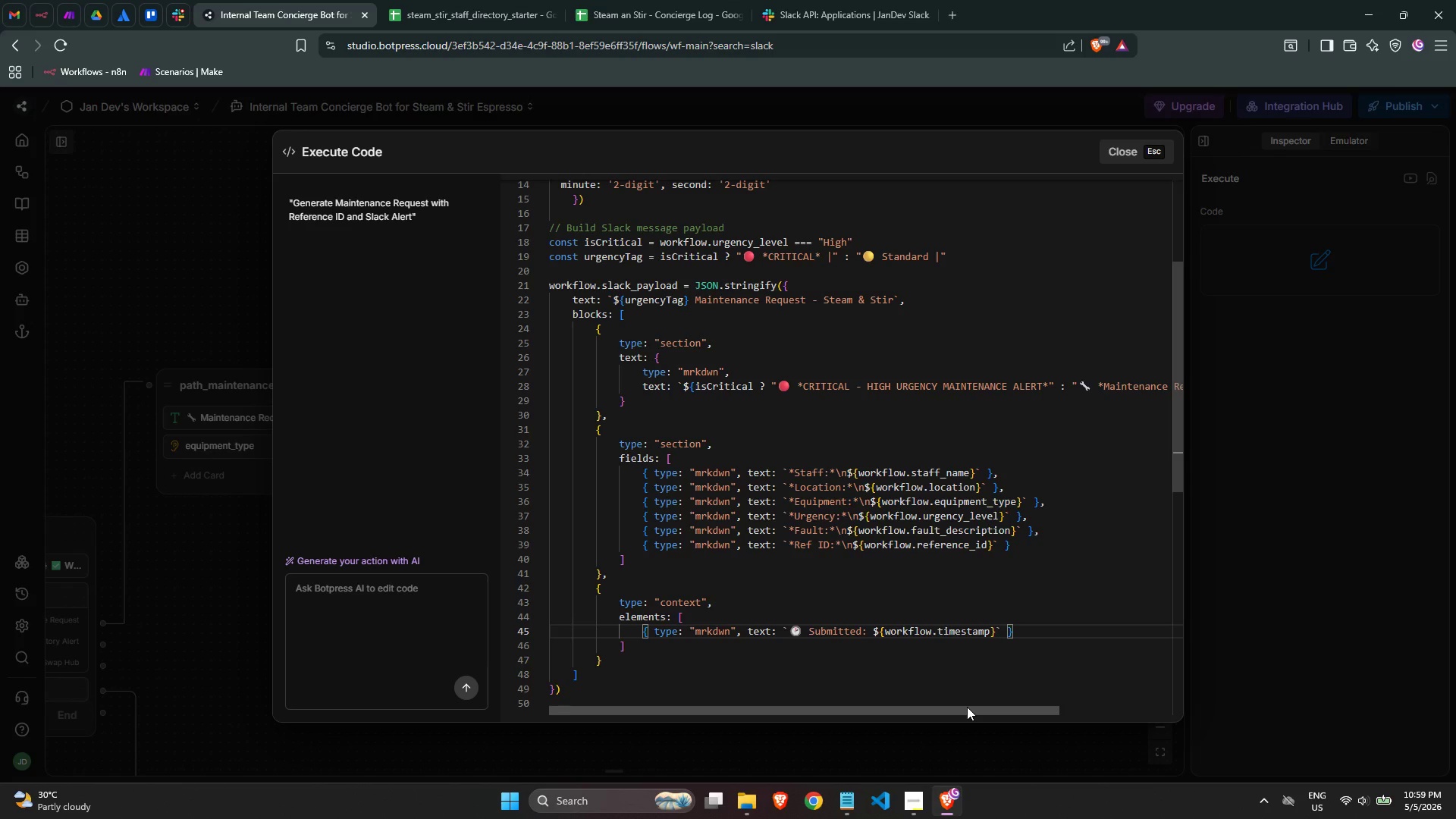 
wait(46.66)
 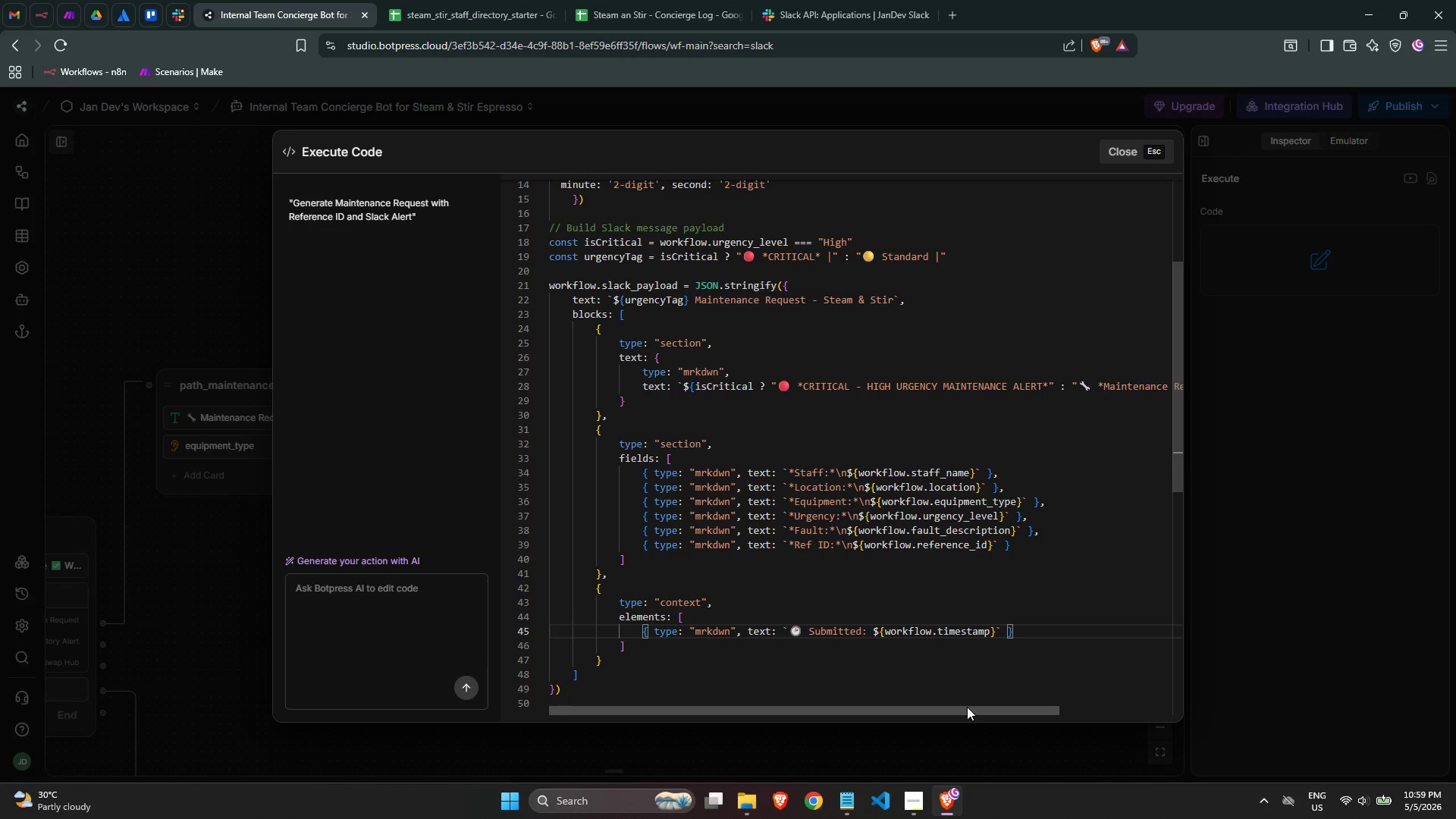 
left_click([952, 662])
 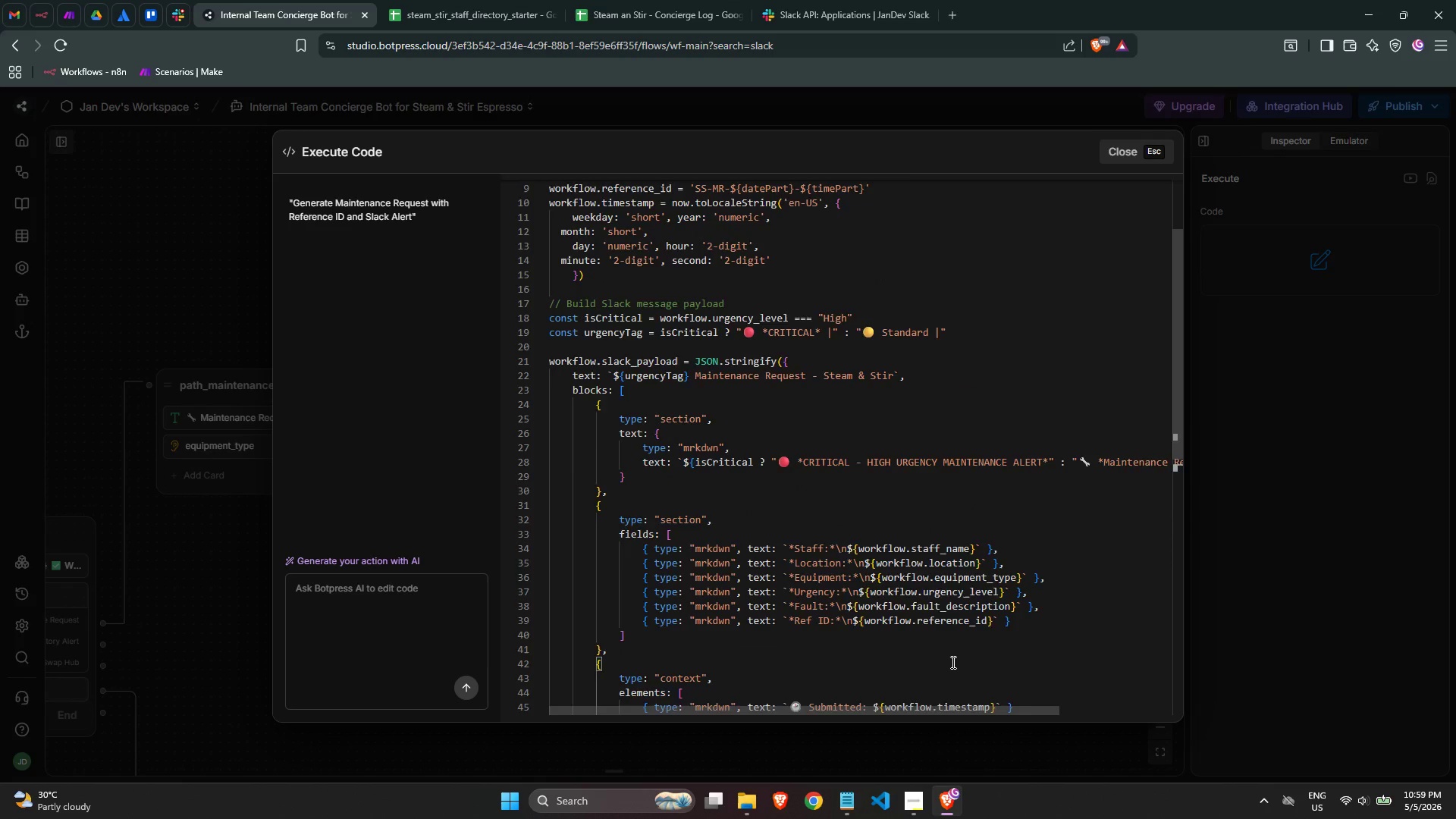 
scroll: coordinate [952, 662], scroll_direction: up, amount: 11.0
 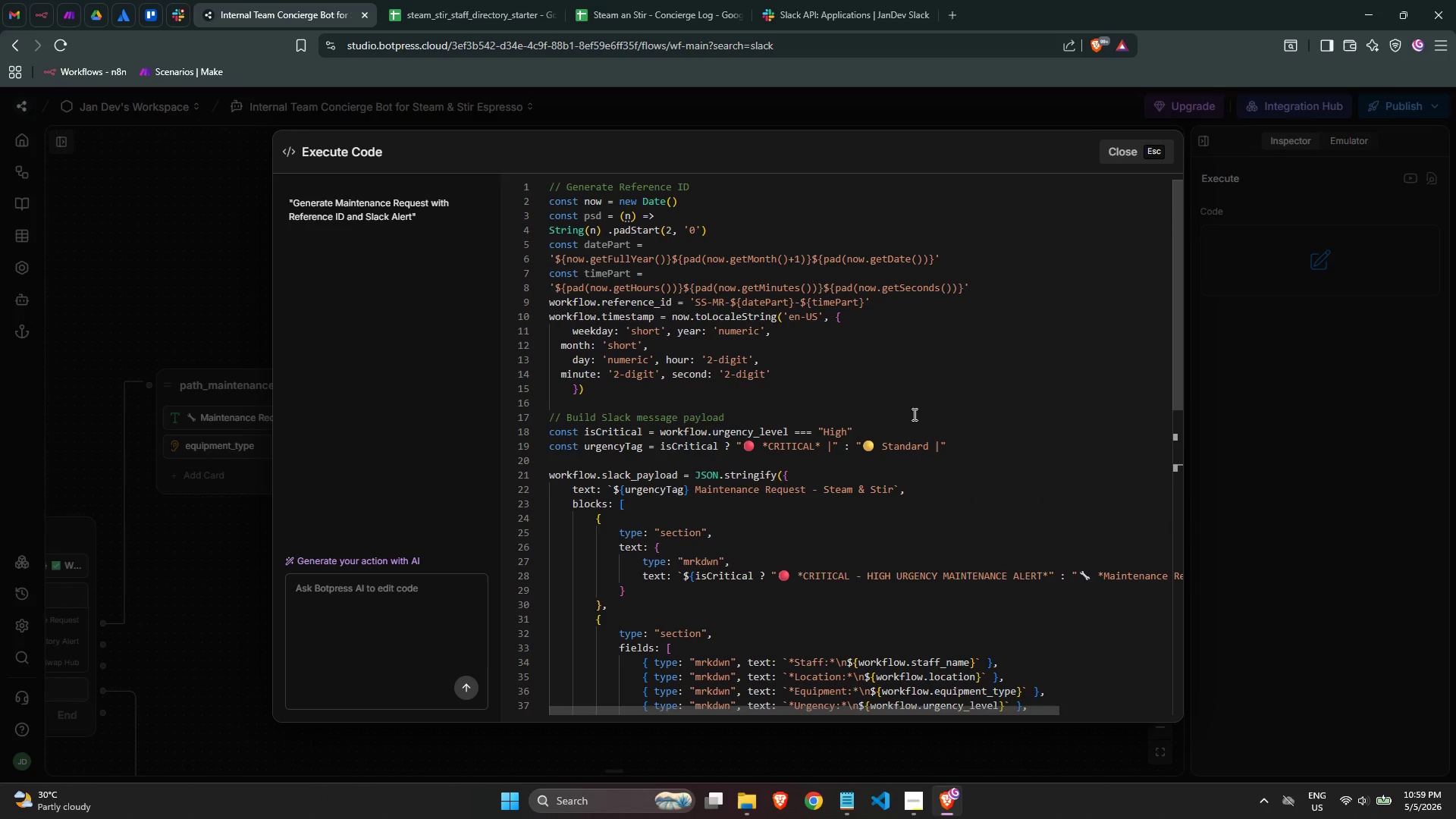 
left_click_drag(start_coordinate=[908, 403], to_coordinate=[908, 399])
 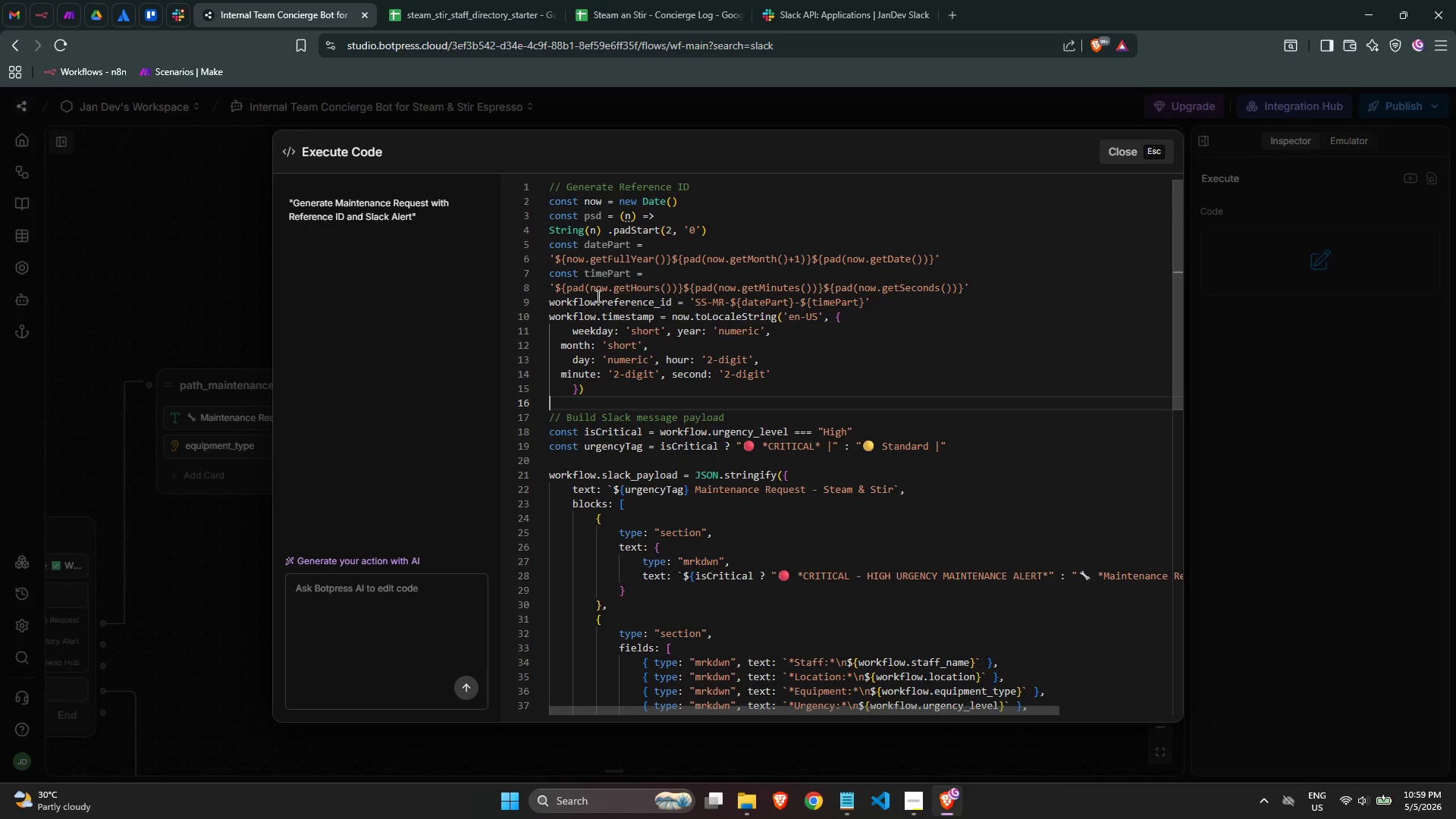 
left_click([629, 291])
 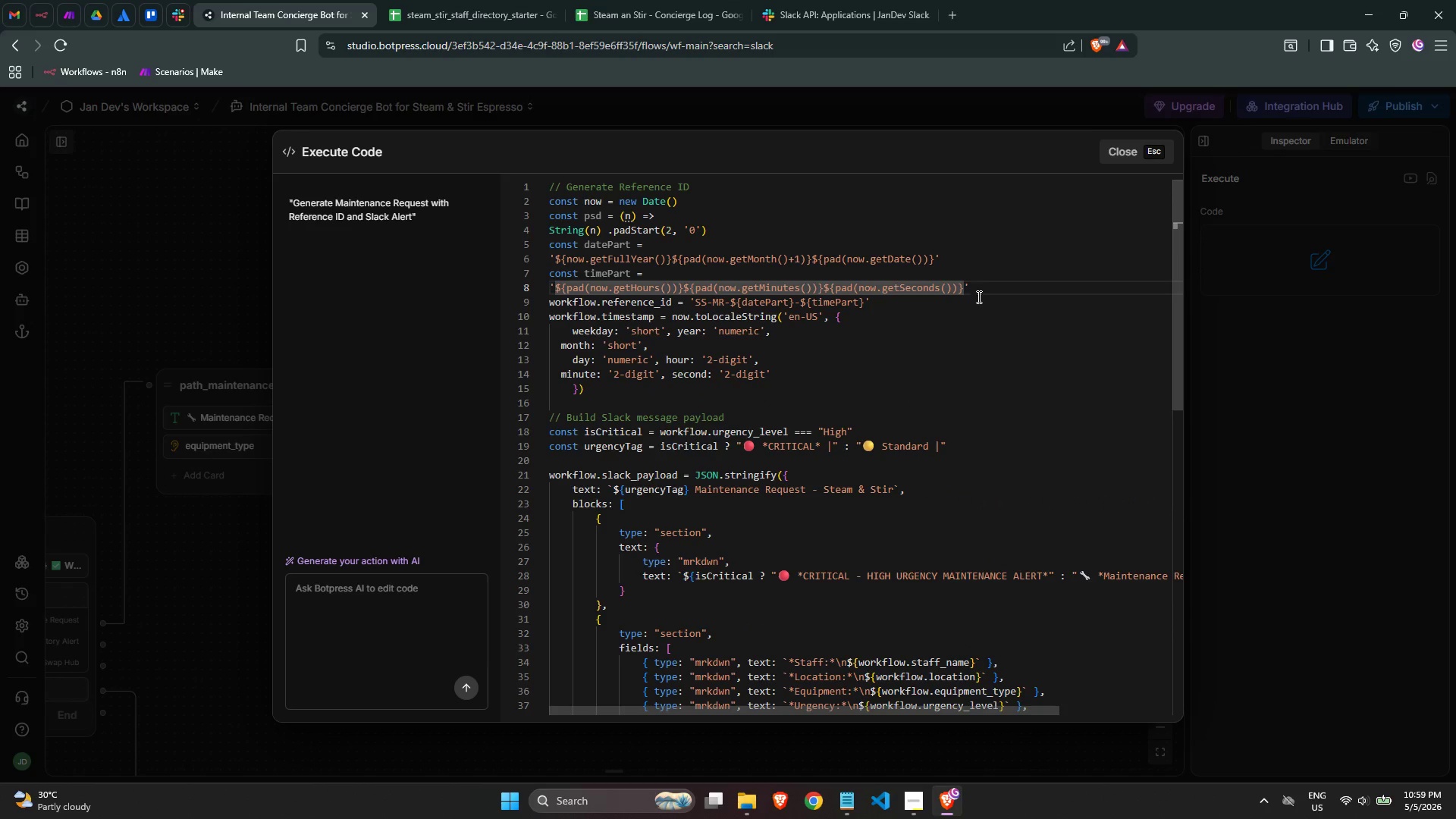 
left_click([981, 290])
 